 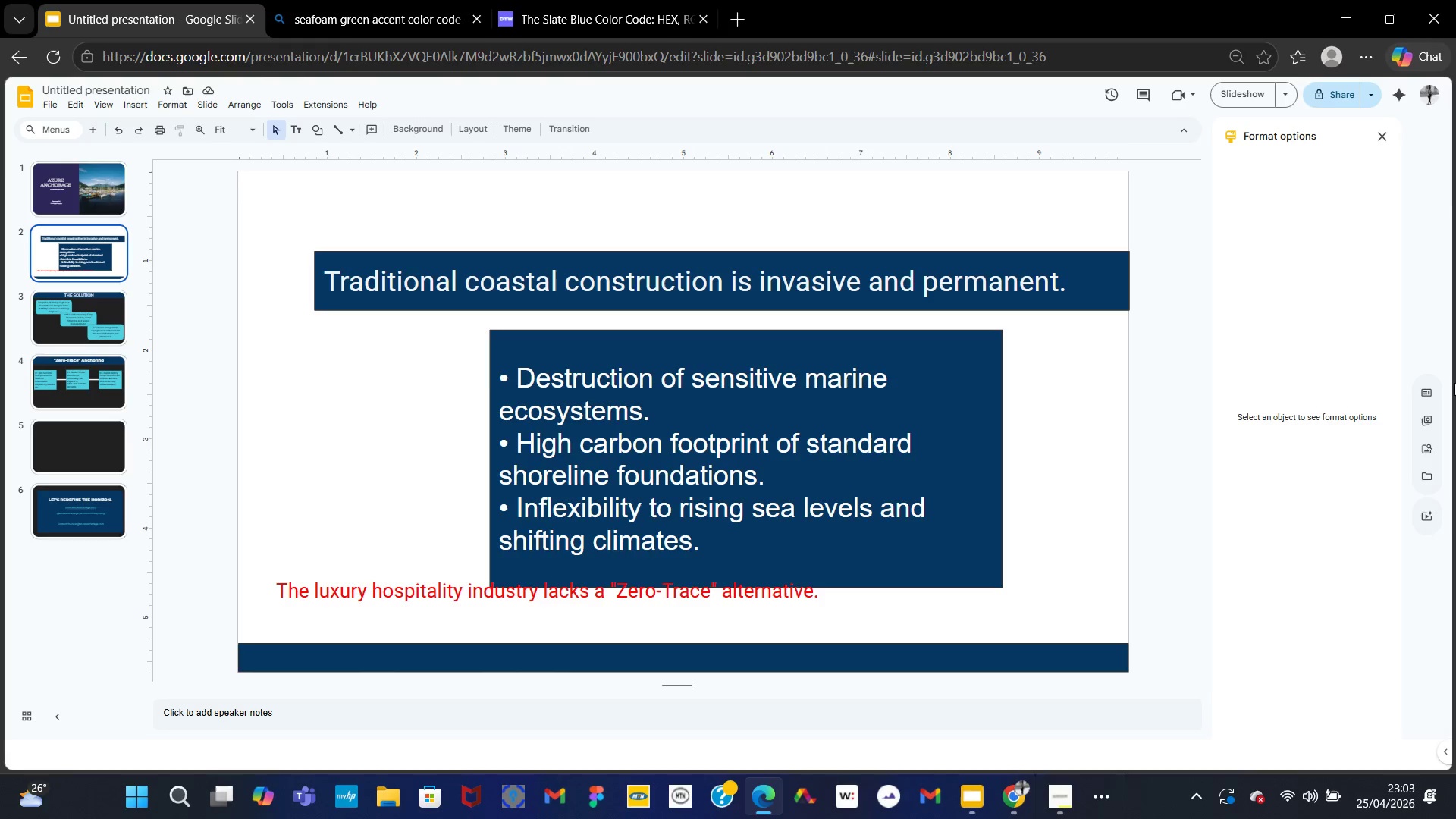 
left_click([1429, 395])
 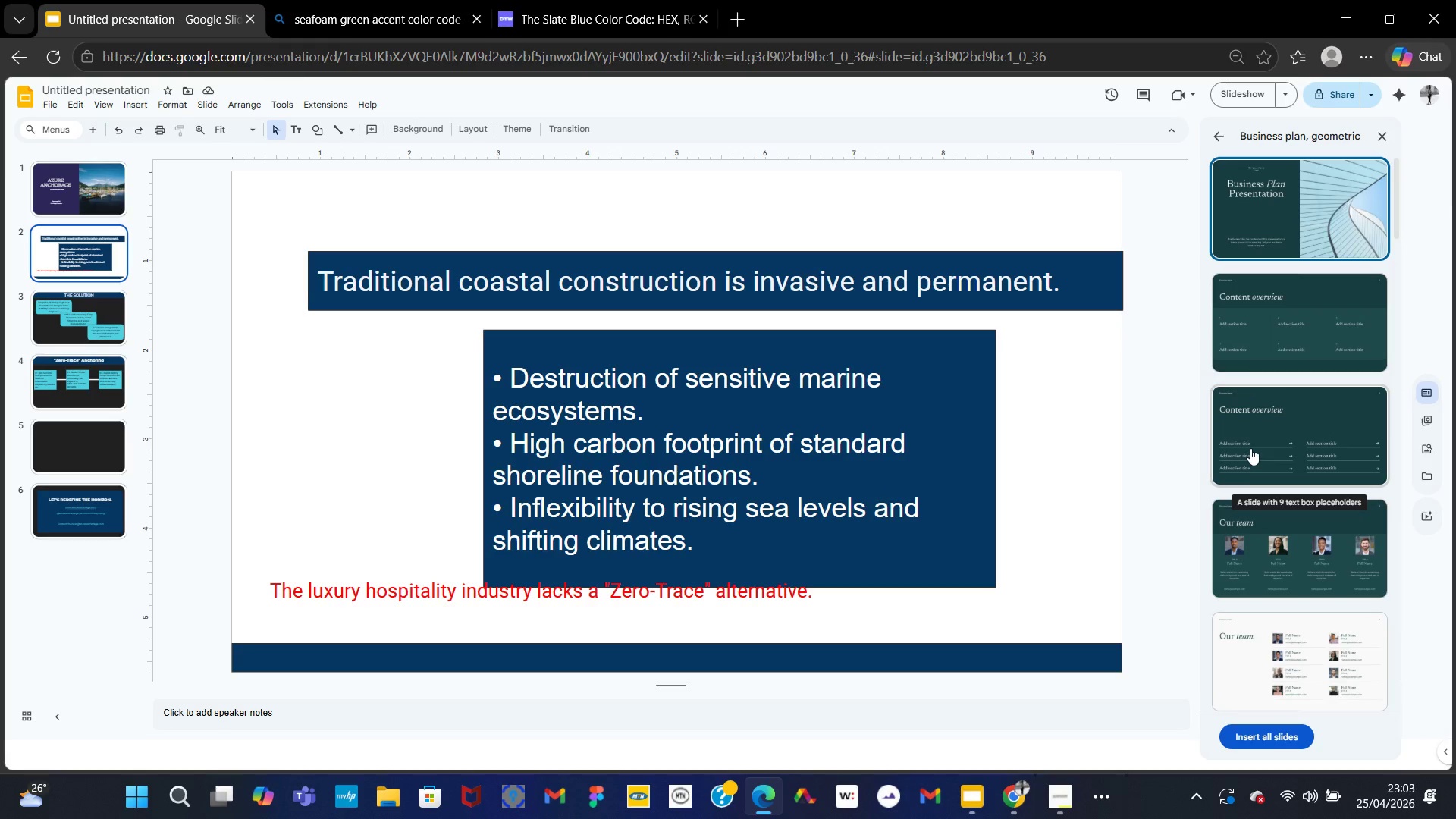 
wait(11.42)
 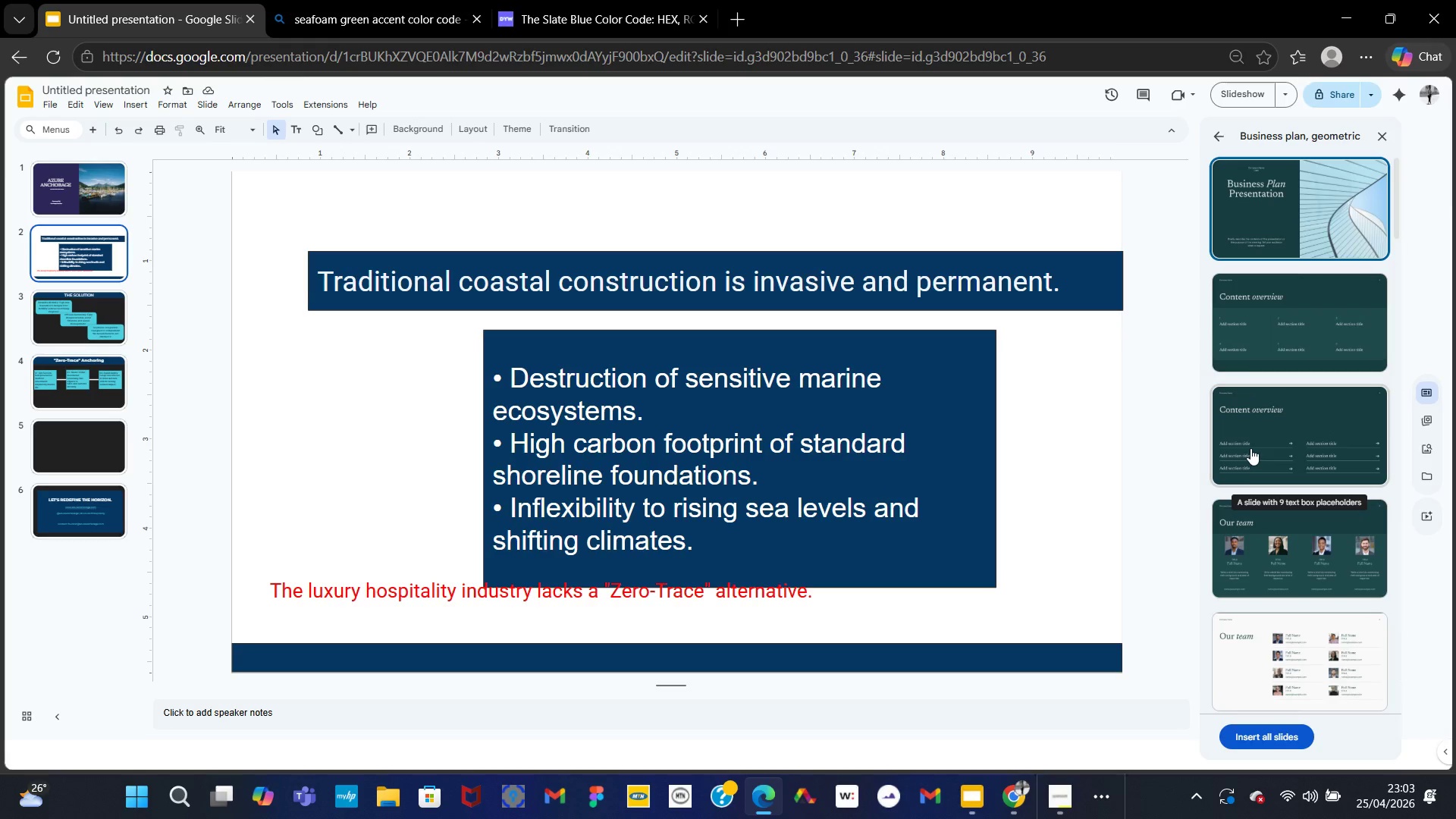 
scroll: coordinate [1266, 437], scroll_direction: down, amount: 3.0
 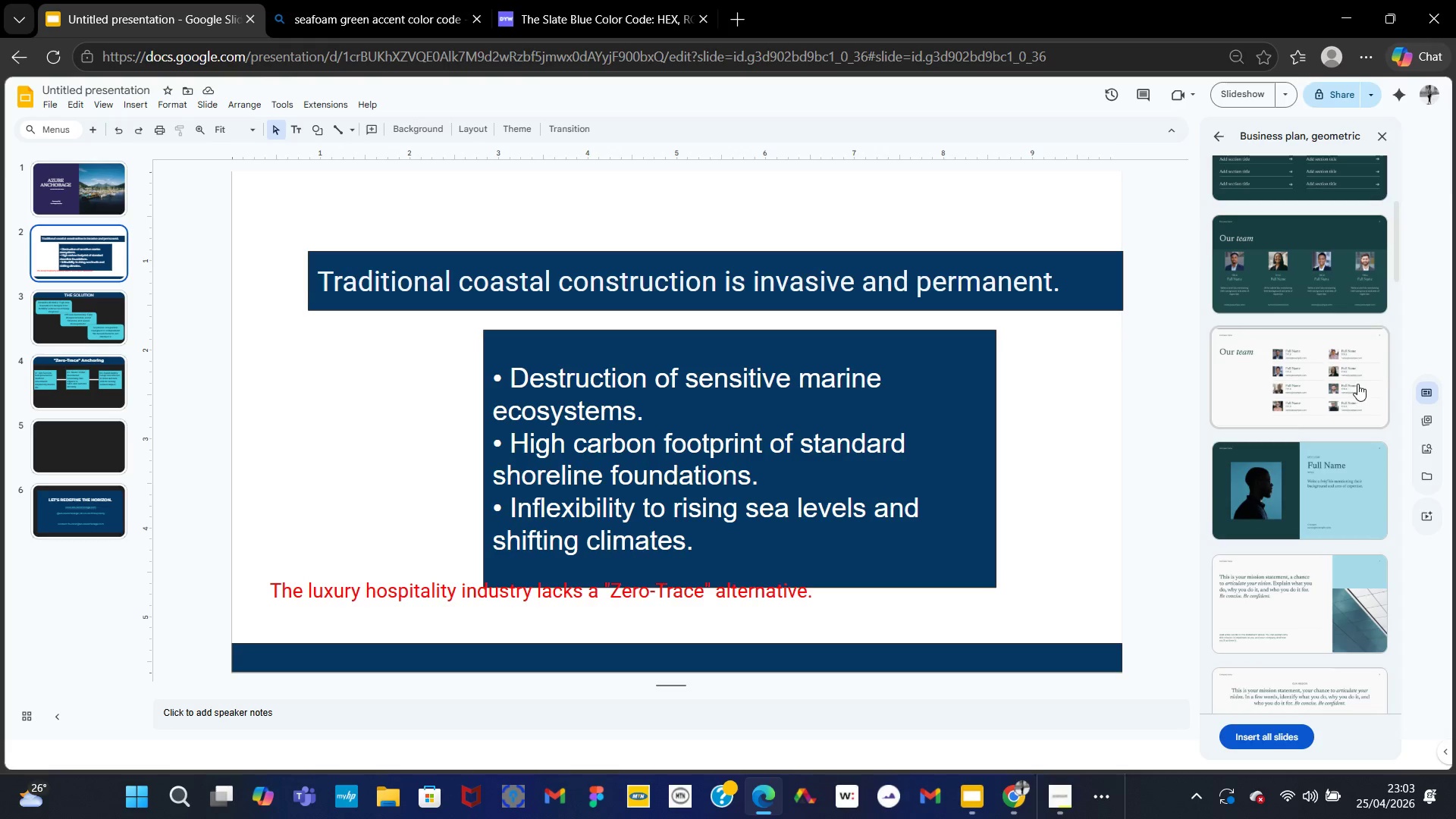 
left_click_drag(start_coordinate=[1400, 263], to_coordinate=[1418, 383])
 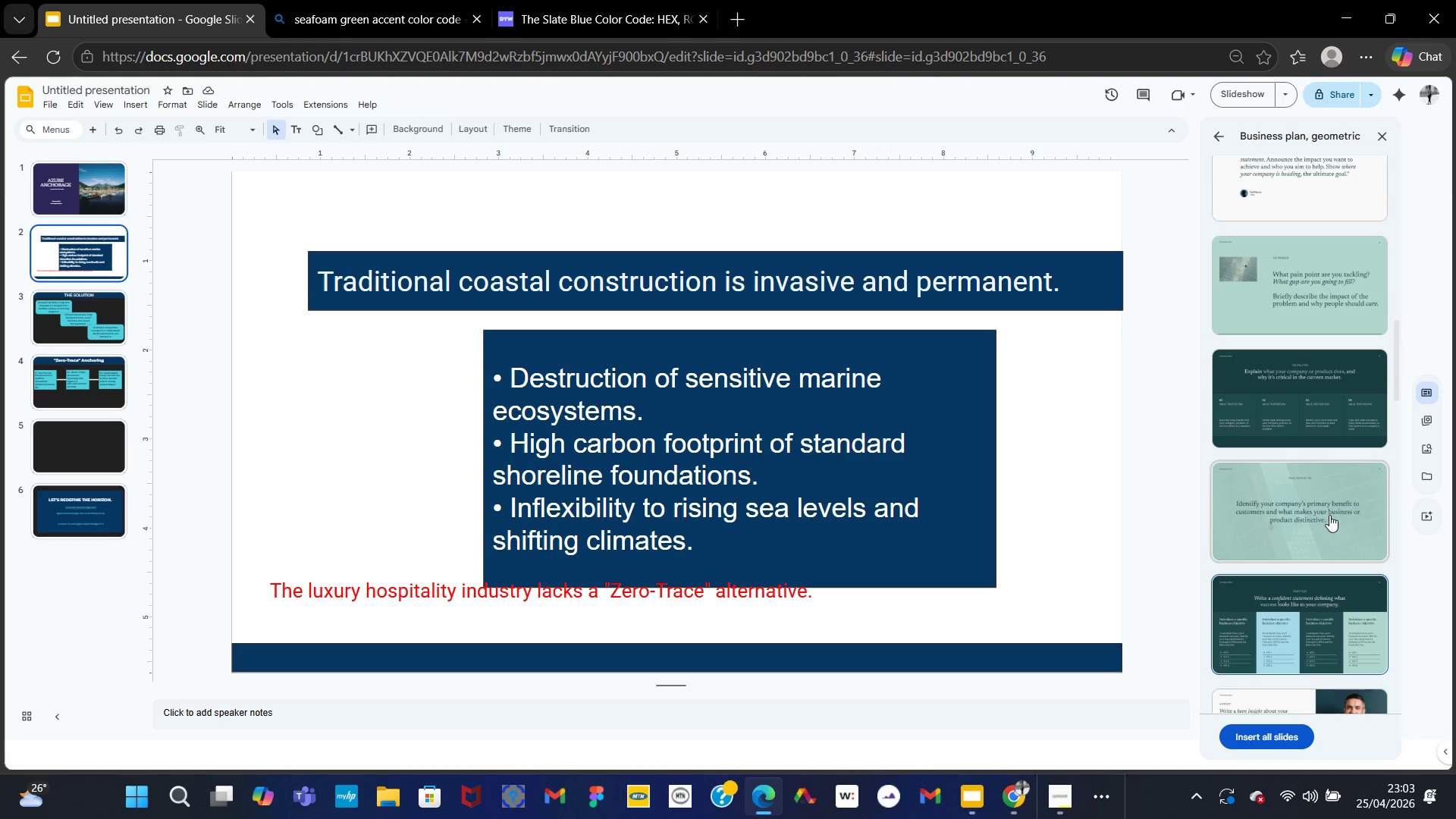 
left_click([1329, 515])
 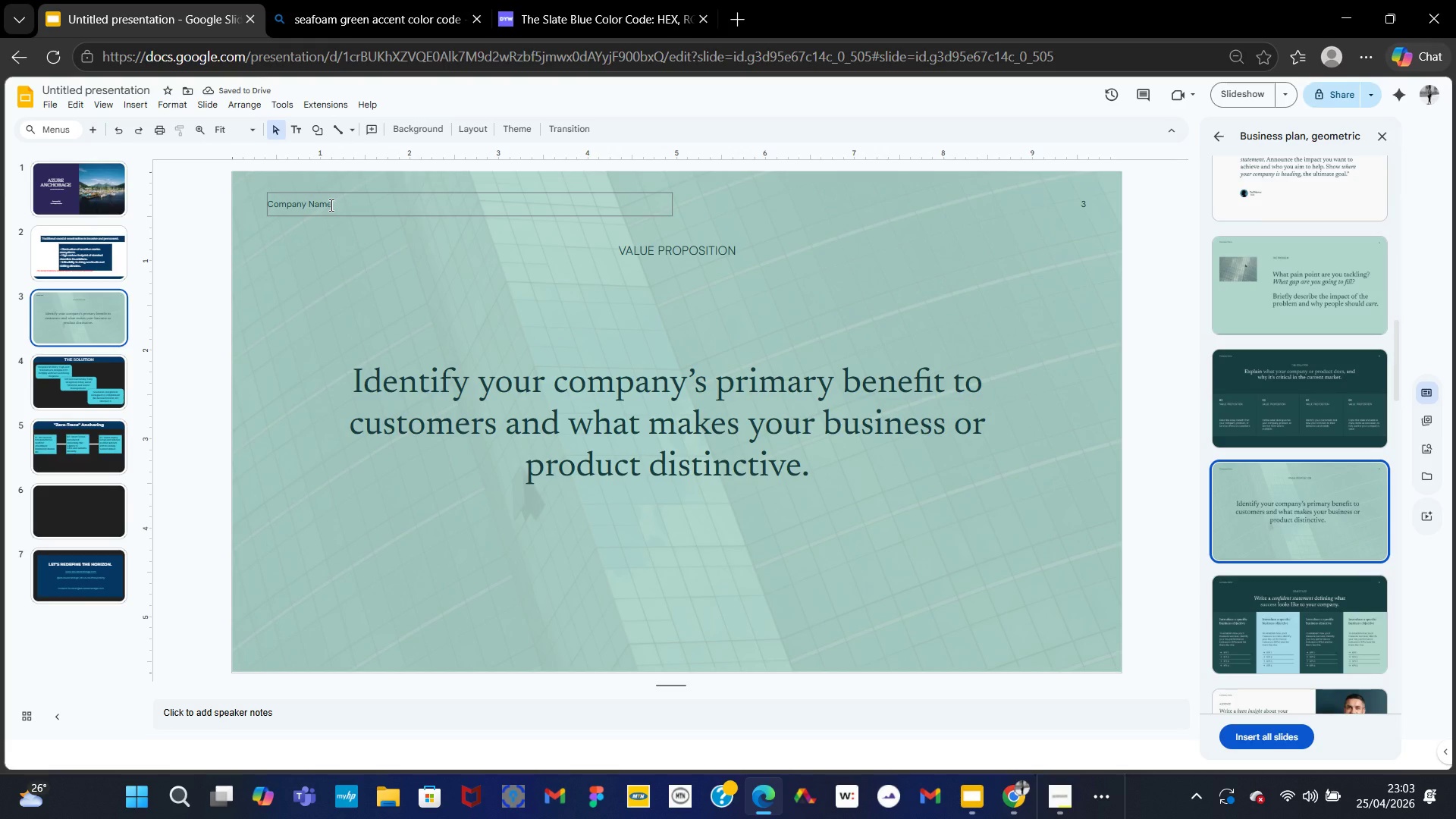 
wait(5.3)
 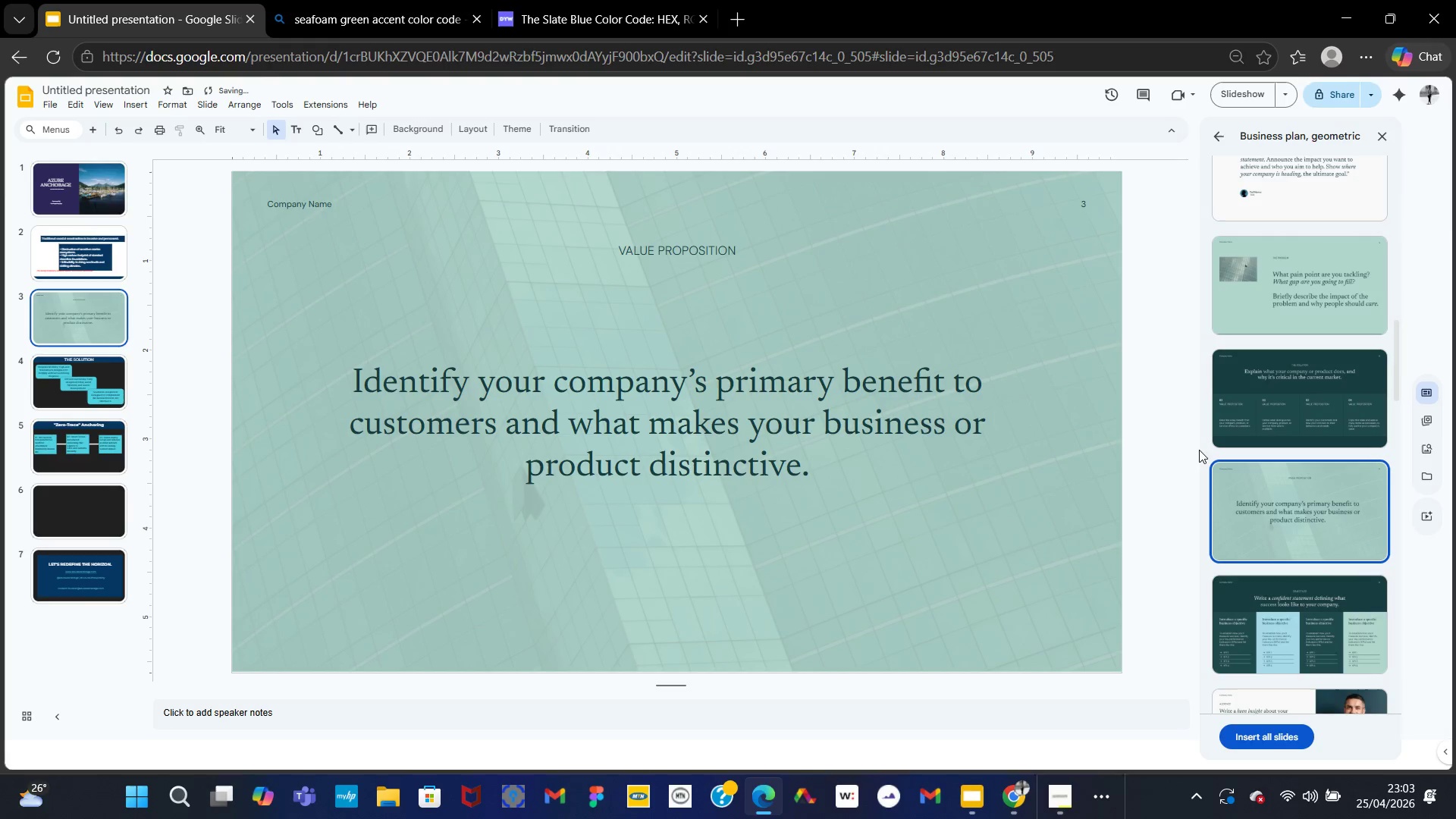 
left_click_drag(start_coordinate=[330, 204], to_coordinate=[267, 206])
 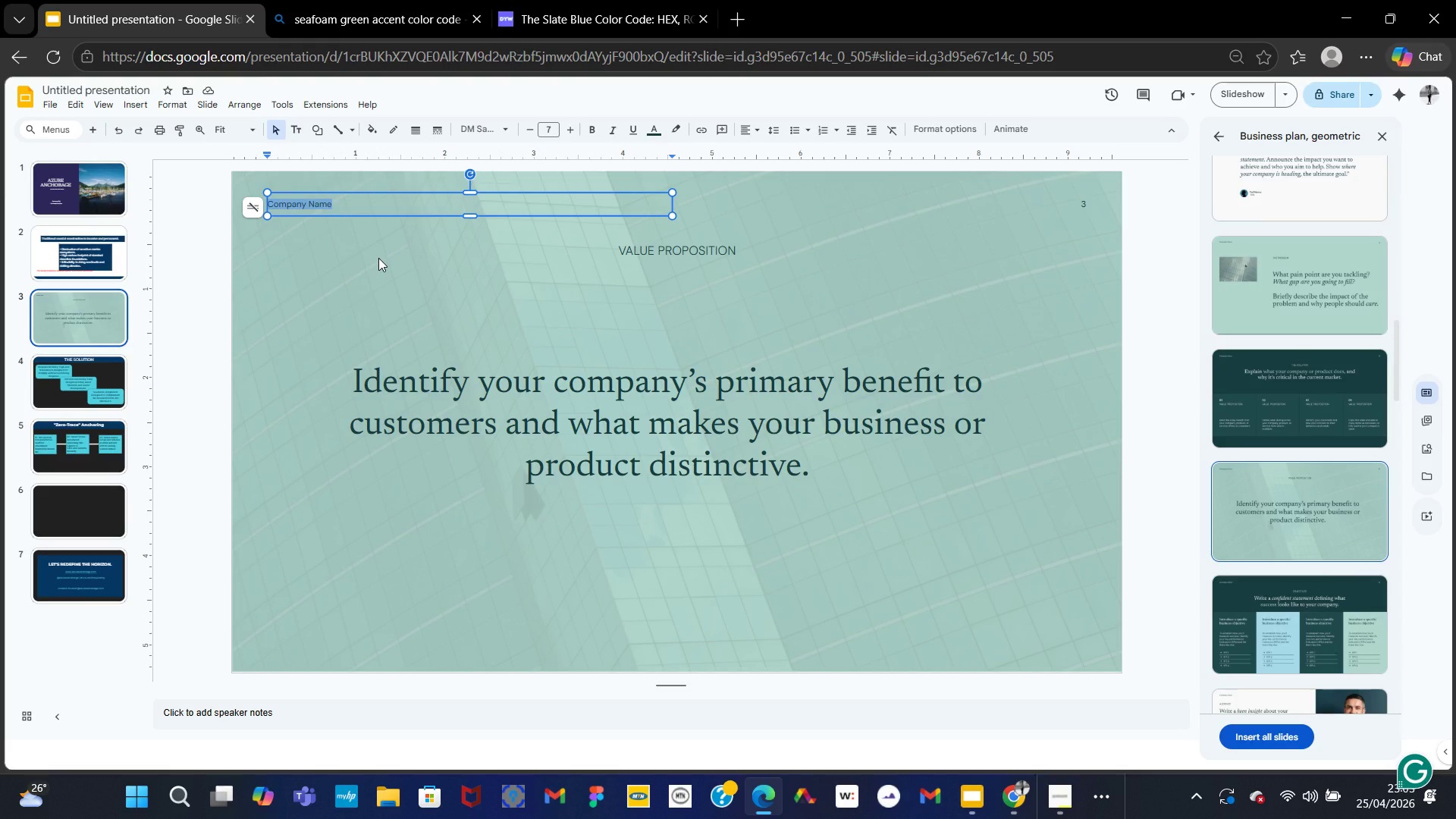 
type(Azure anchoraeg)
 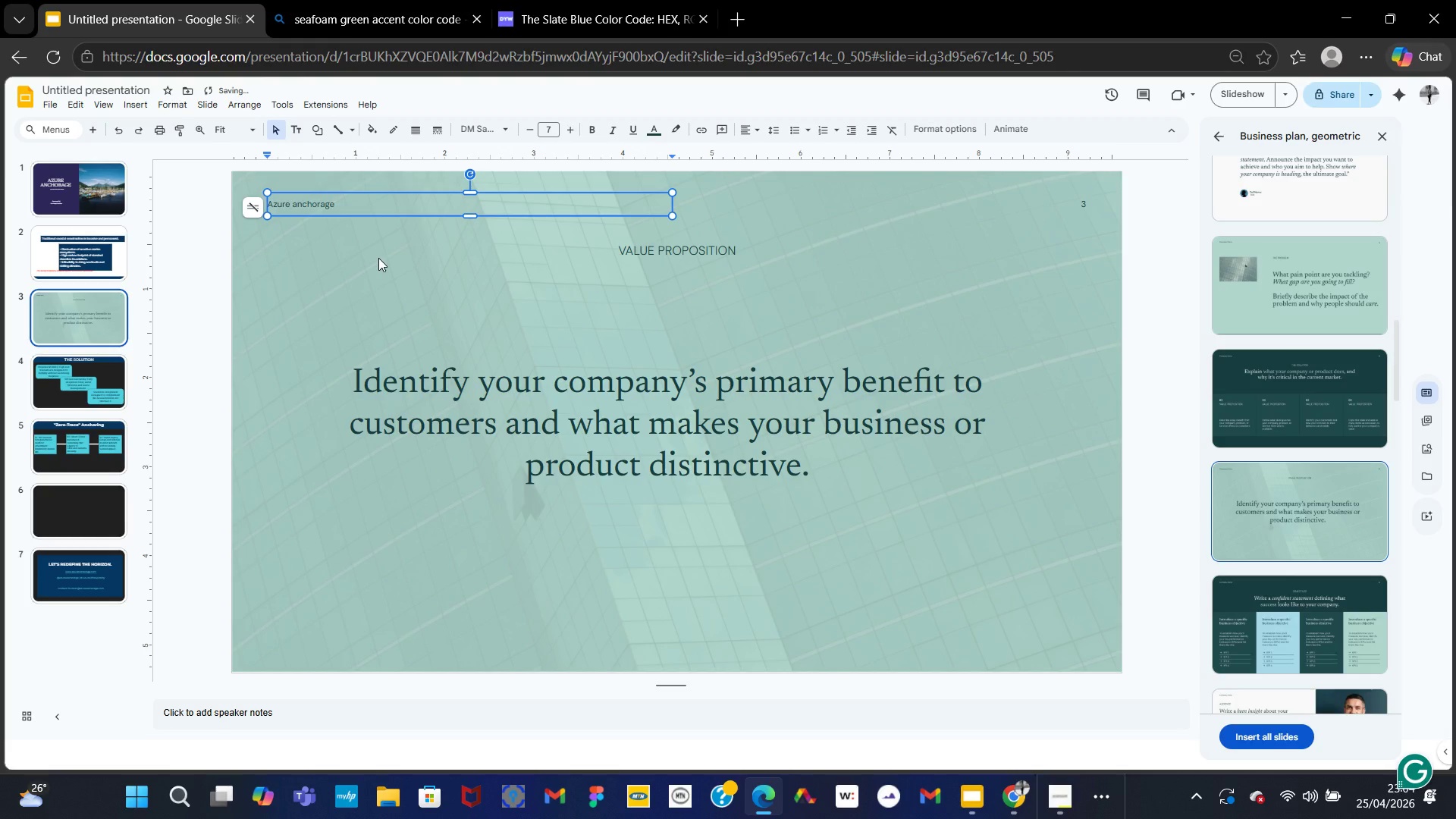 
key(ArrowLeft)
 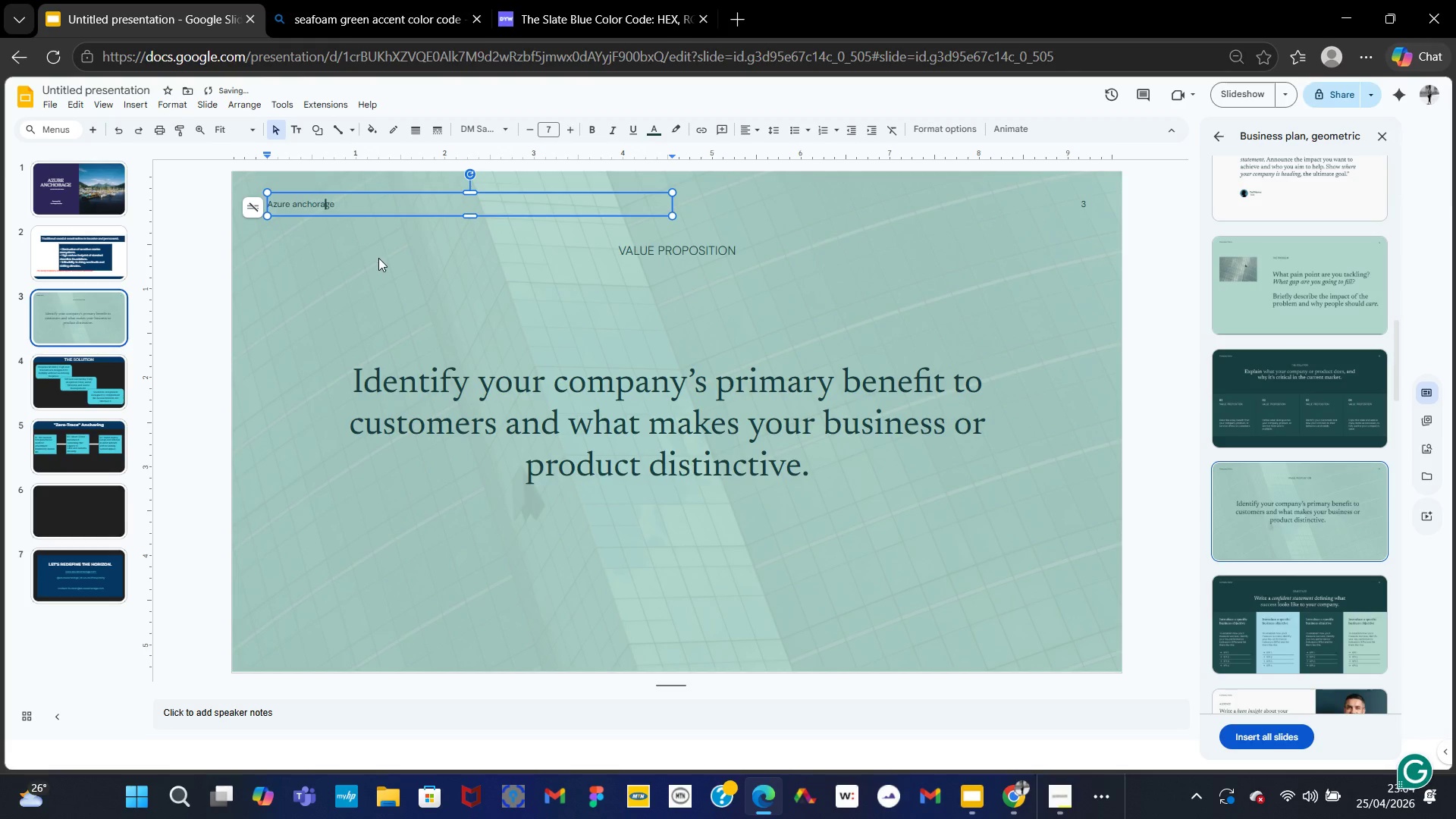 
key(ArrowLeft)
 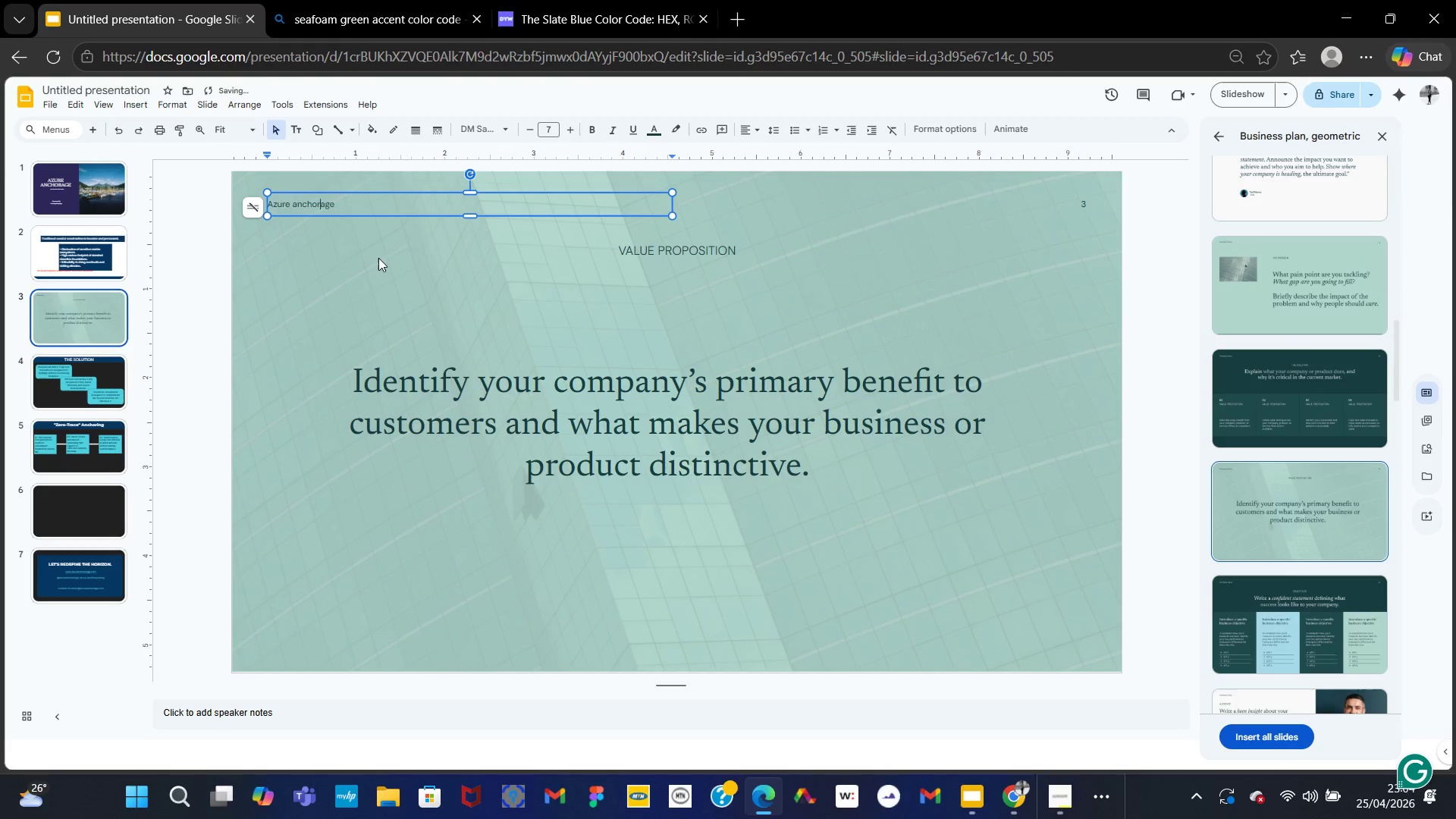 
key(ArrowLeft)
 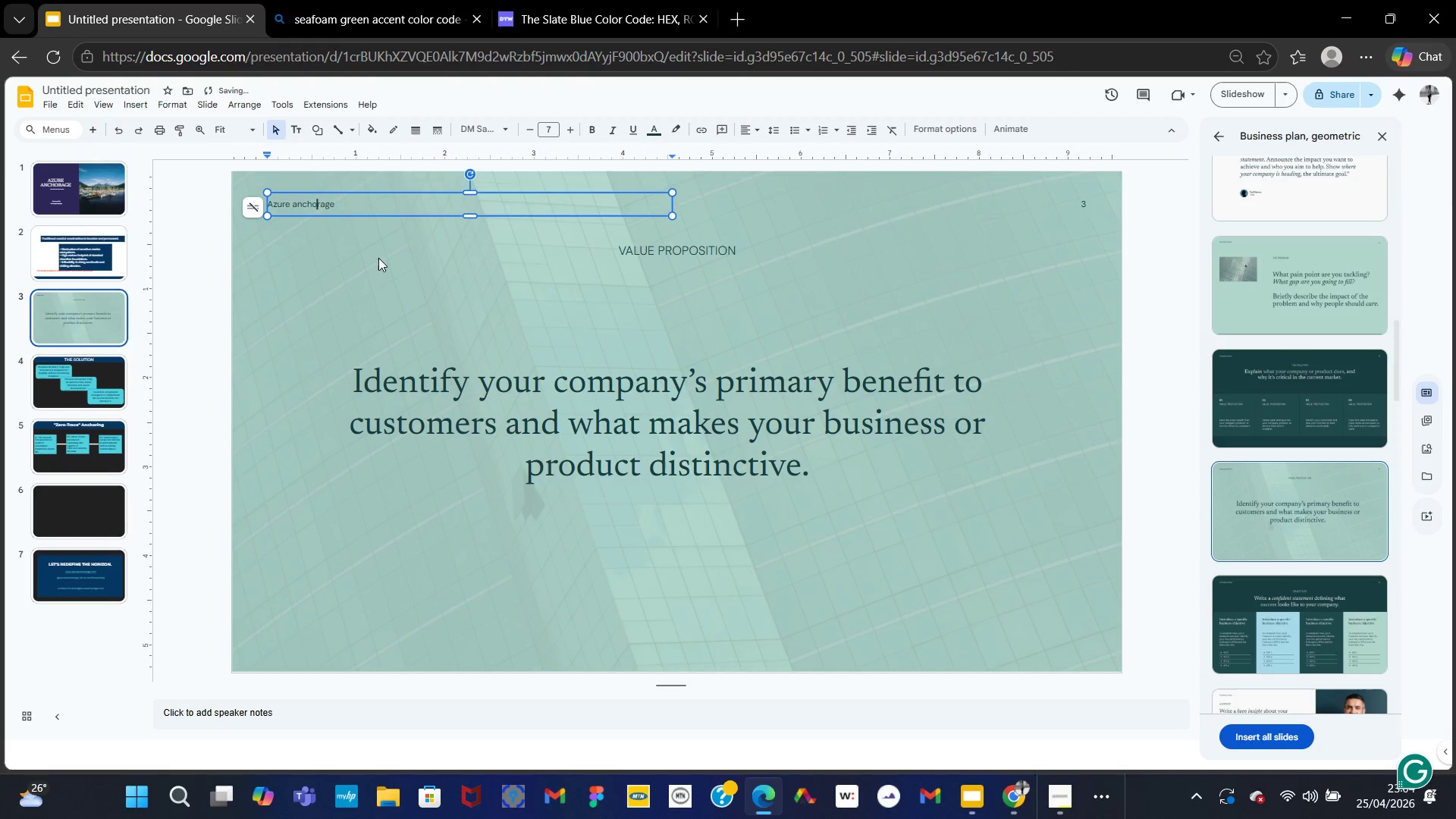 
key(ArrowLeft)
 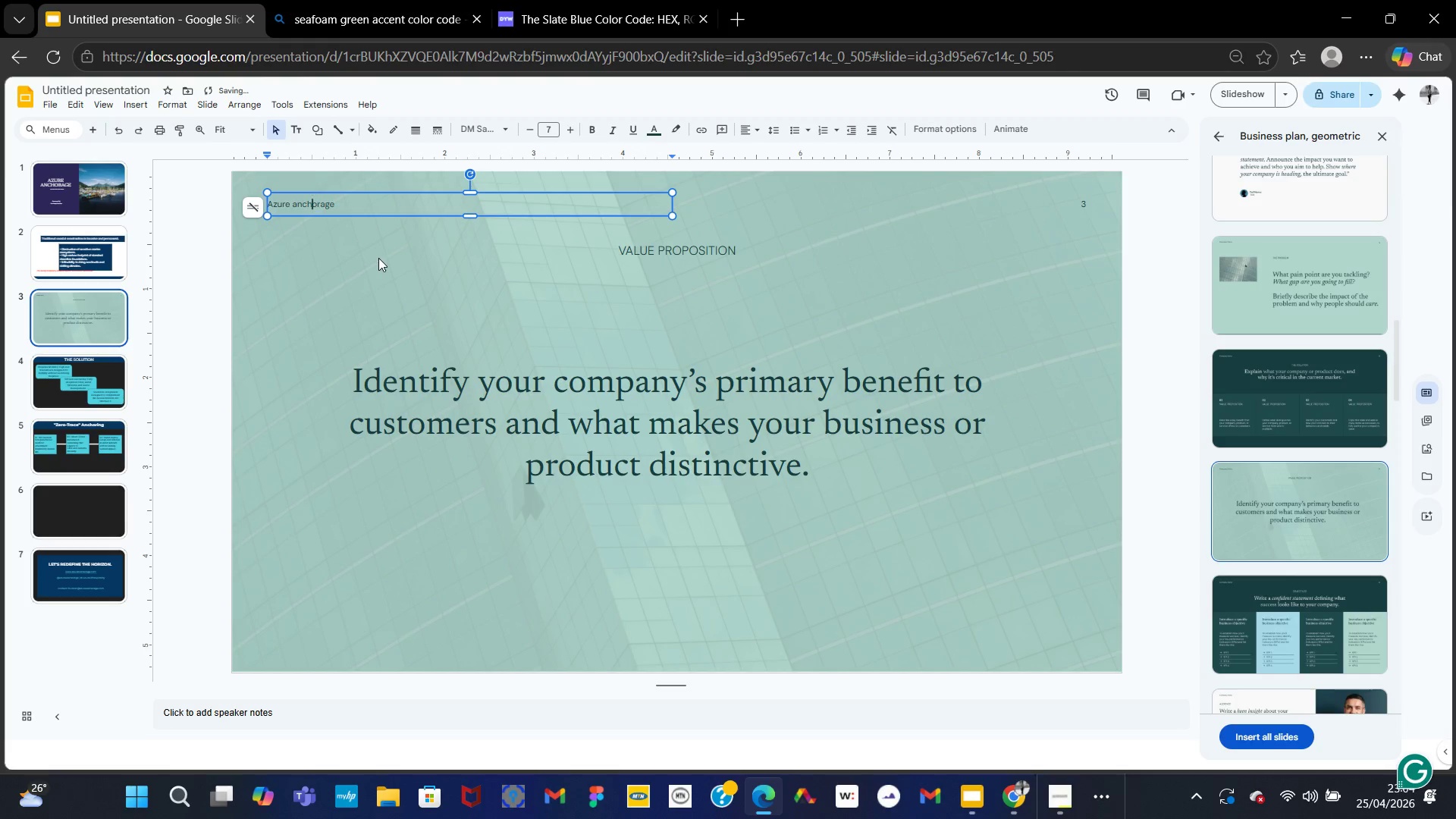 
key(ArrowLeft)
 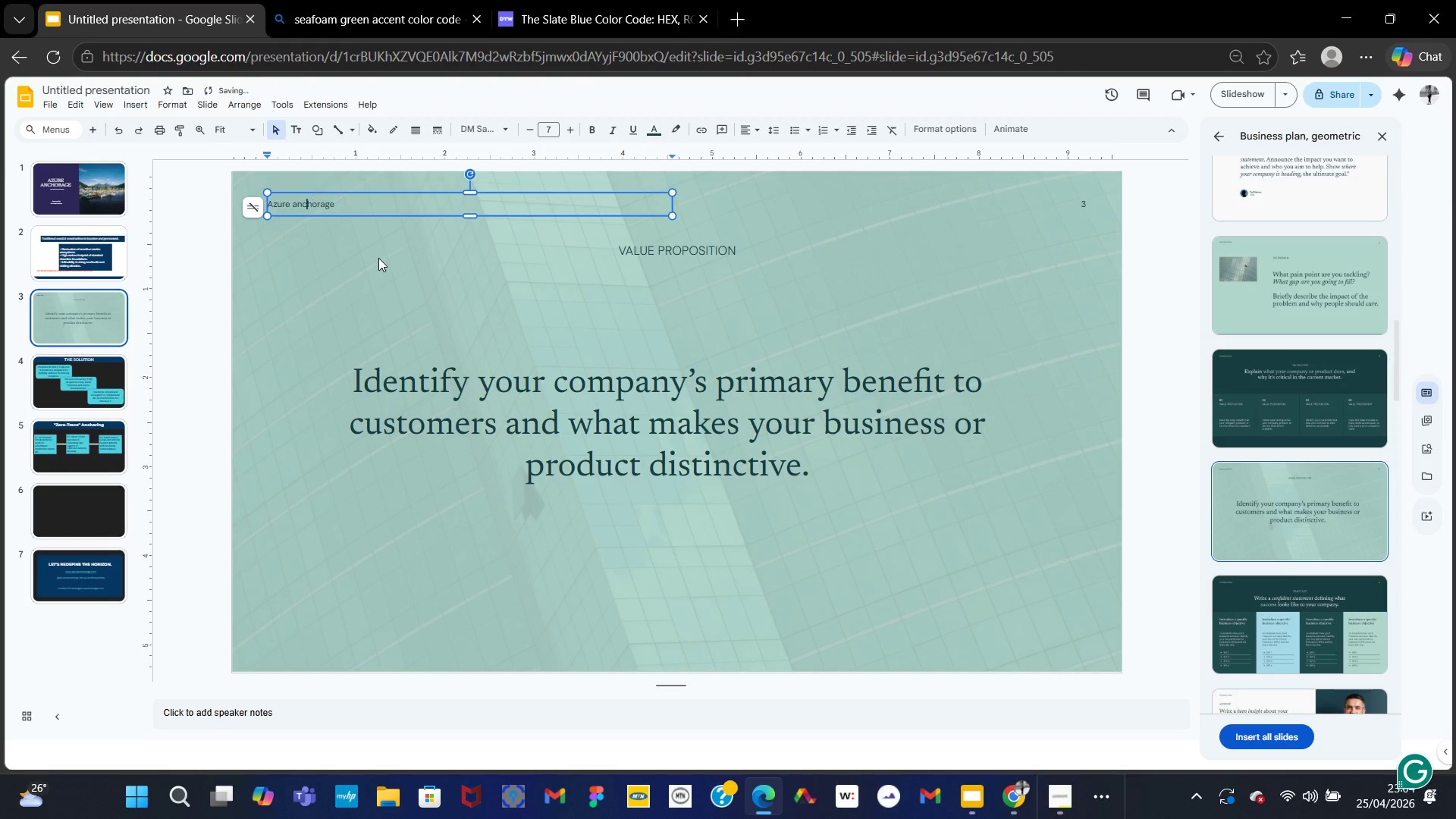 
key(ArrowLeft)
 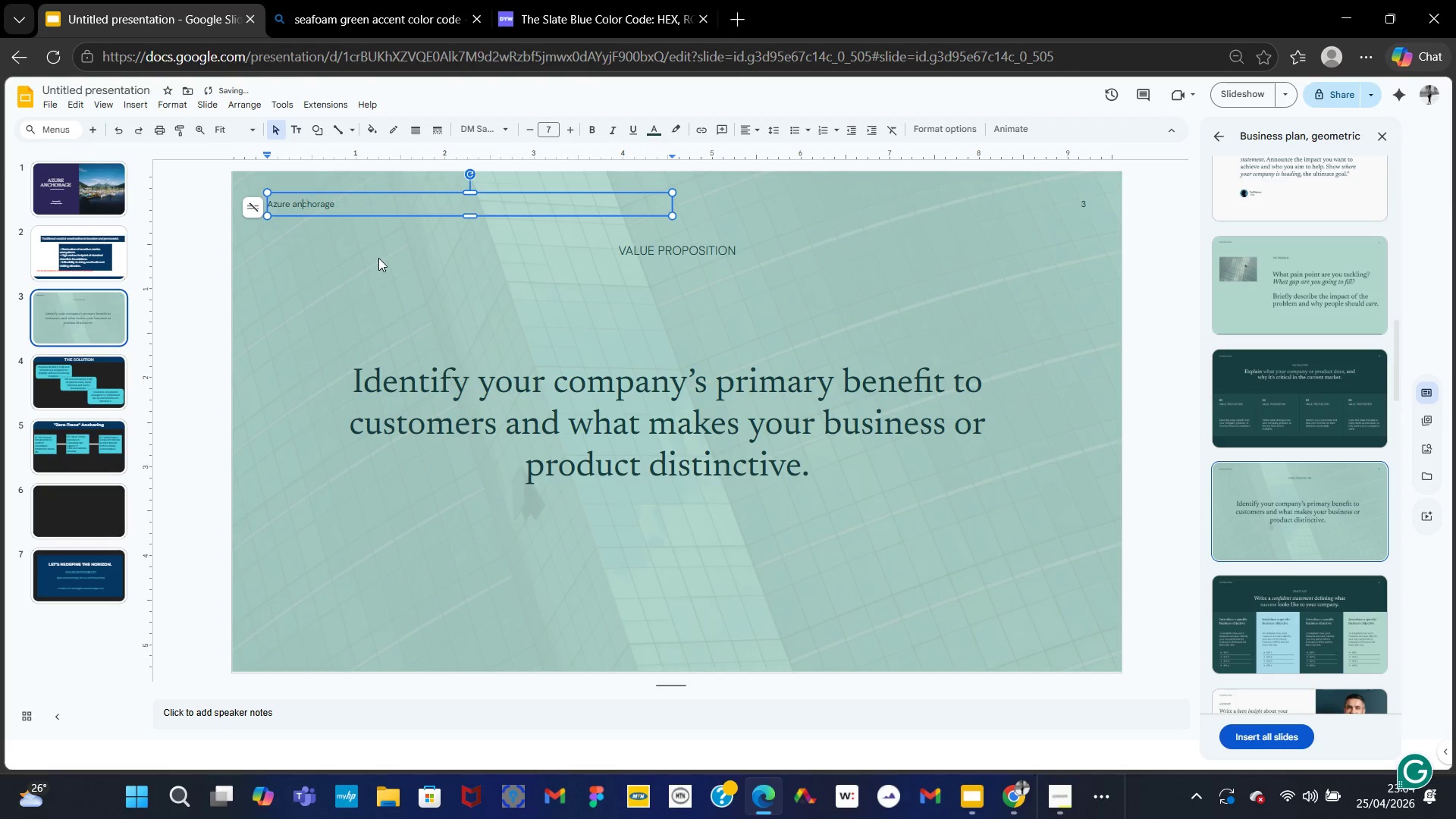 
key(ArrowLeft)
 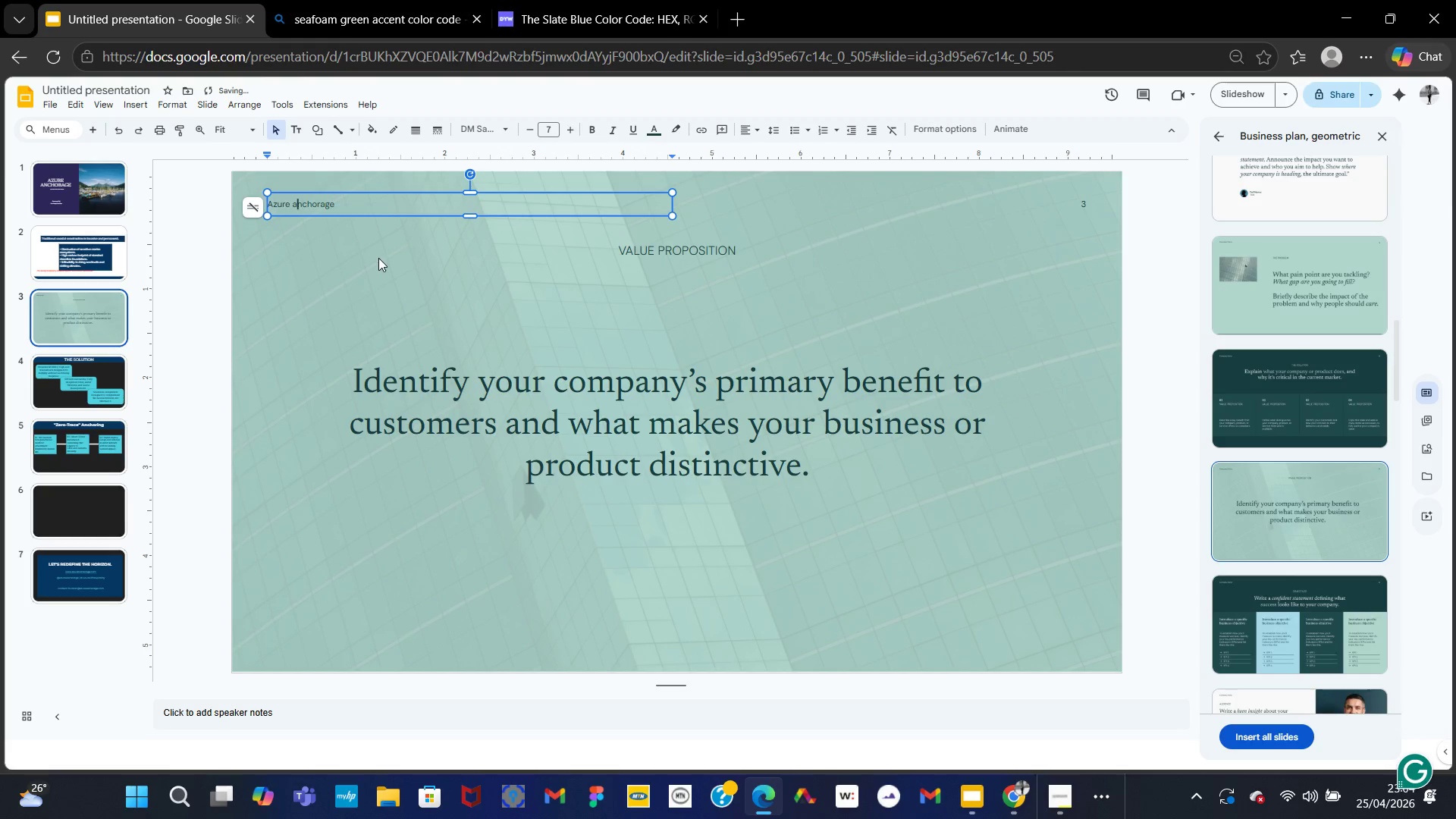 
key(ArrowLeft)
 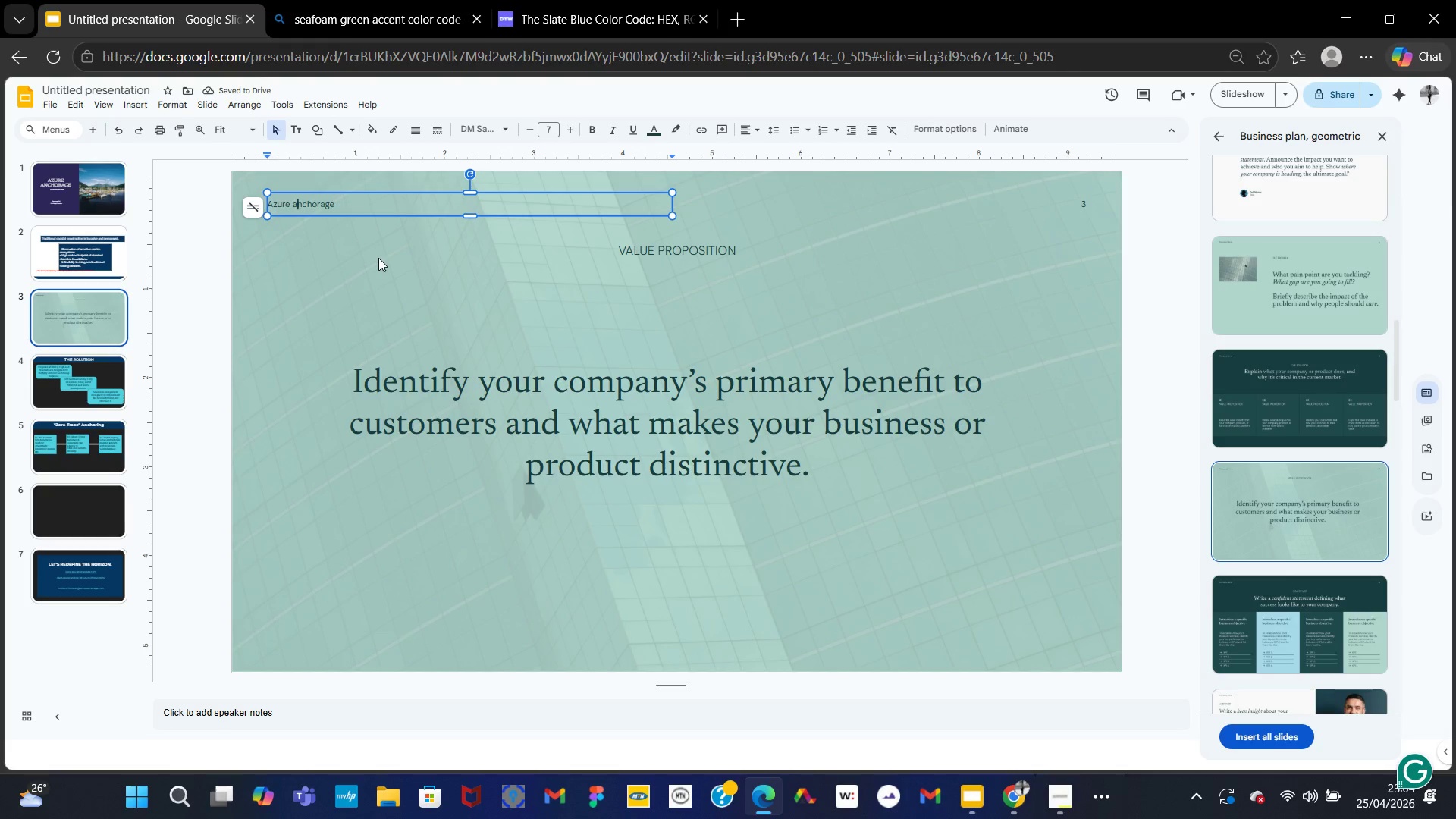 
key(Backspace)
 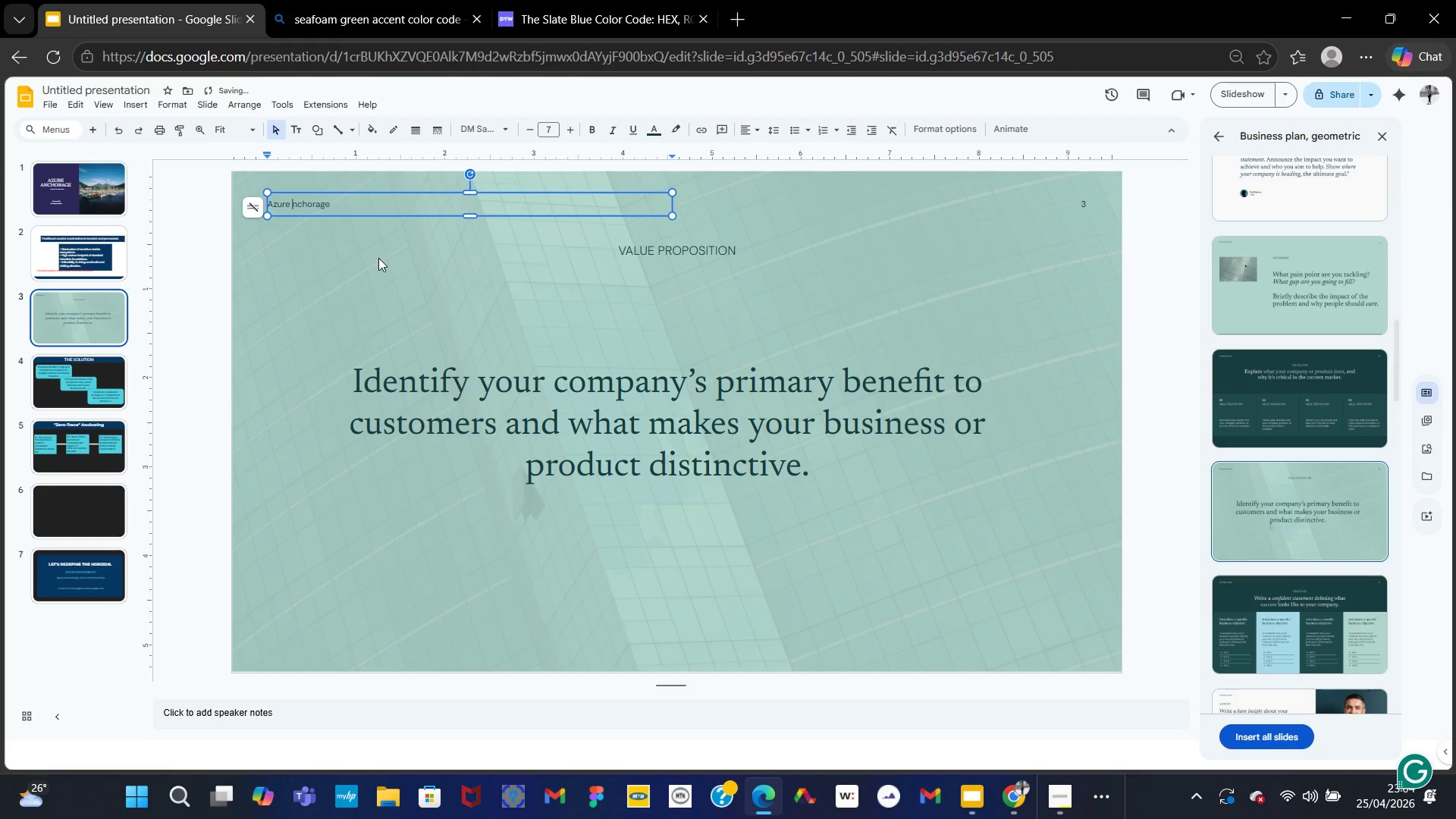 
key(CapsLock)
 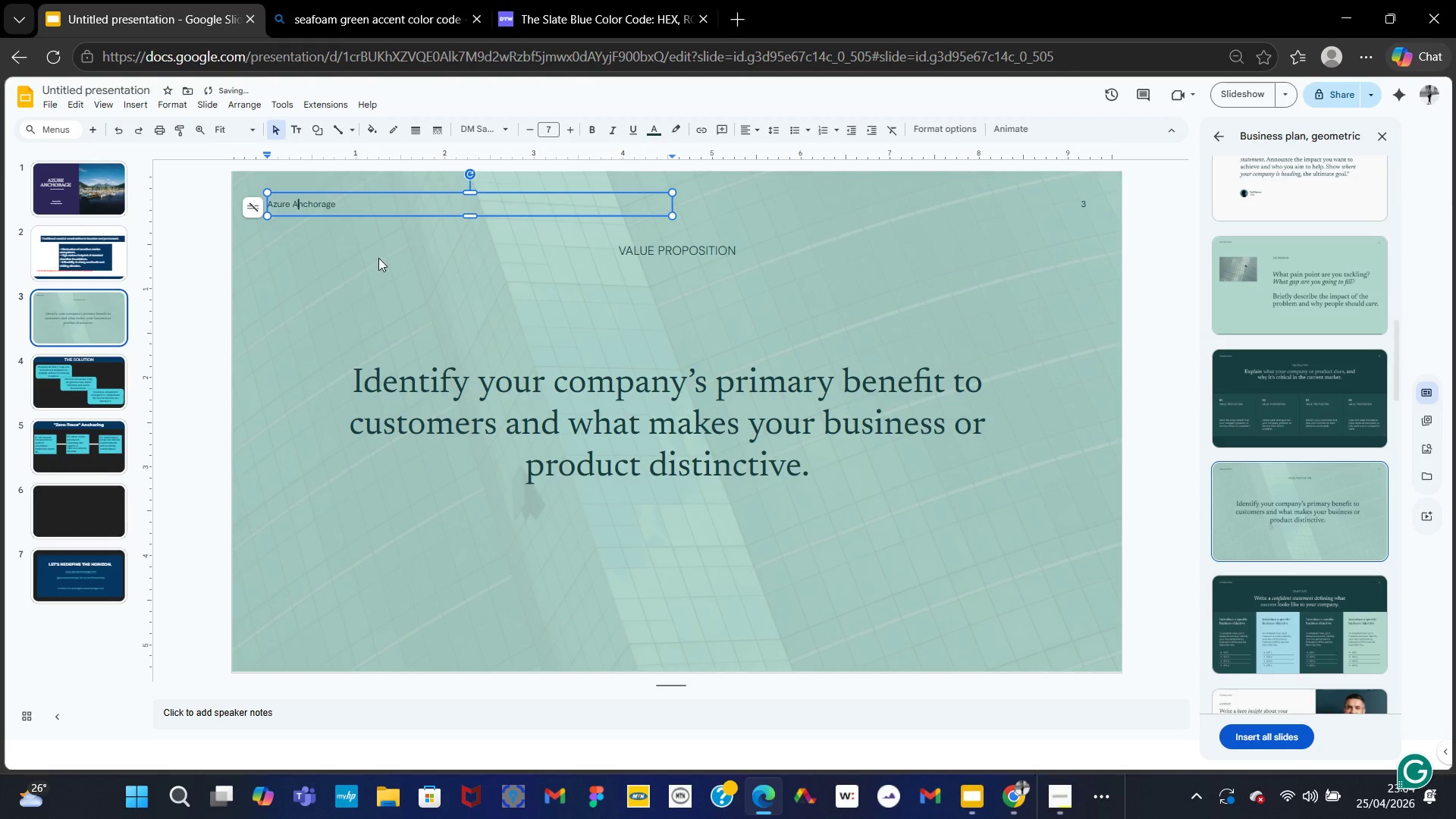 
key(A)
 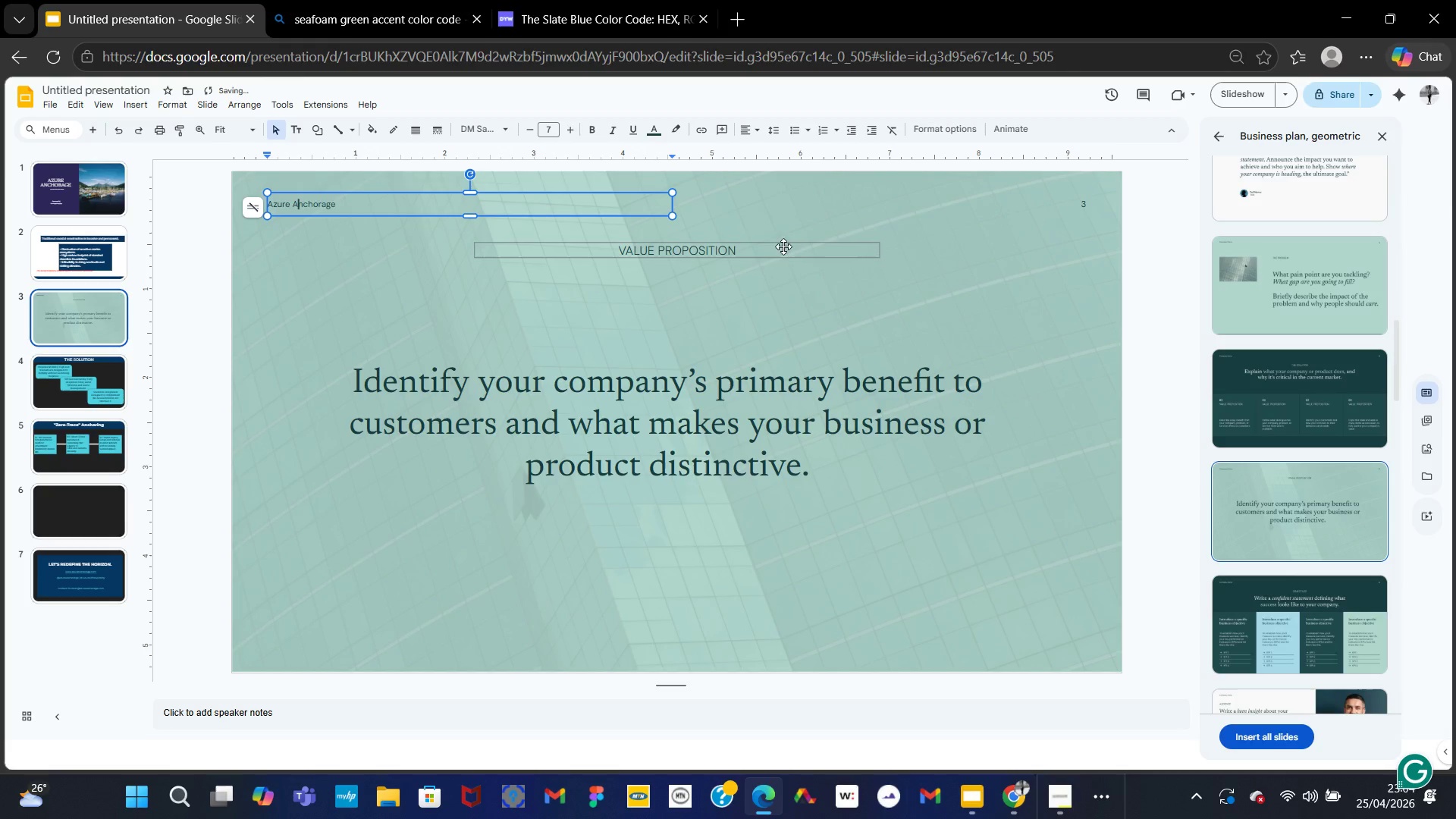 
left_click([753, 253])
 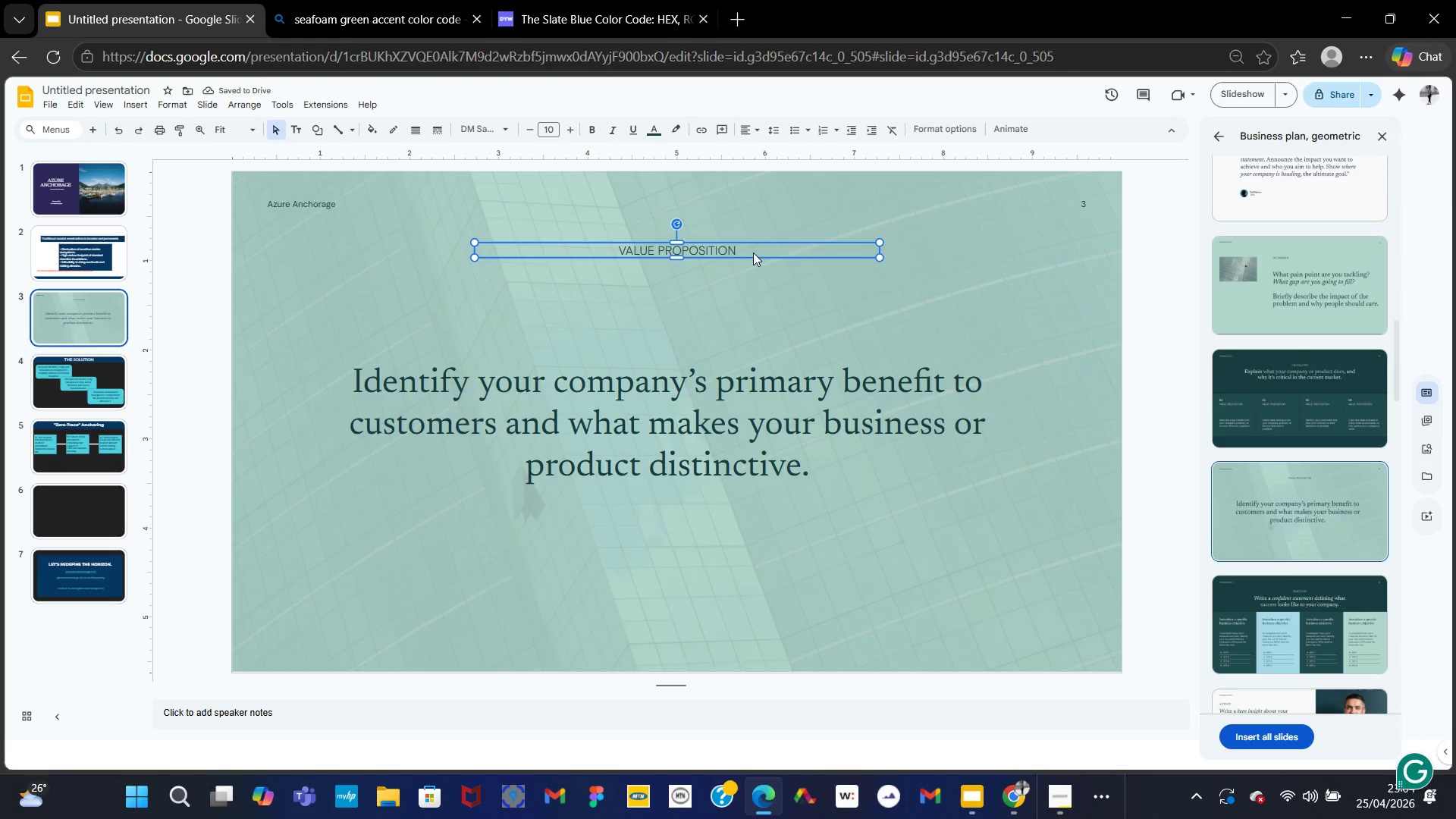 
left_click([753, 253])
 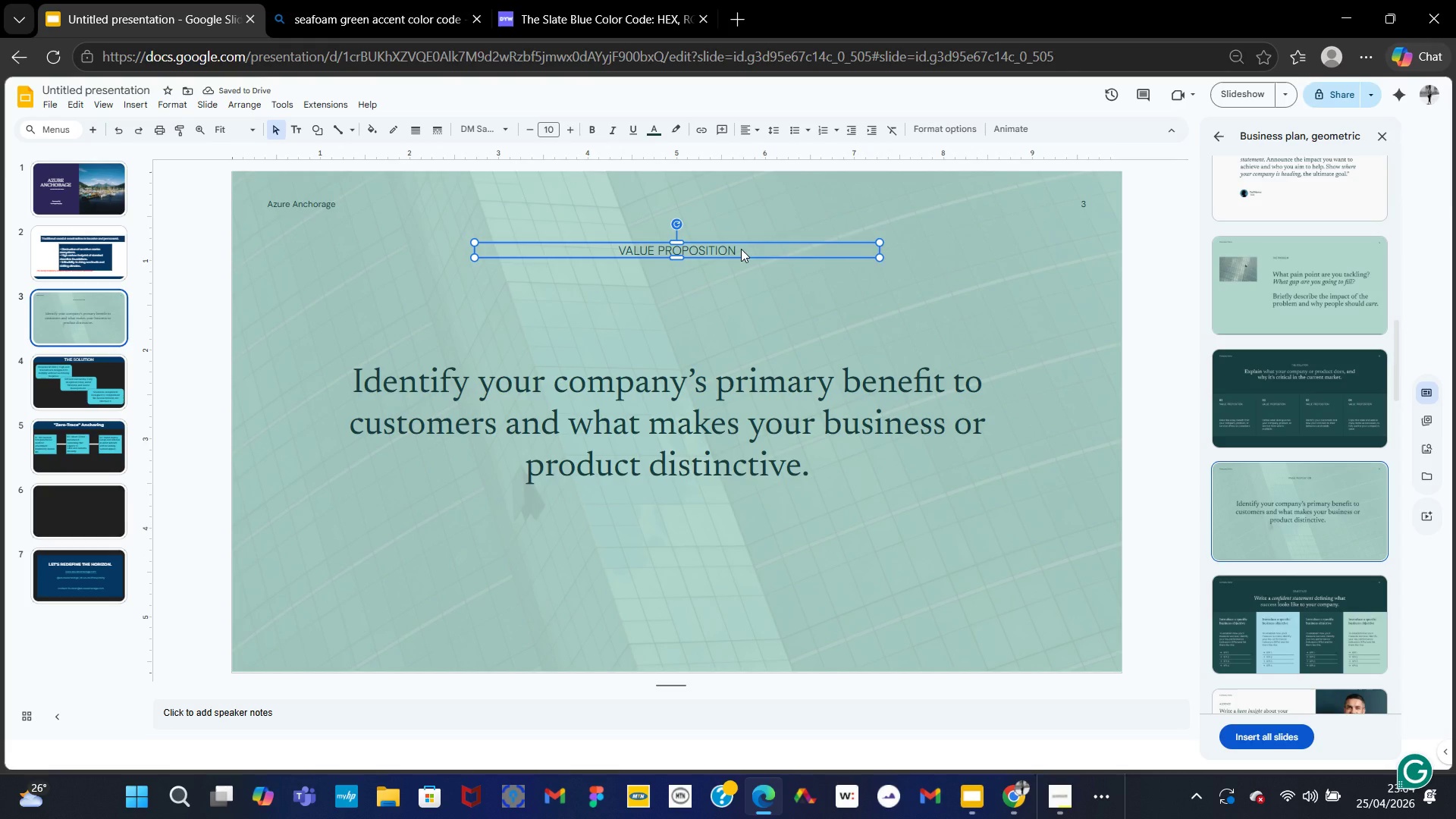 
left_click([741, 249])
 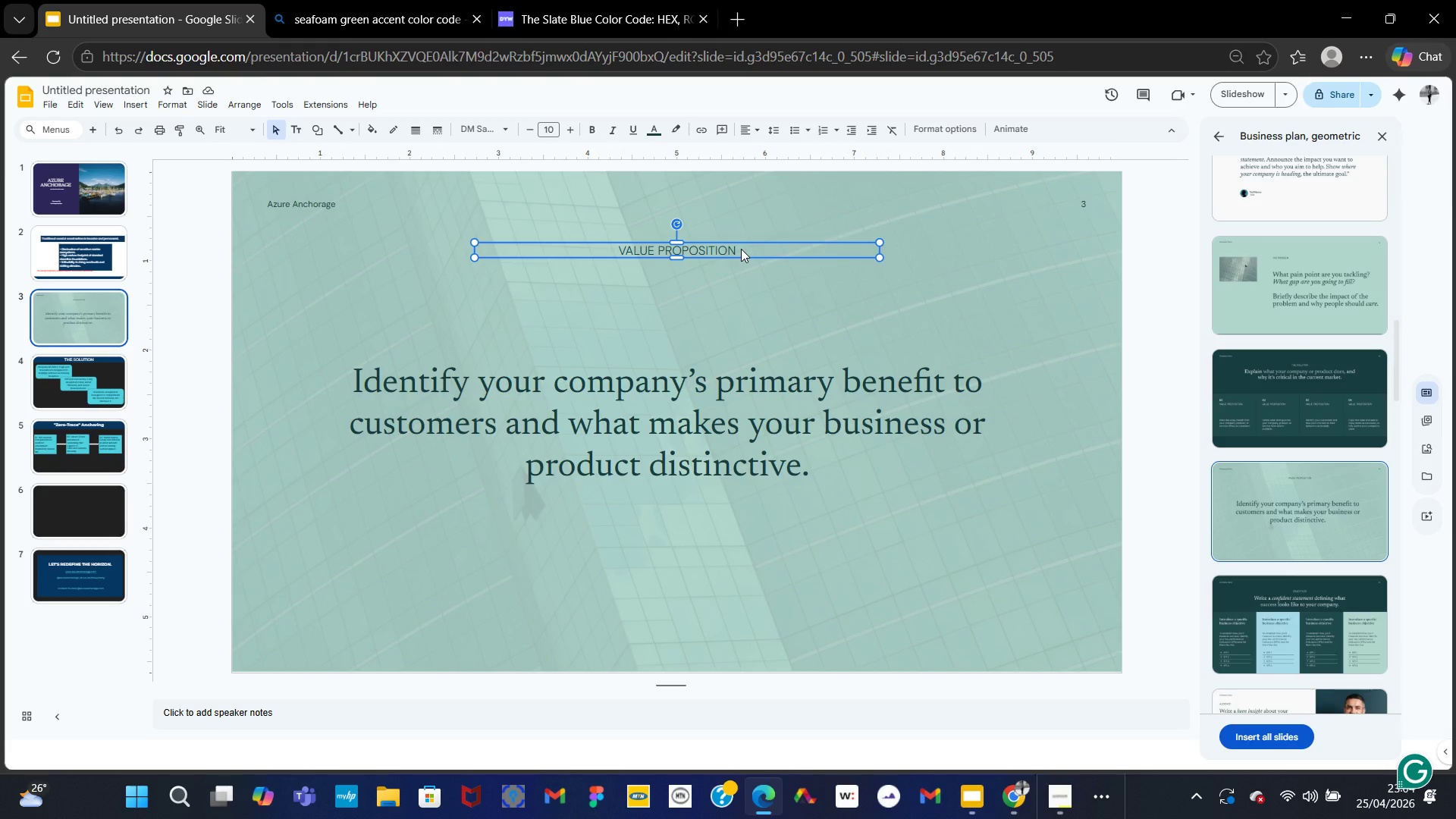 
double_click([741, 249])
 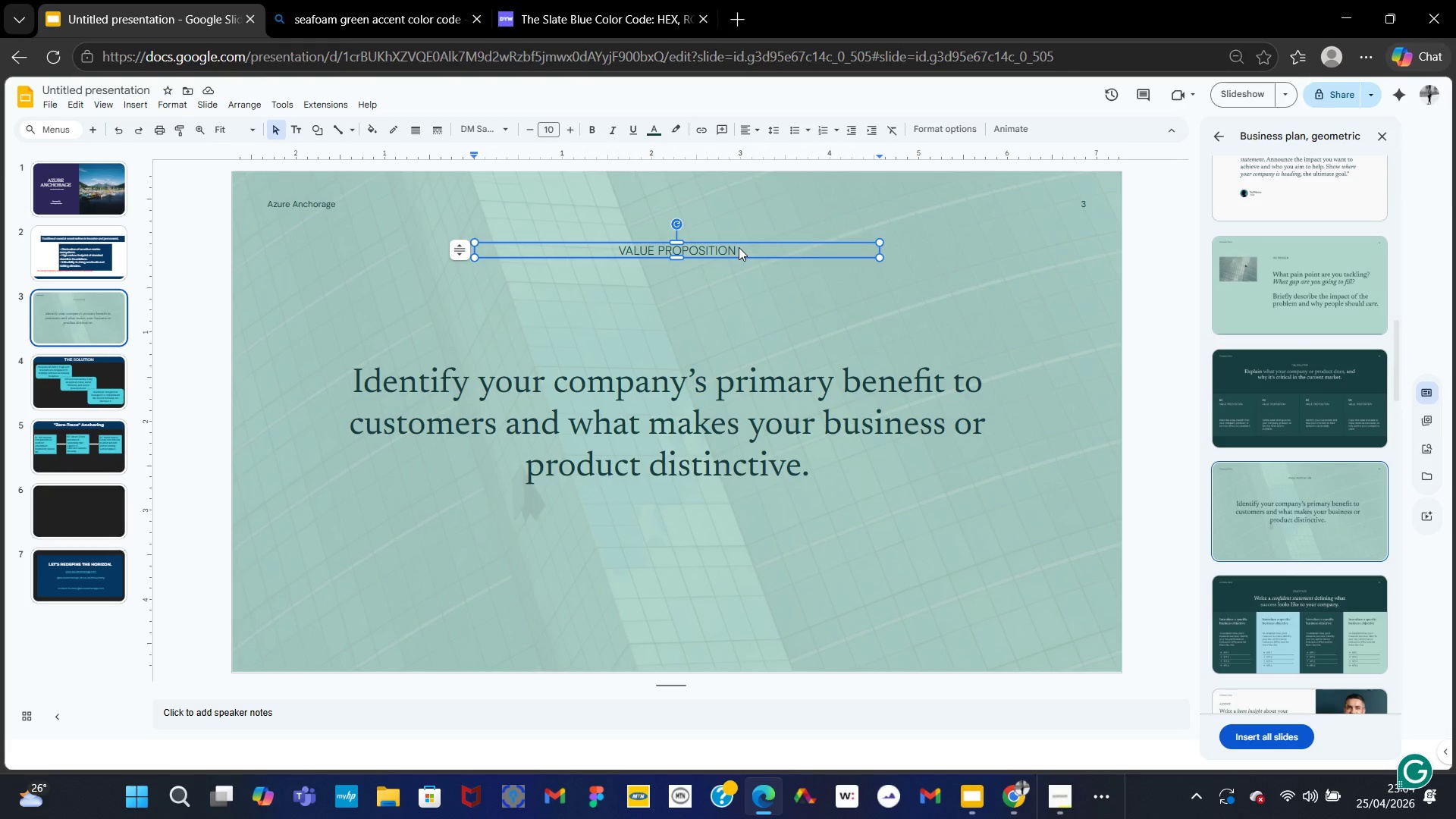 
type(THE PROBLEM)
 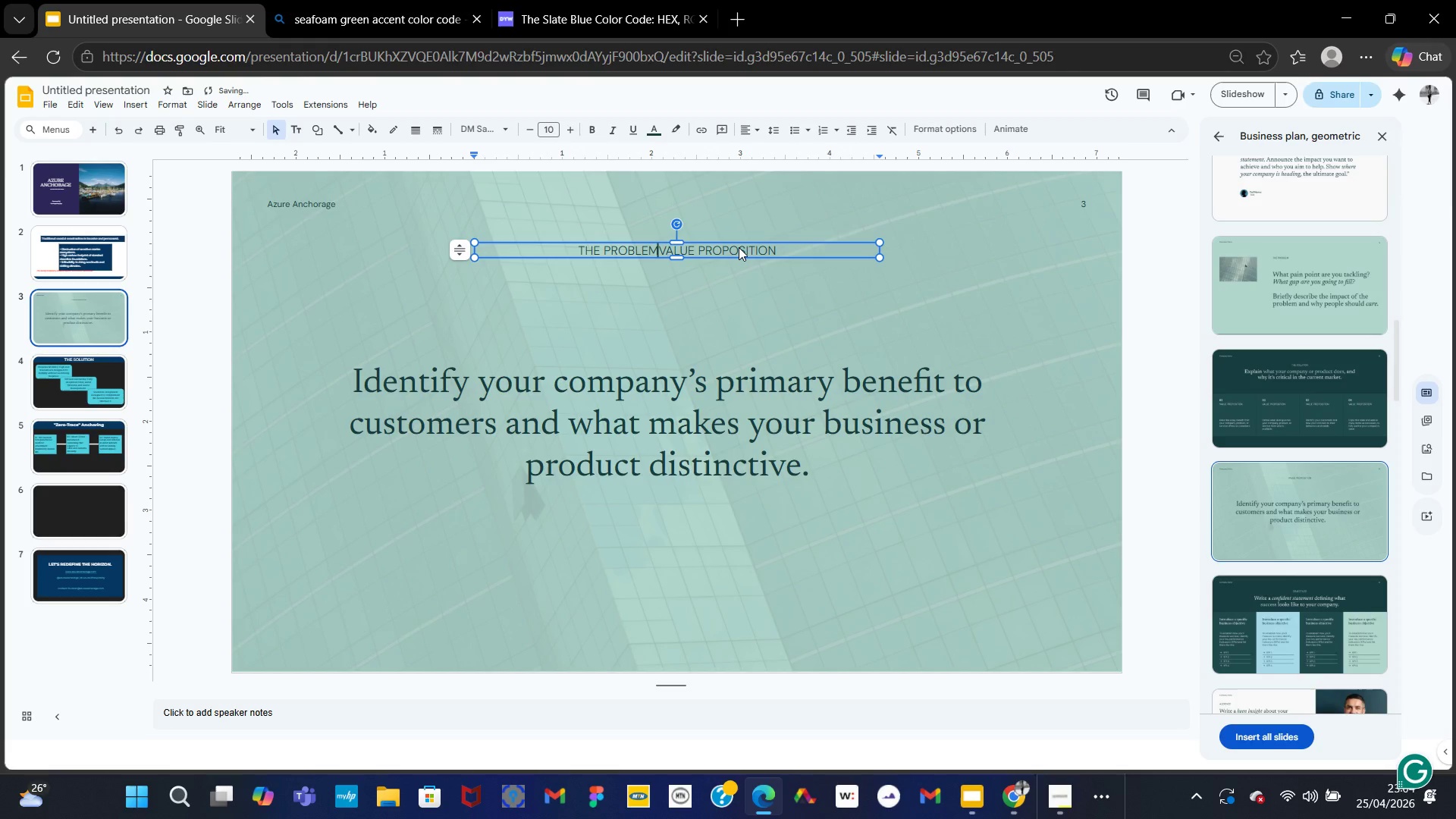 
hold_key(key=ArrowRight, duration=1.06)
 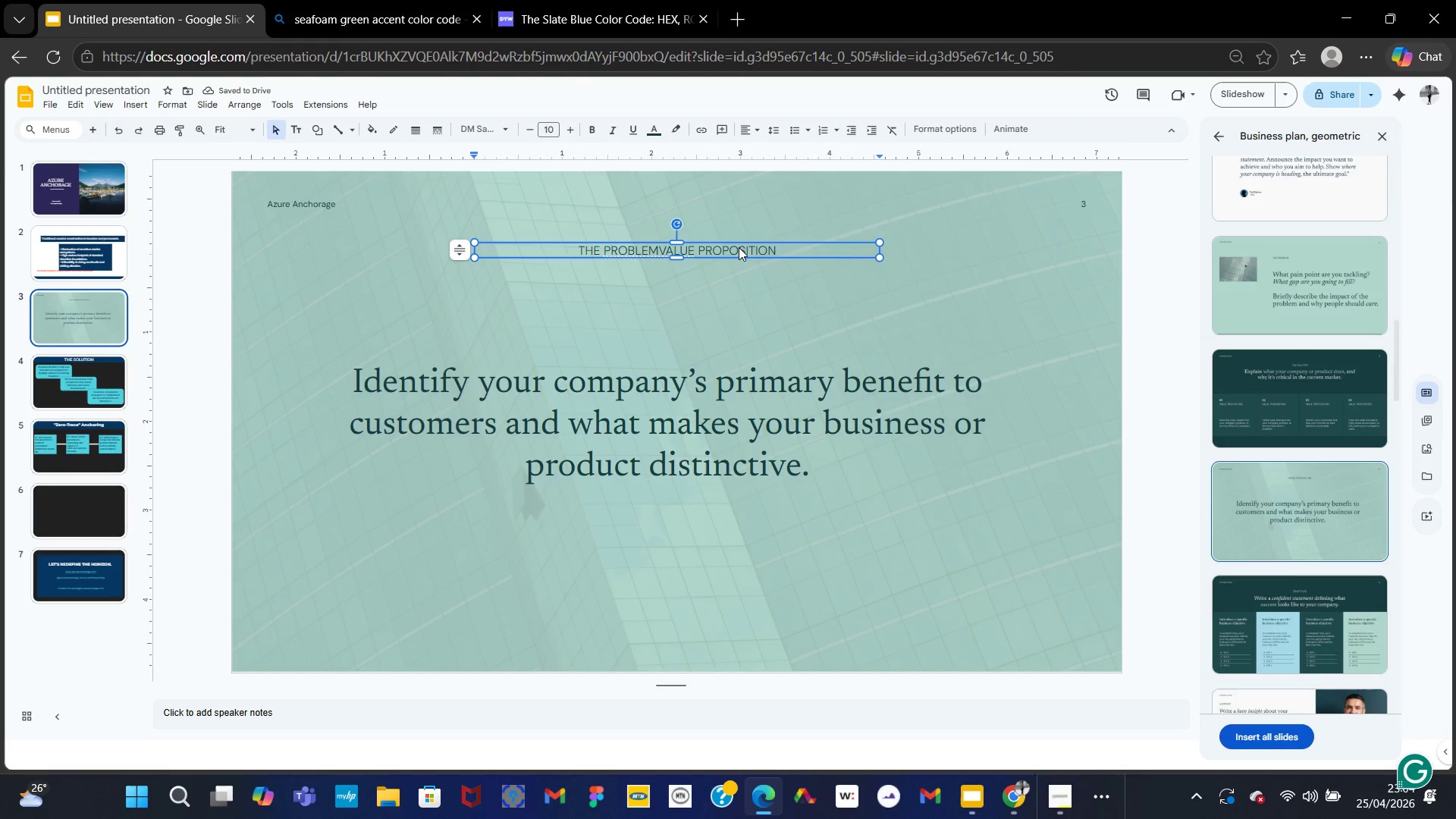 
key(Backspace)
 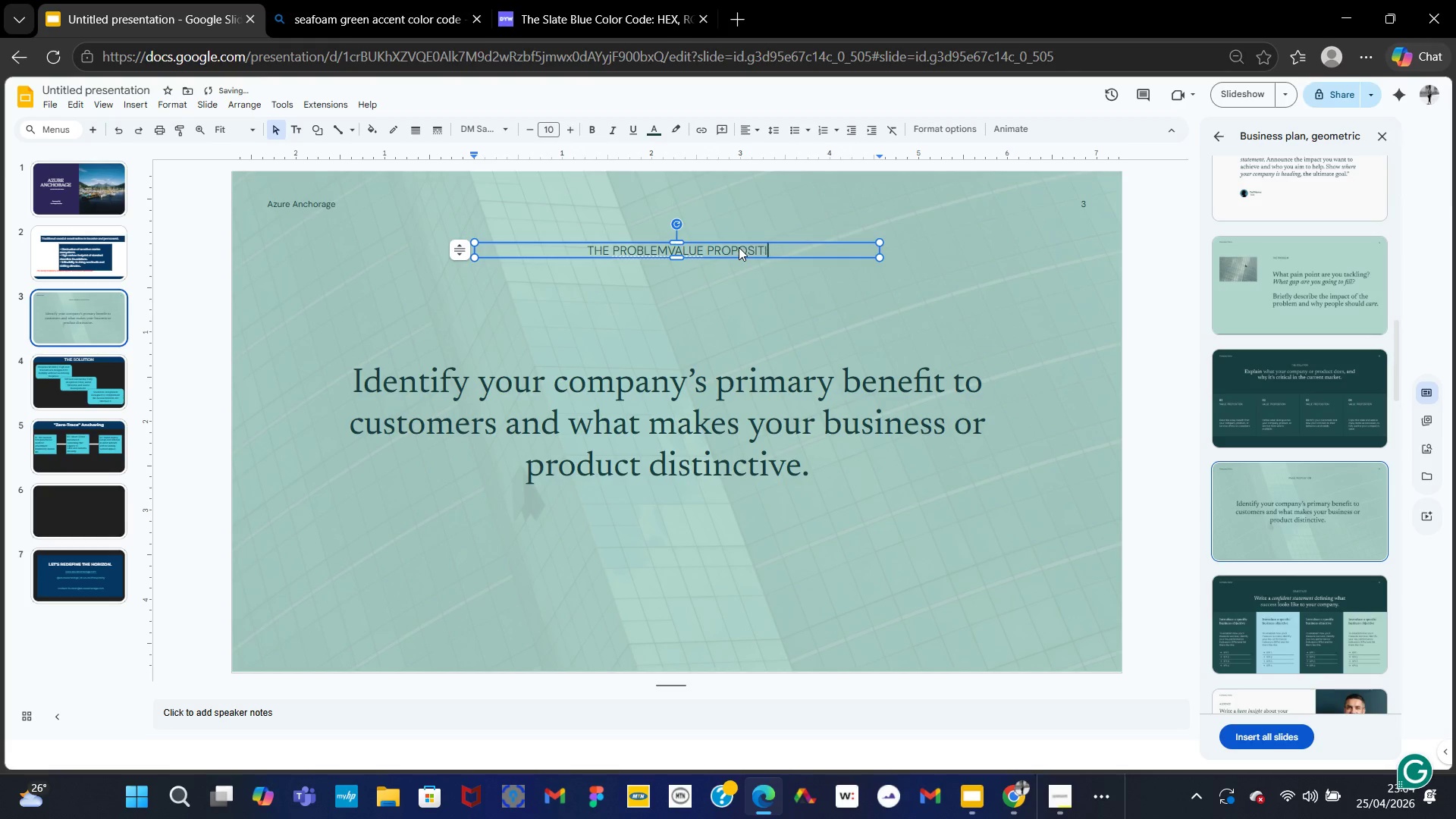 
key(Backspace)
 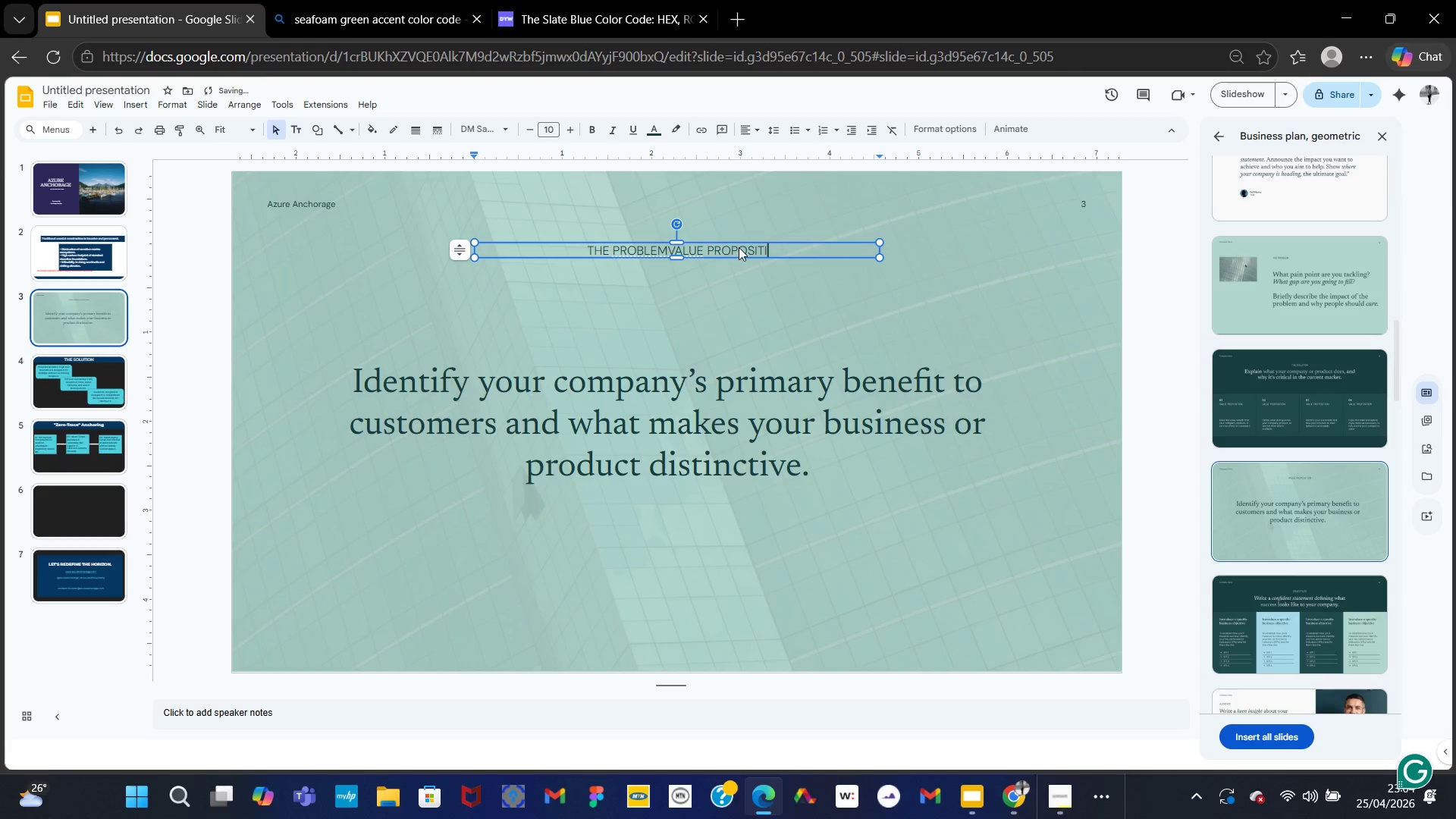 
key(Backspace)
 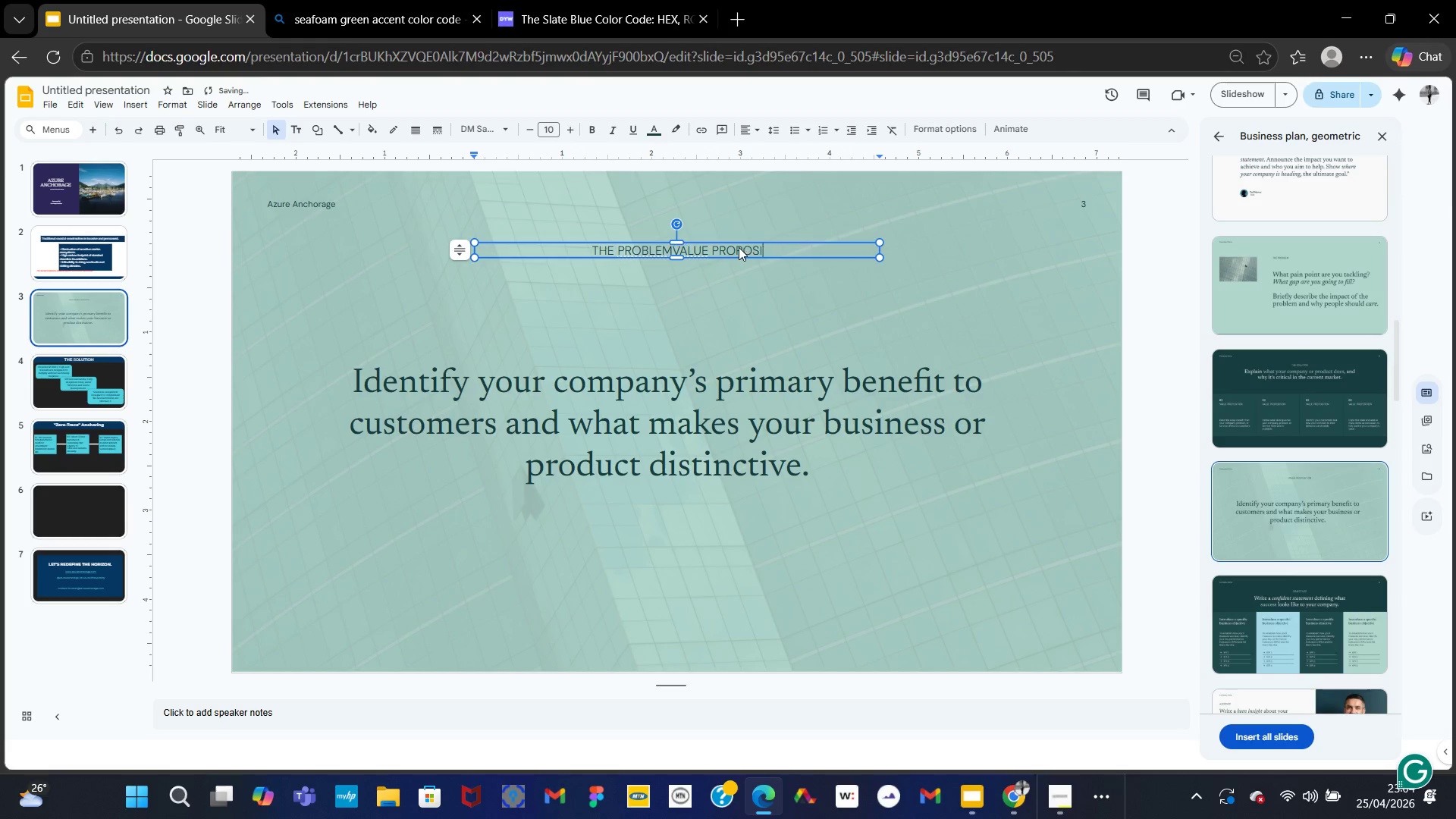 
key(Backspace)
 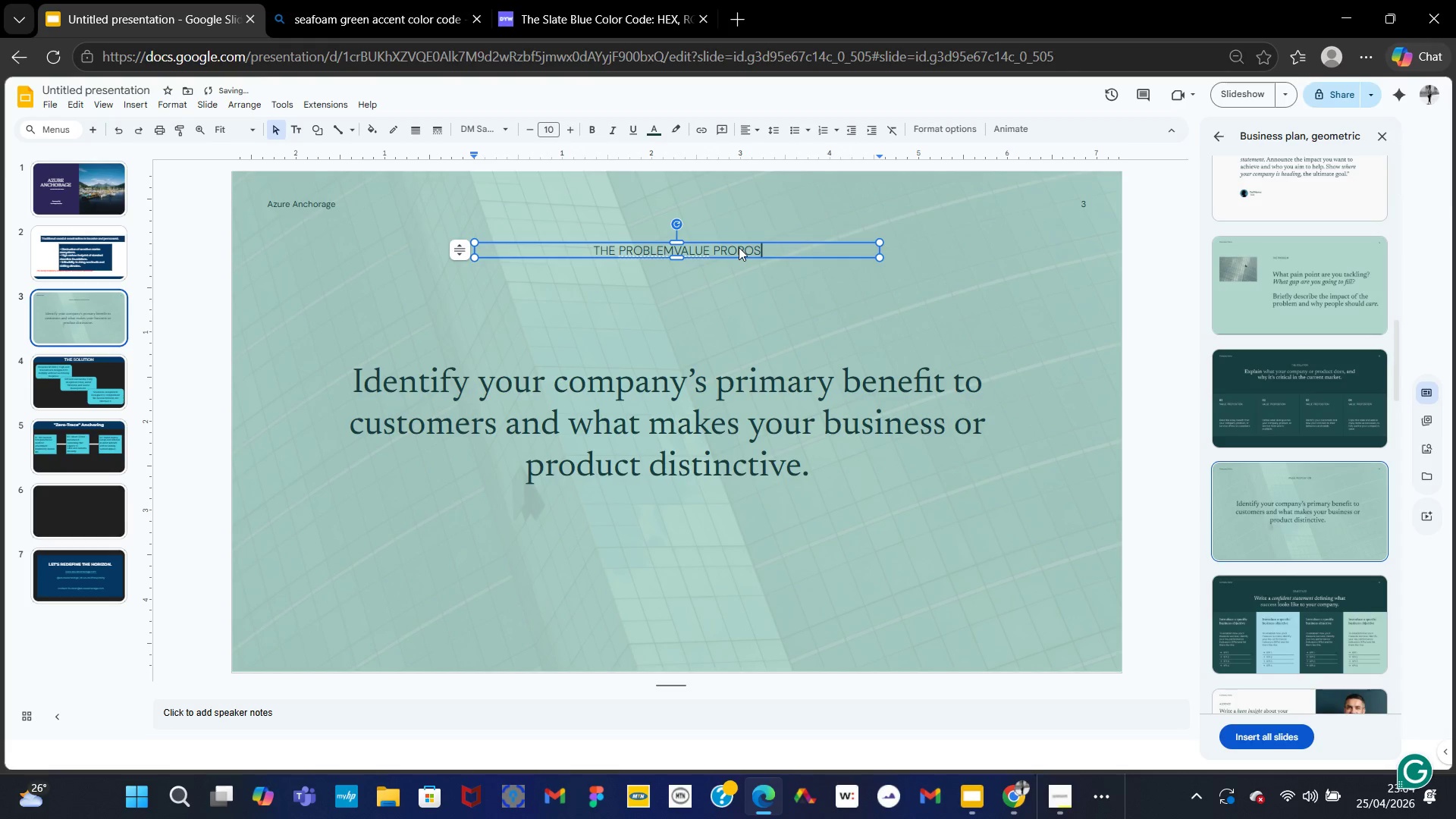 
key(Backspace)
 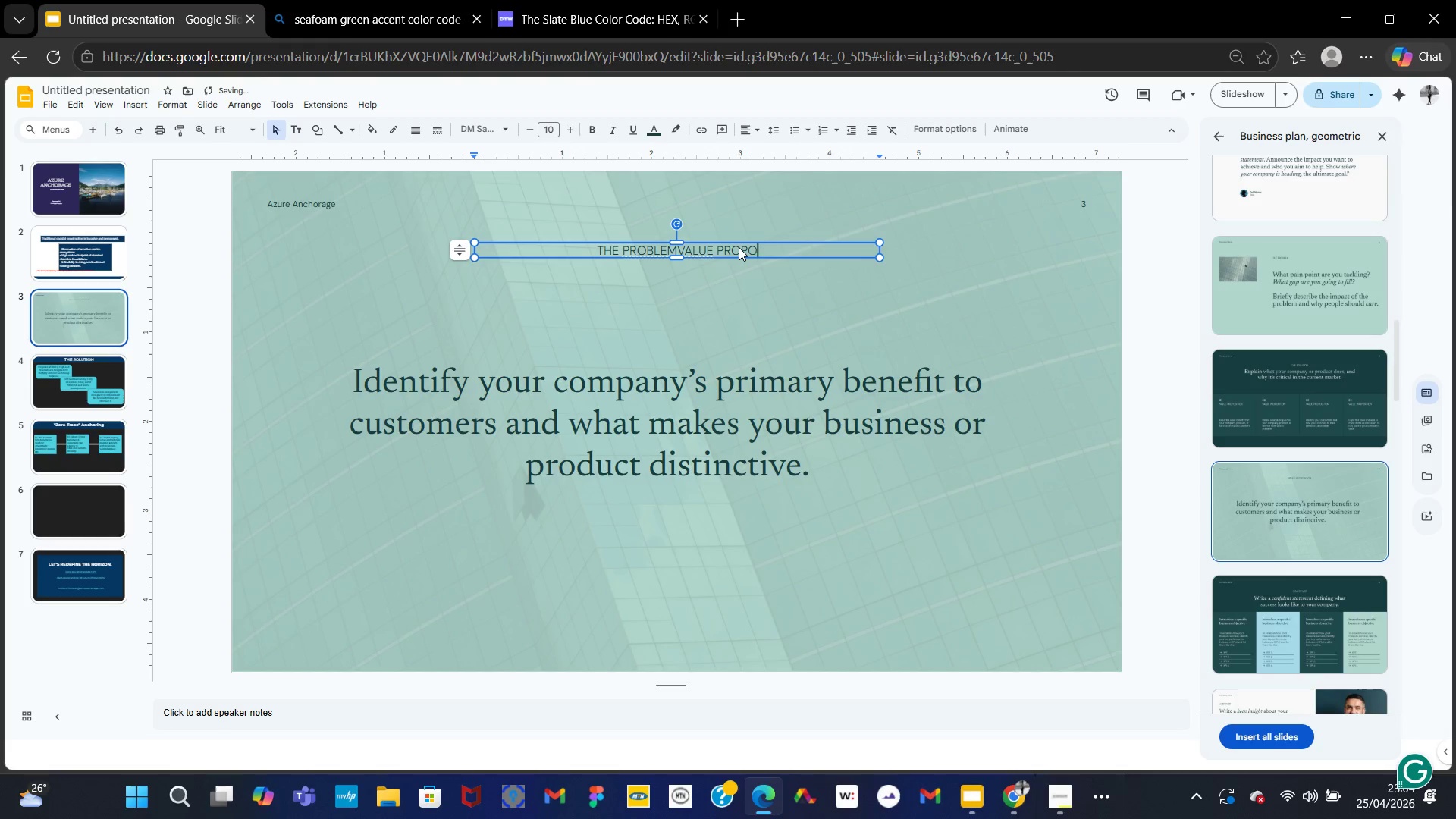 
key(Backspace)
 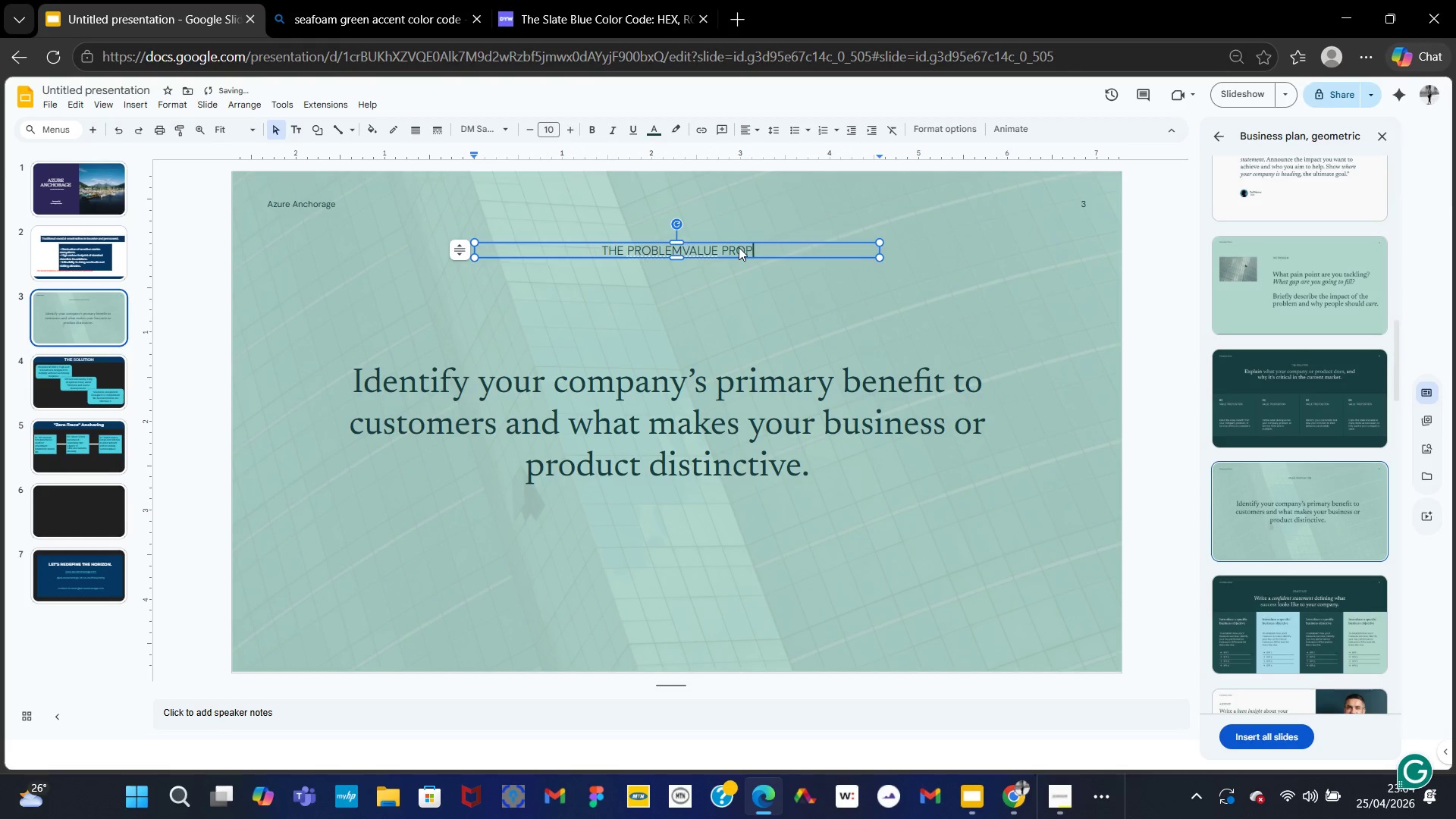 
hold_key(key=Backspace, duration=0.78)
 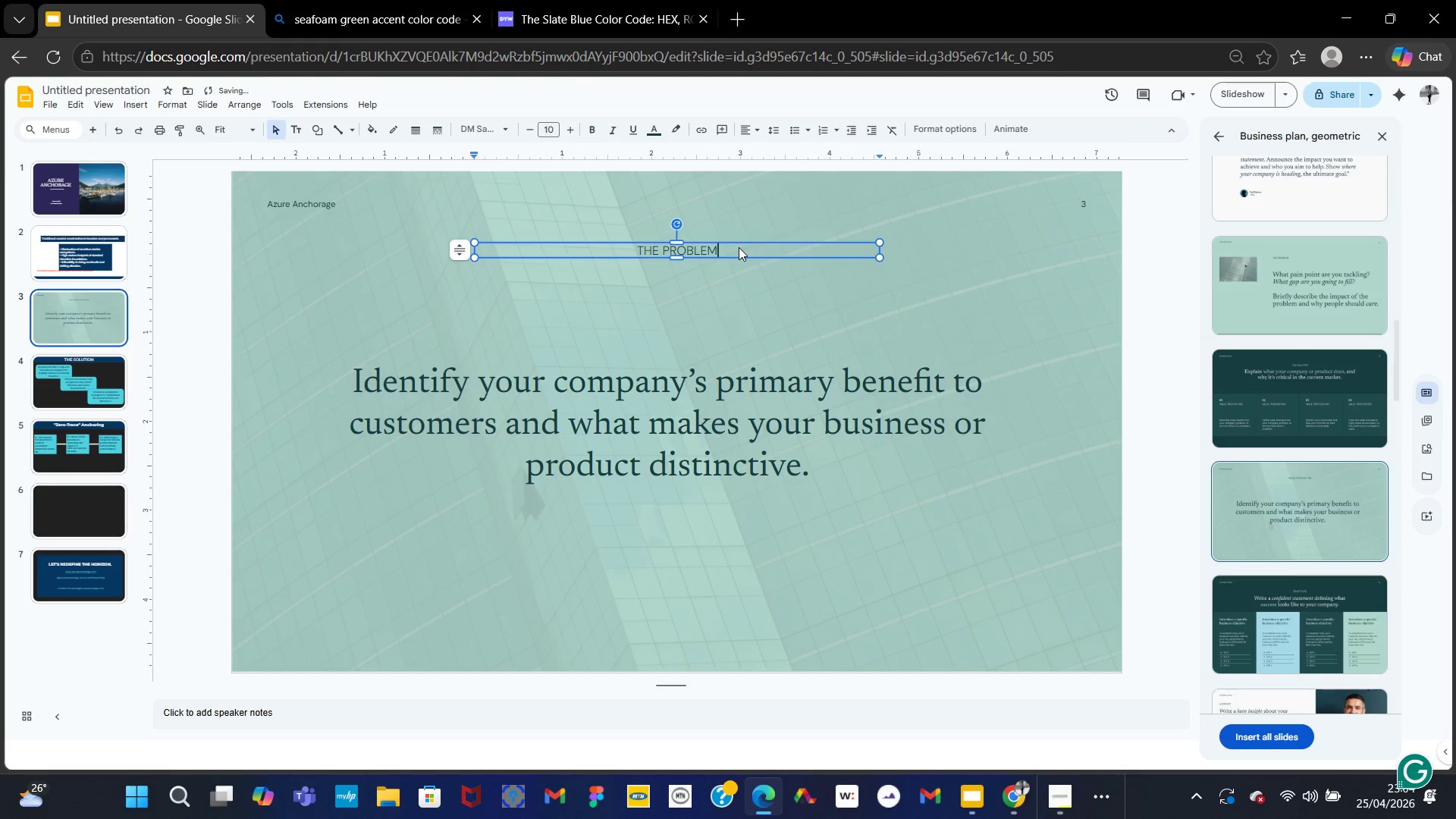 
wait(8.92)
 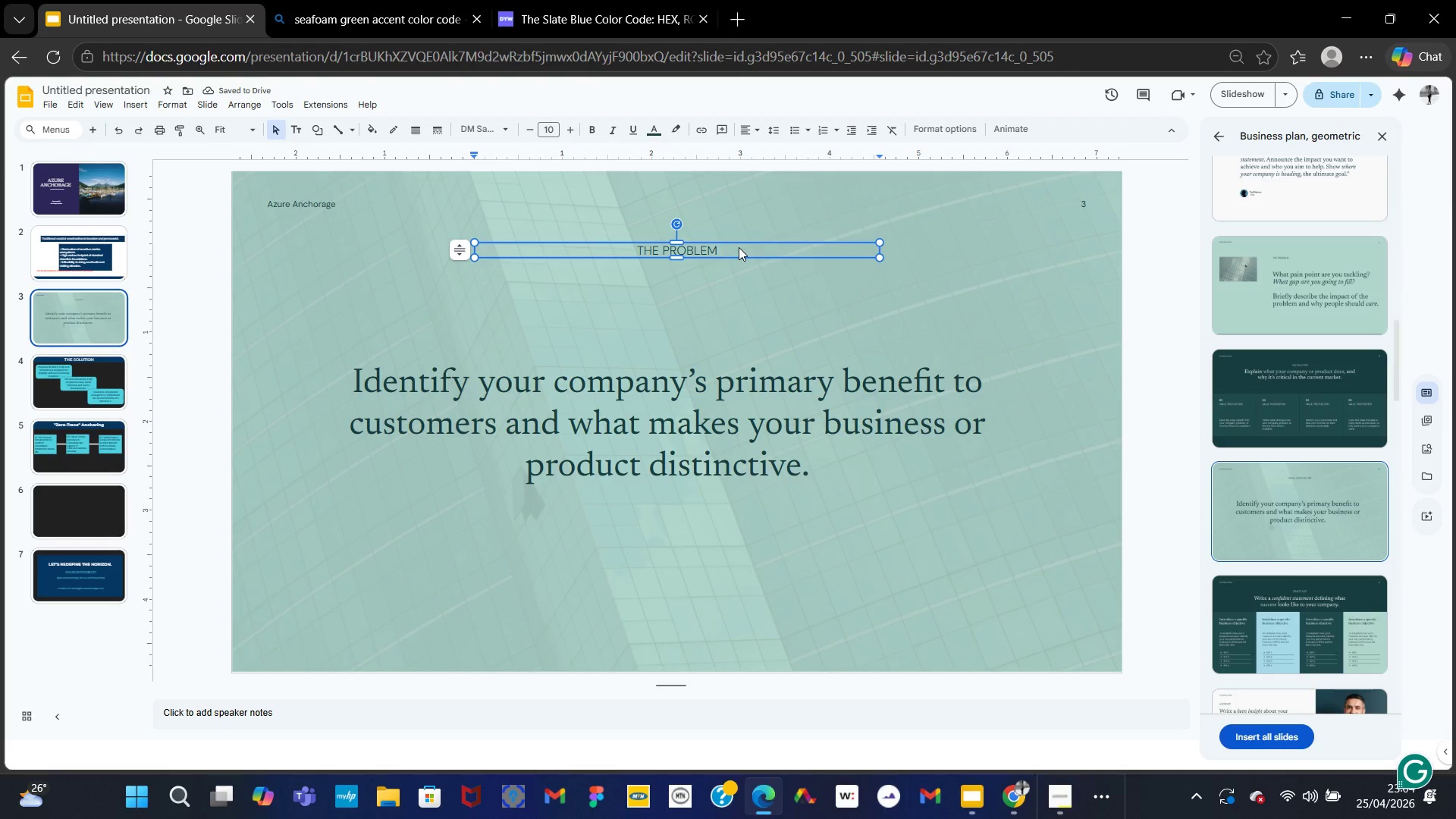 
scroll: coordinate [1291, 575], scroll_direction: down, amount: 2.0
 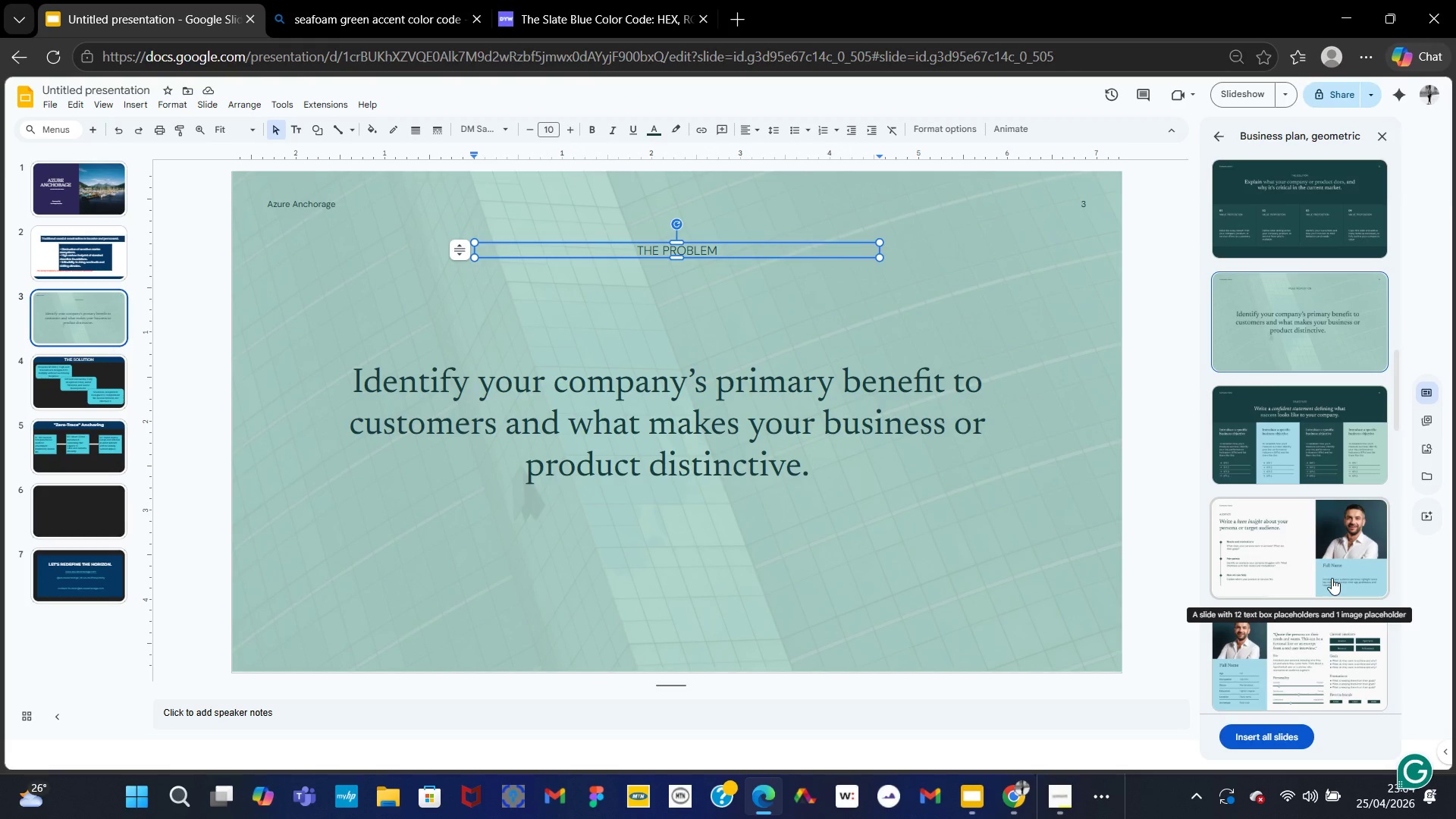 
wait(7.28)
 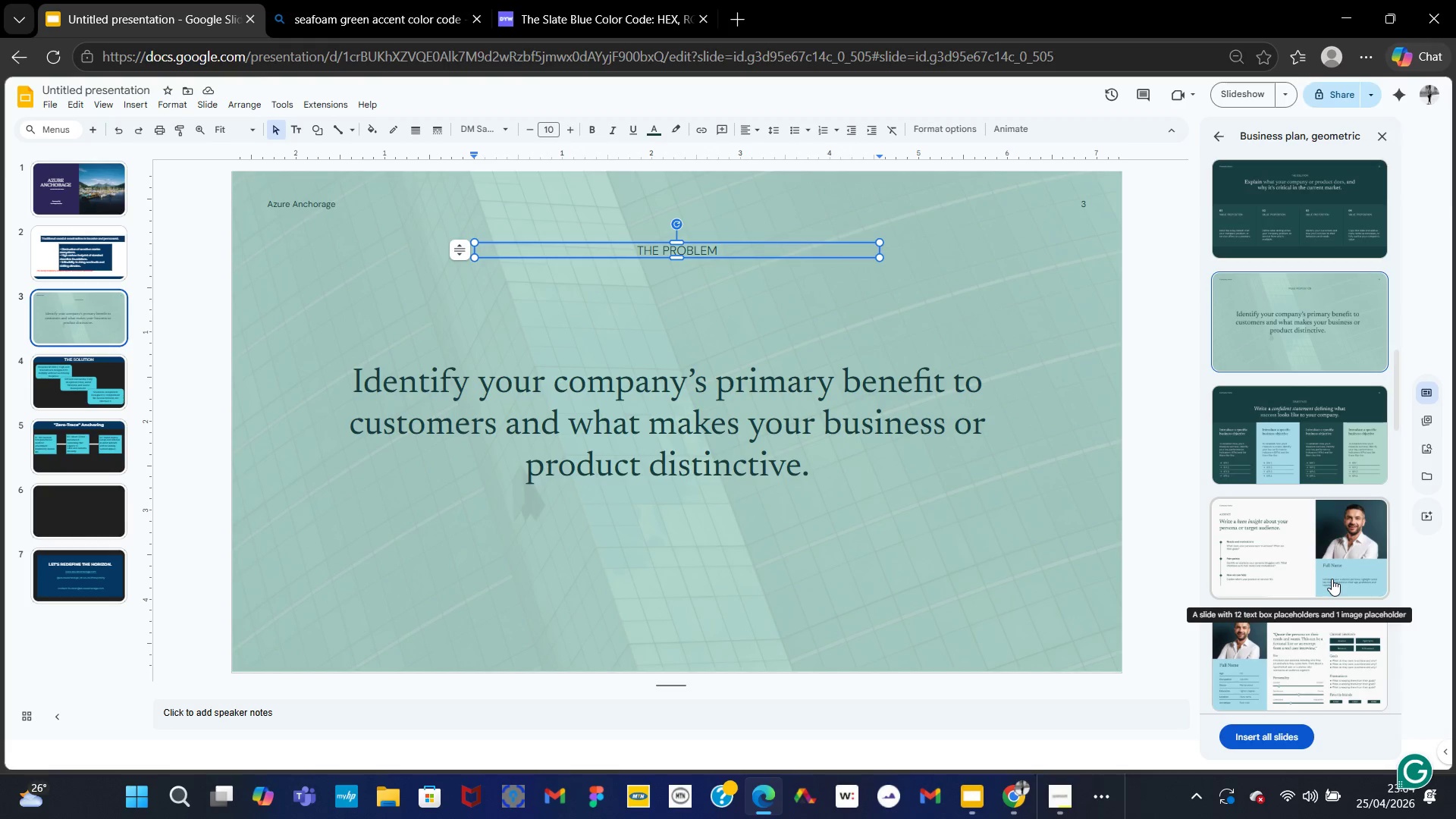 
right_click([1288, 572])
 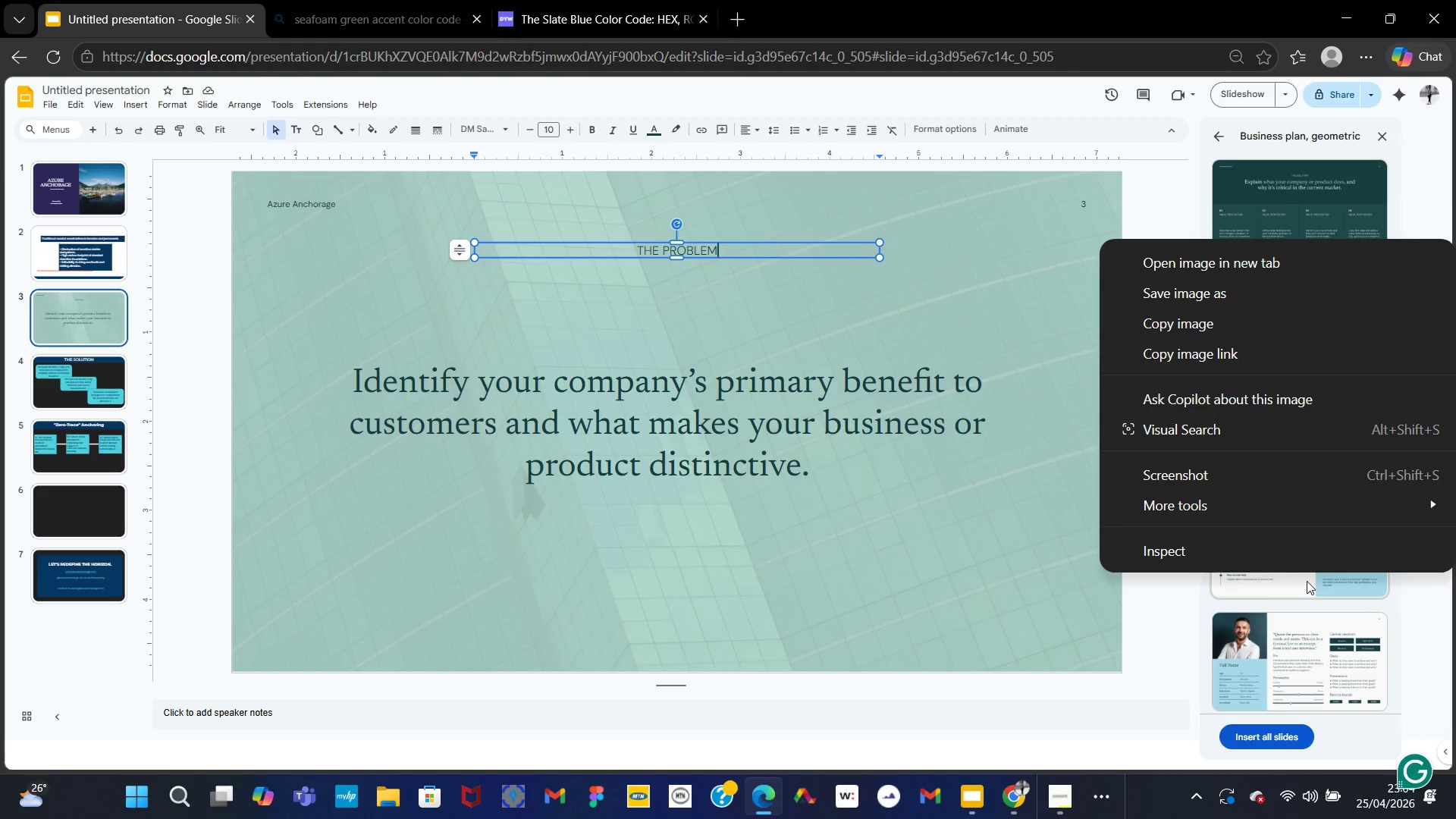 
left_click([1300, 579])
 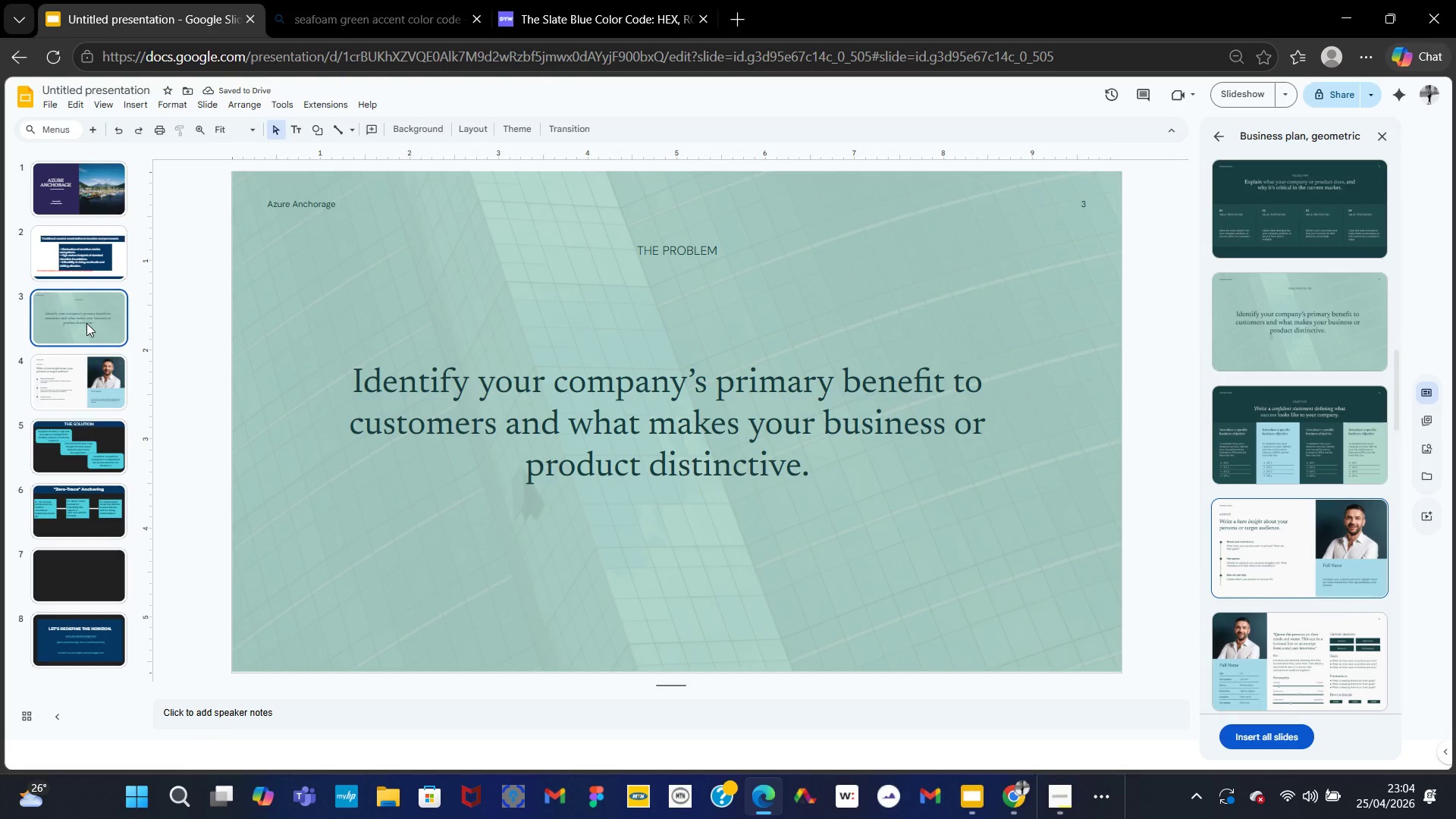 
wait(5.52)
 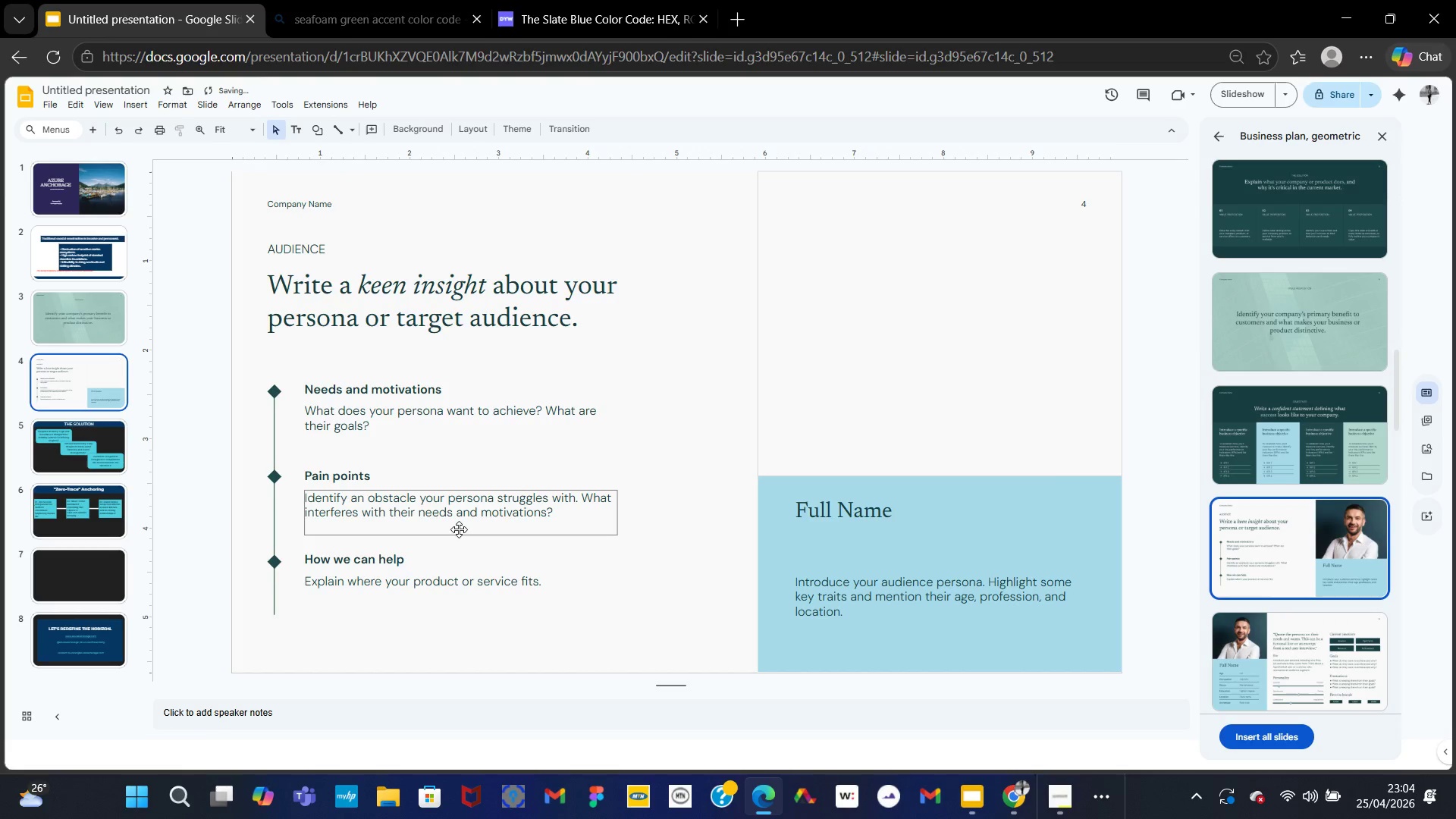 
key(Delete)
 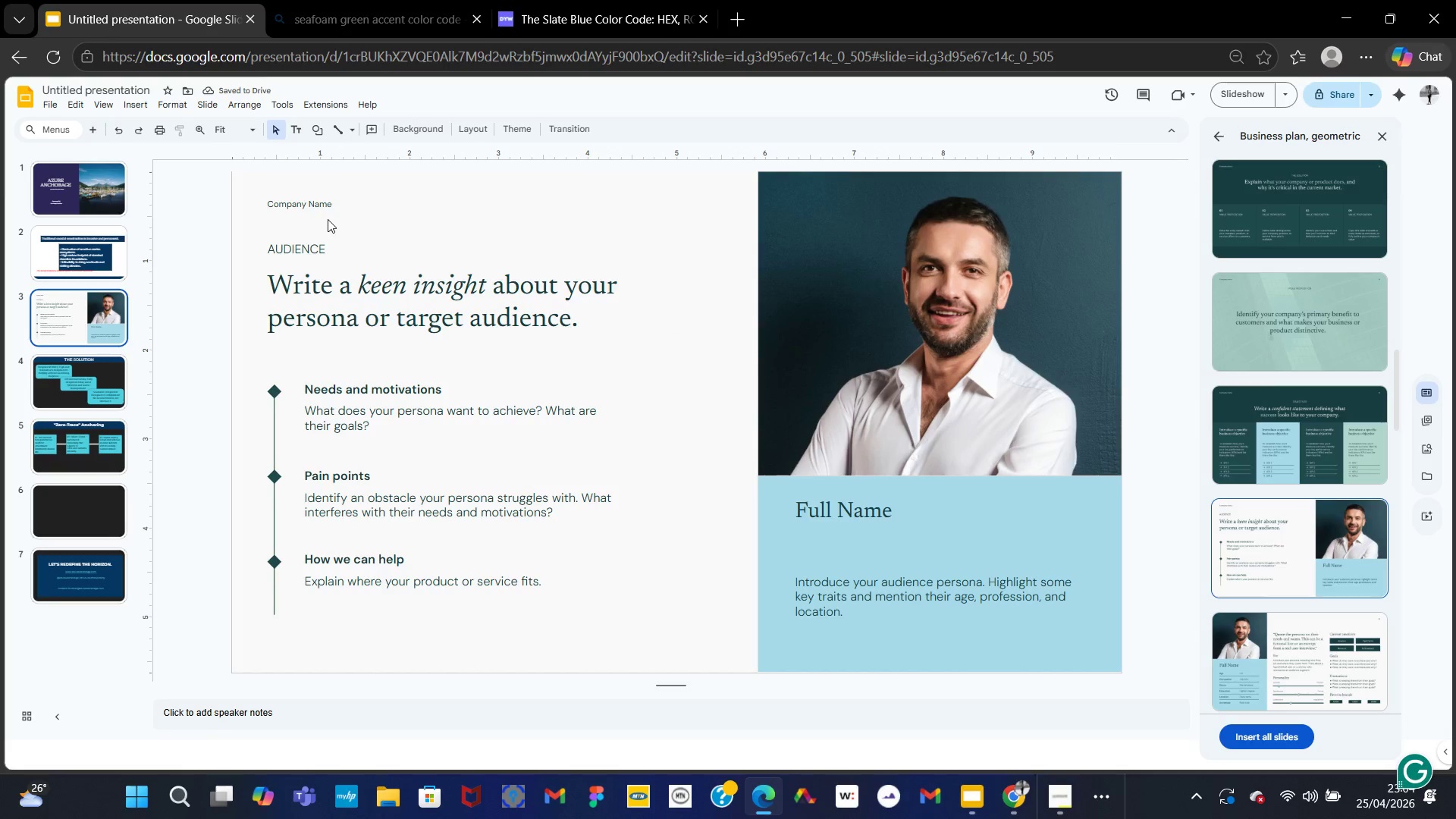 
left_click([269, 215])
 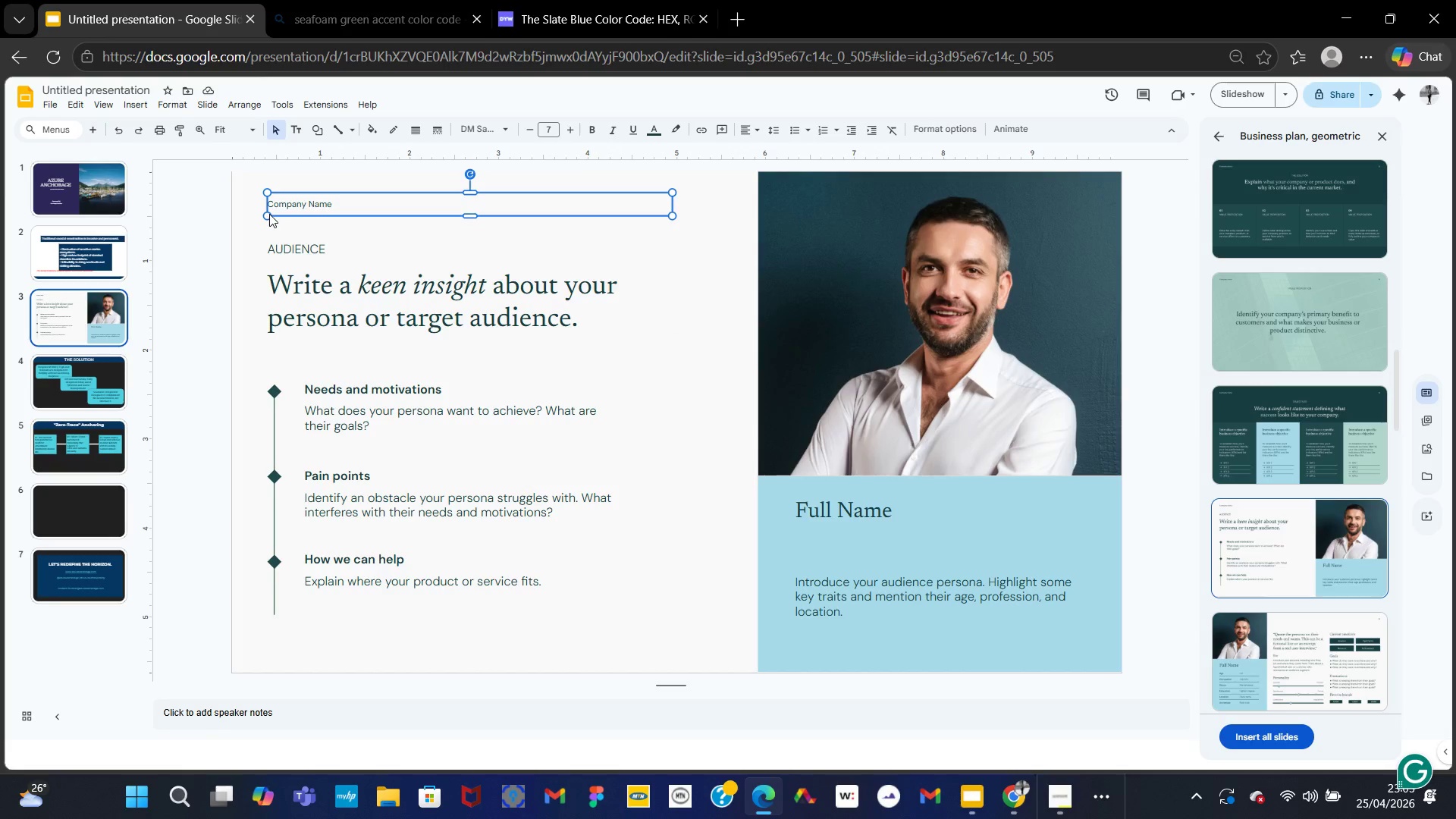 
key(Delete)
 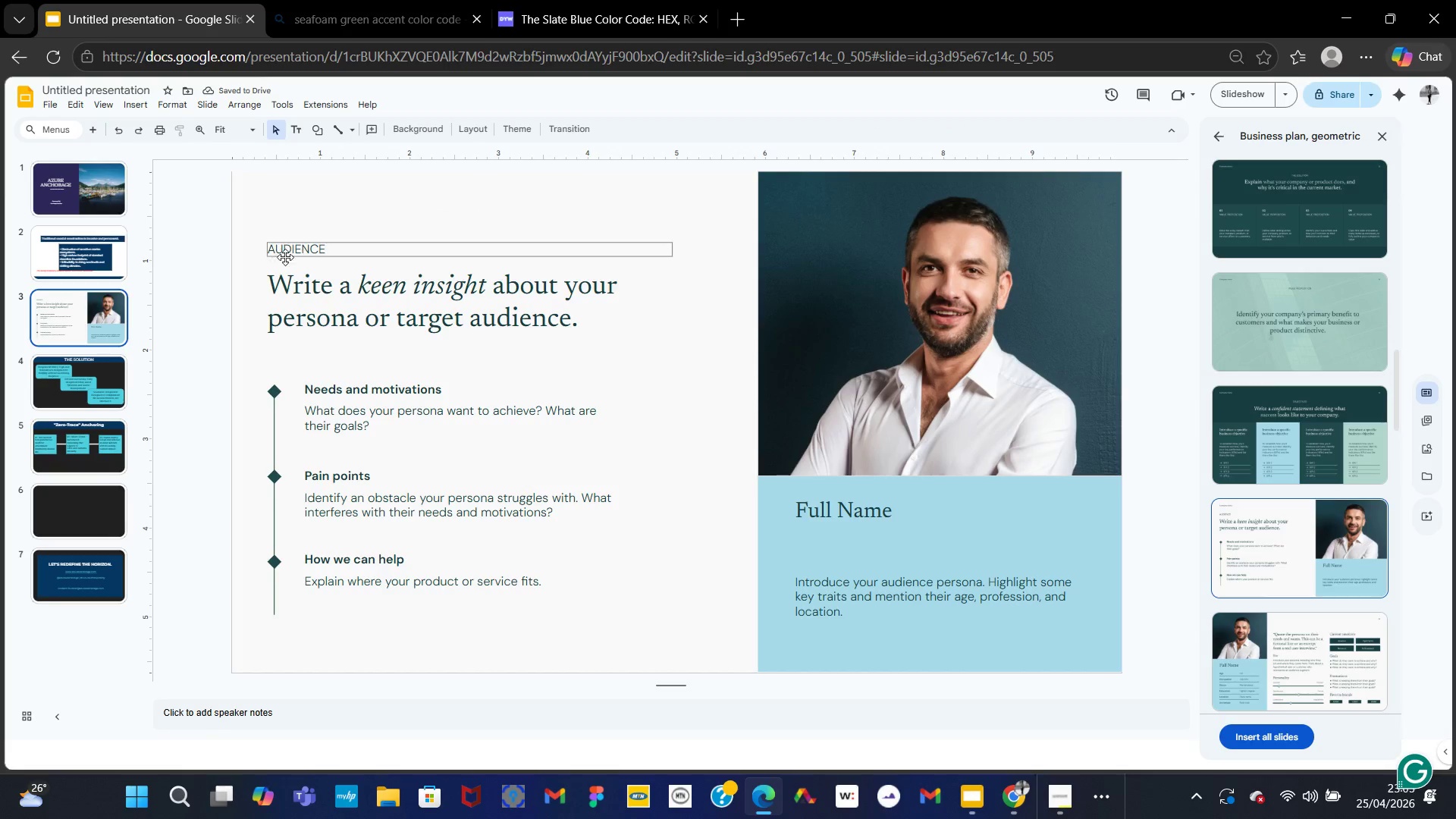 
left_click([273, 258])
 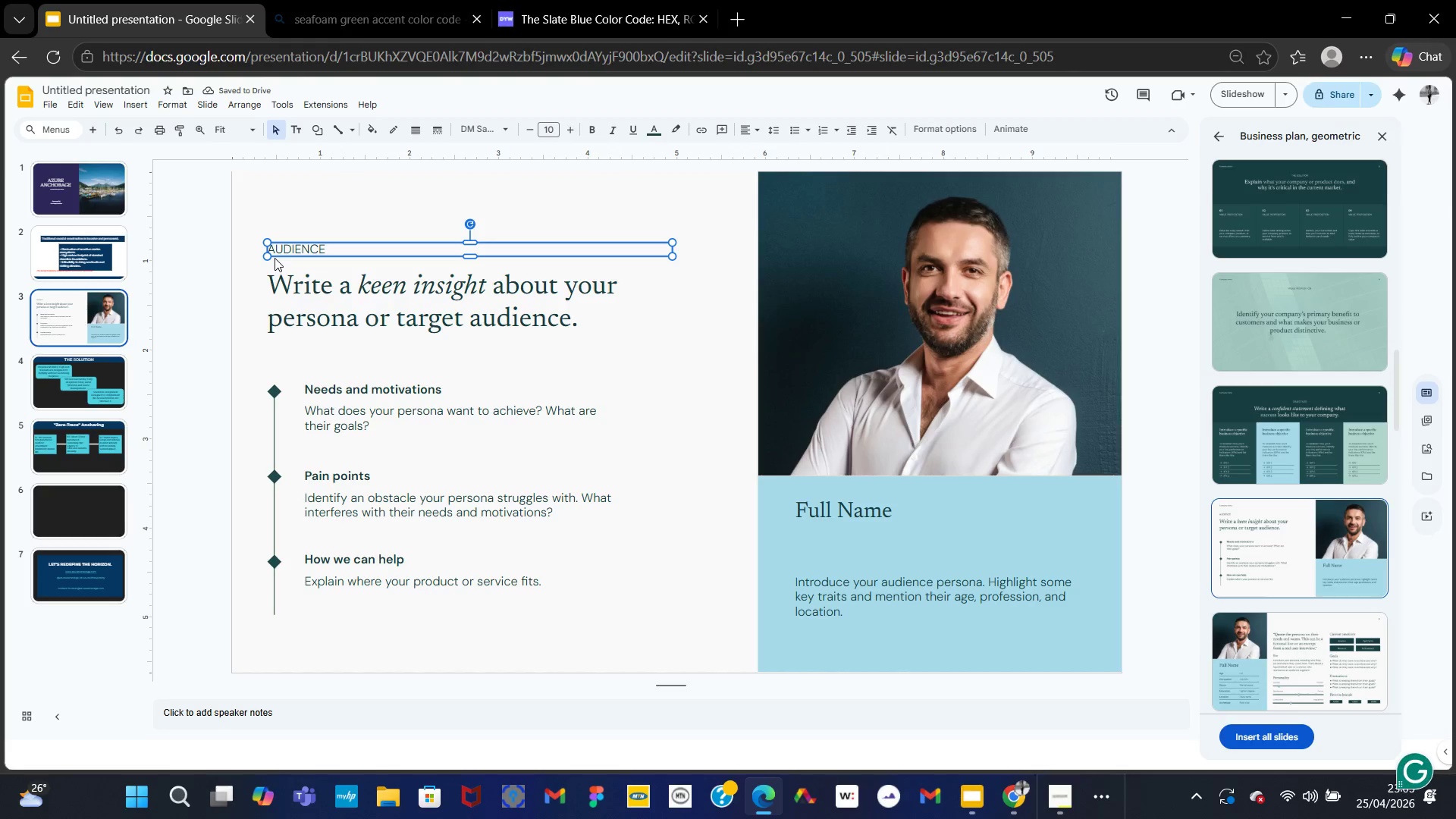 
key(Delete)
 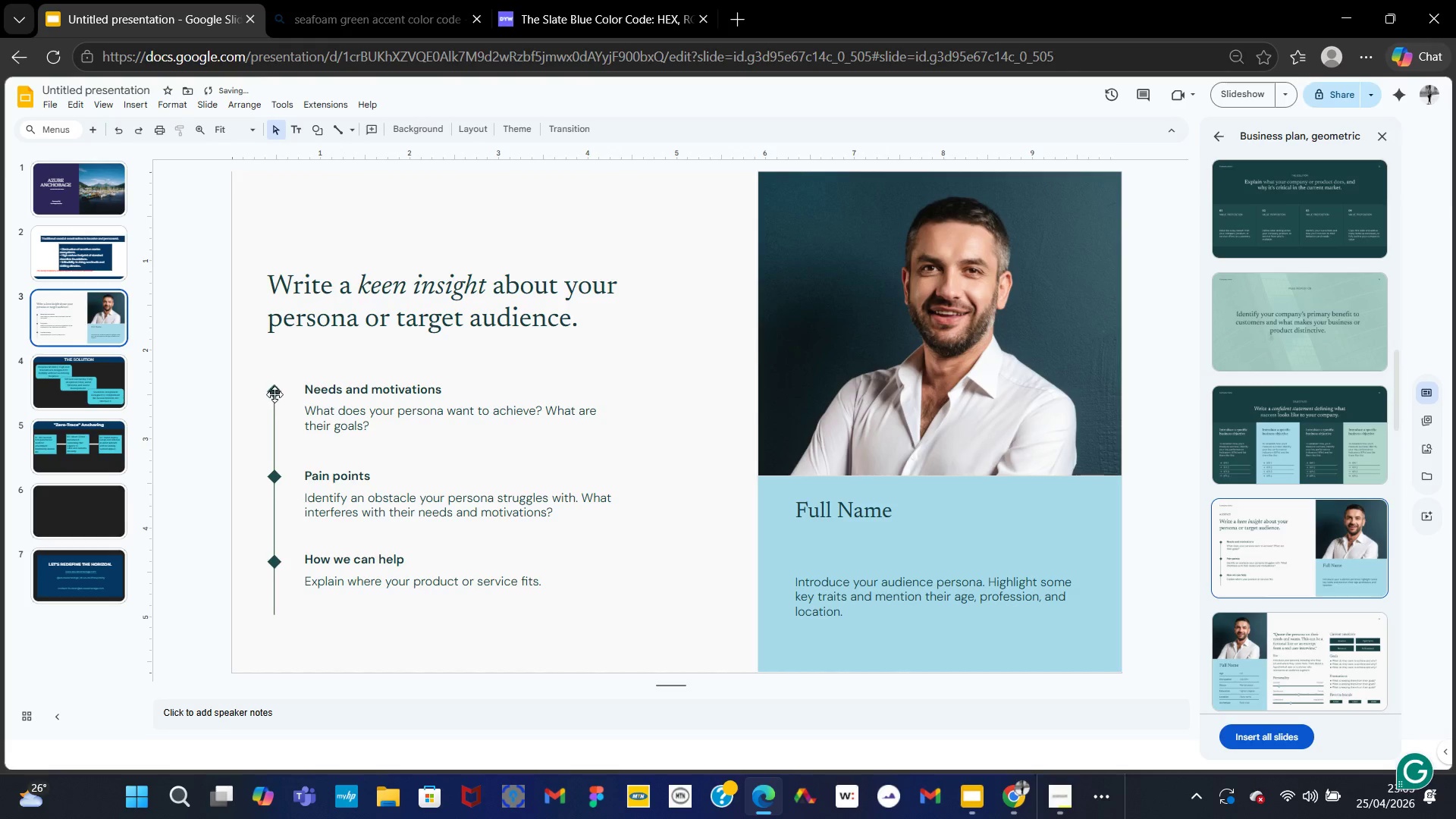 
left_click([274, 391])
 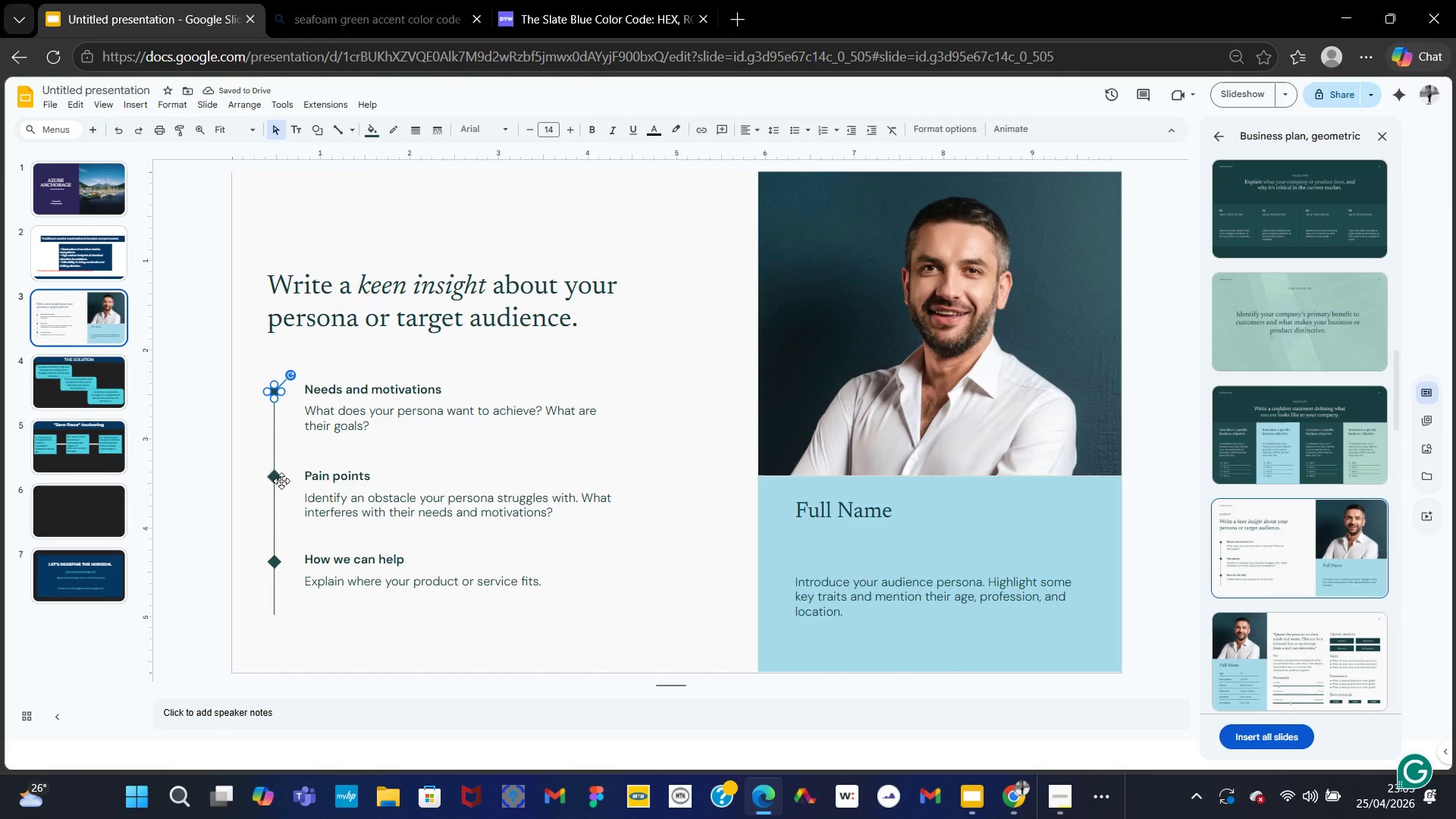 
hold_key(key=ControlLeft, duration=2.66)
 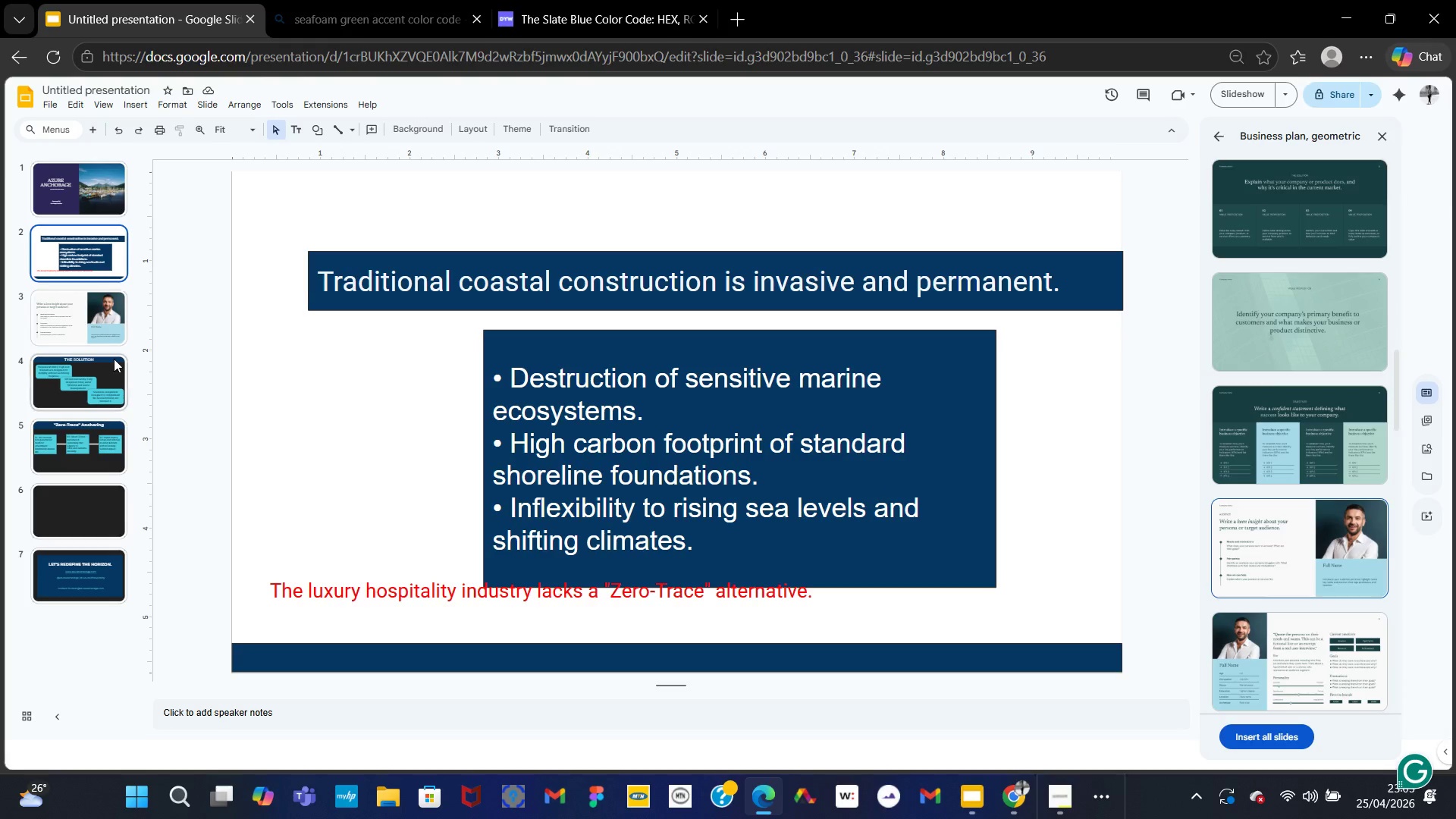 
scroll: coordinate [321, 364], scroll_direction: up, amount: 4.0
 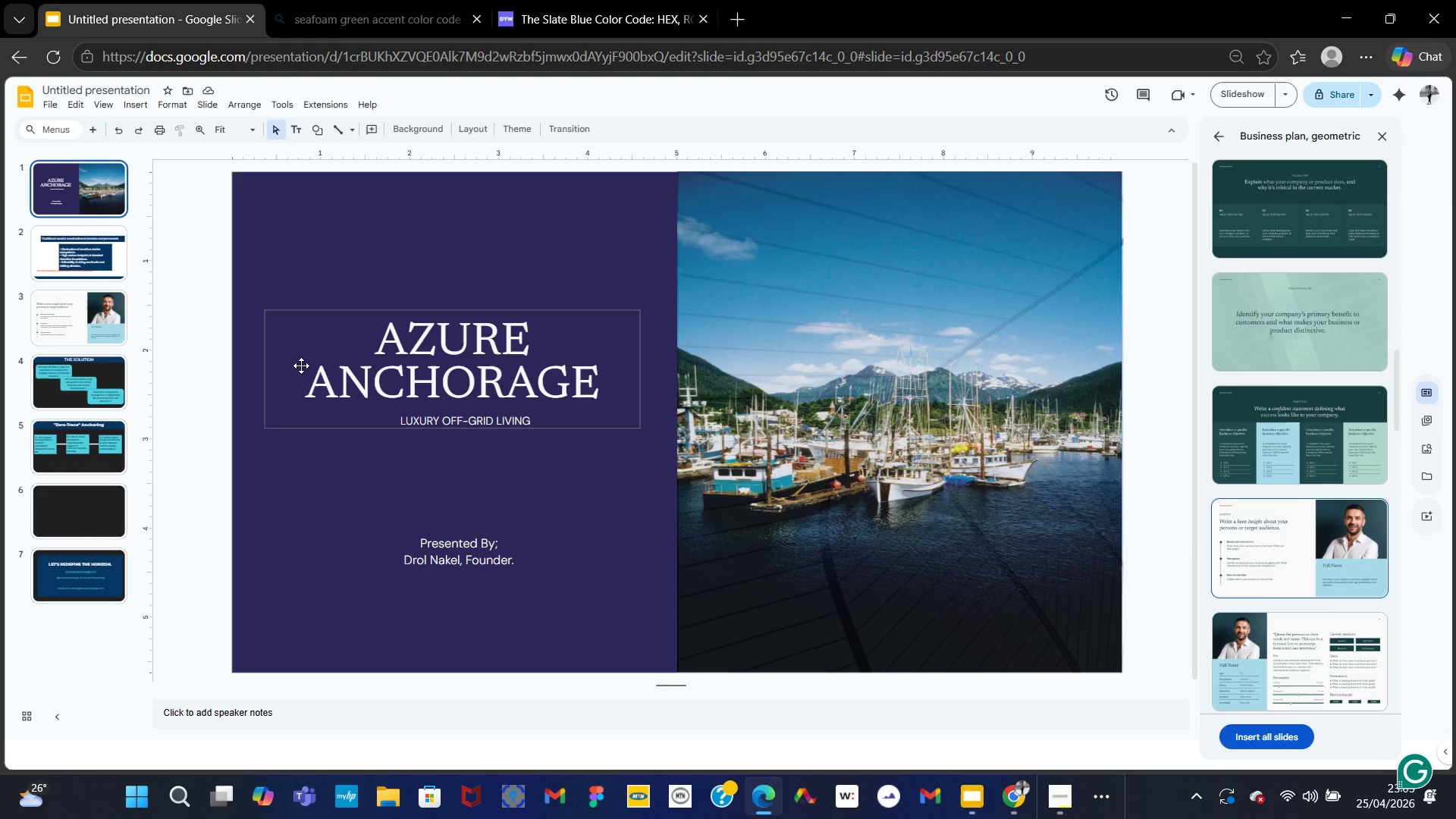 
scroll: coordinate [301, 366], scroll_direction: down, amount: 2.0
 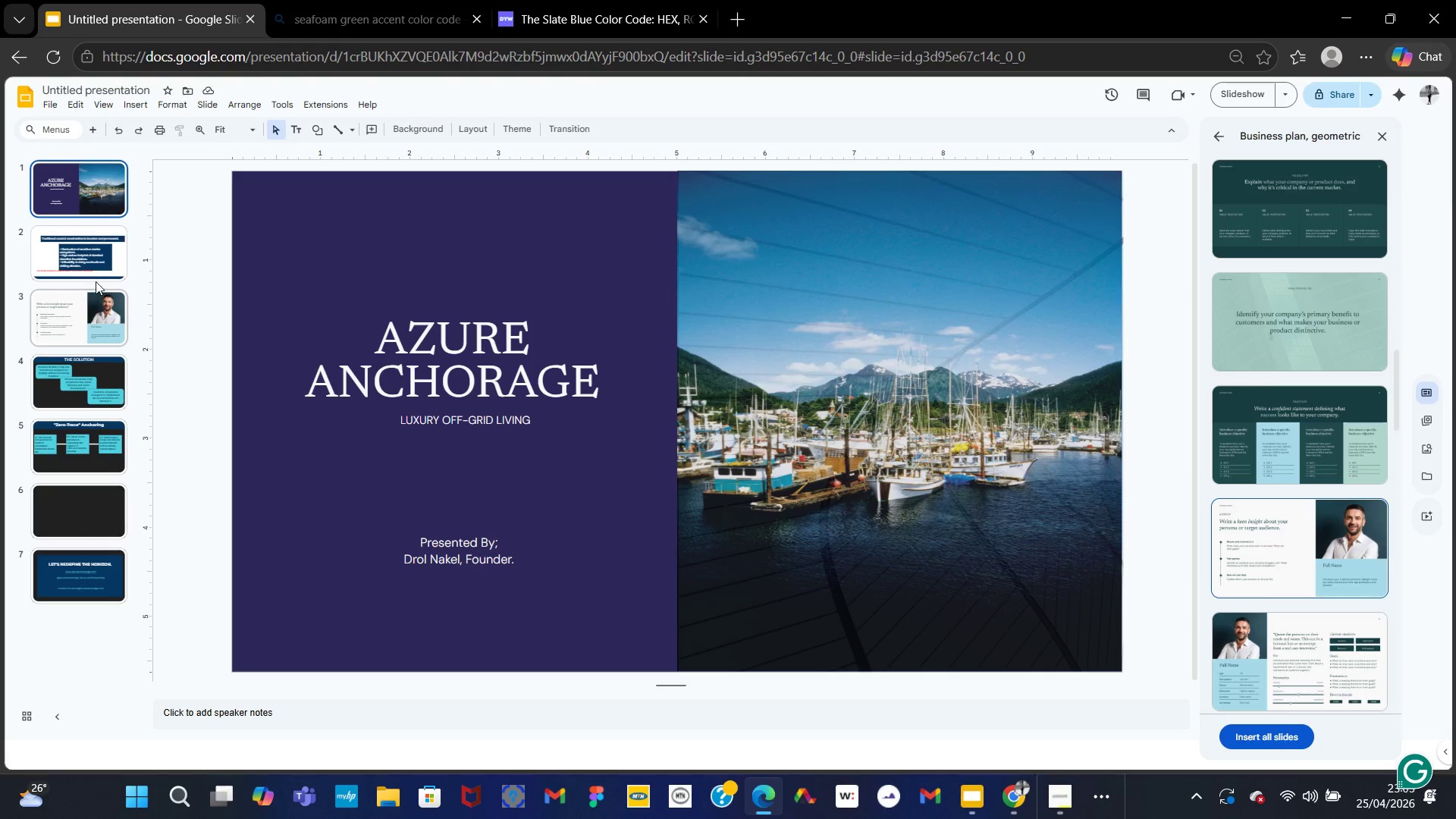 
wait(5.77)
 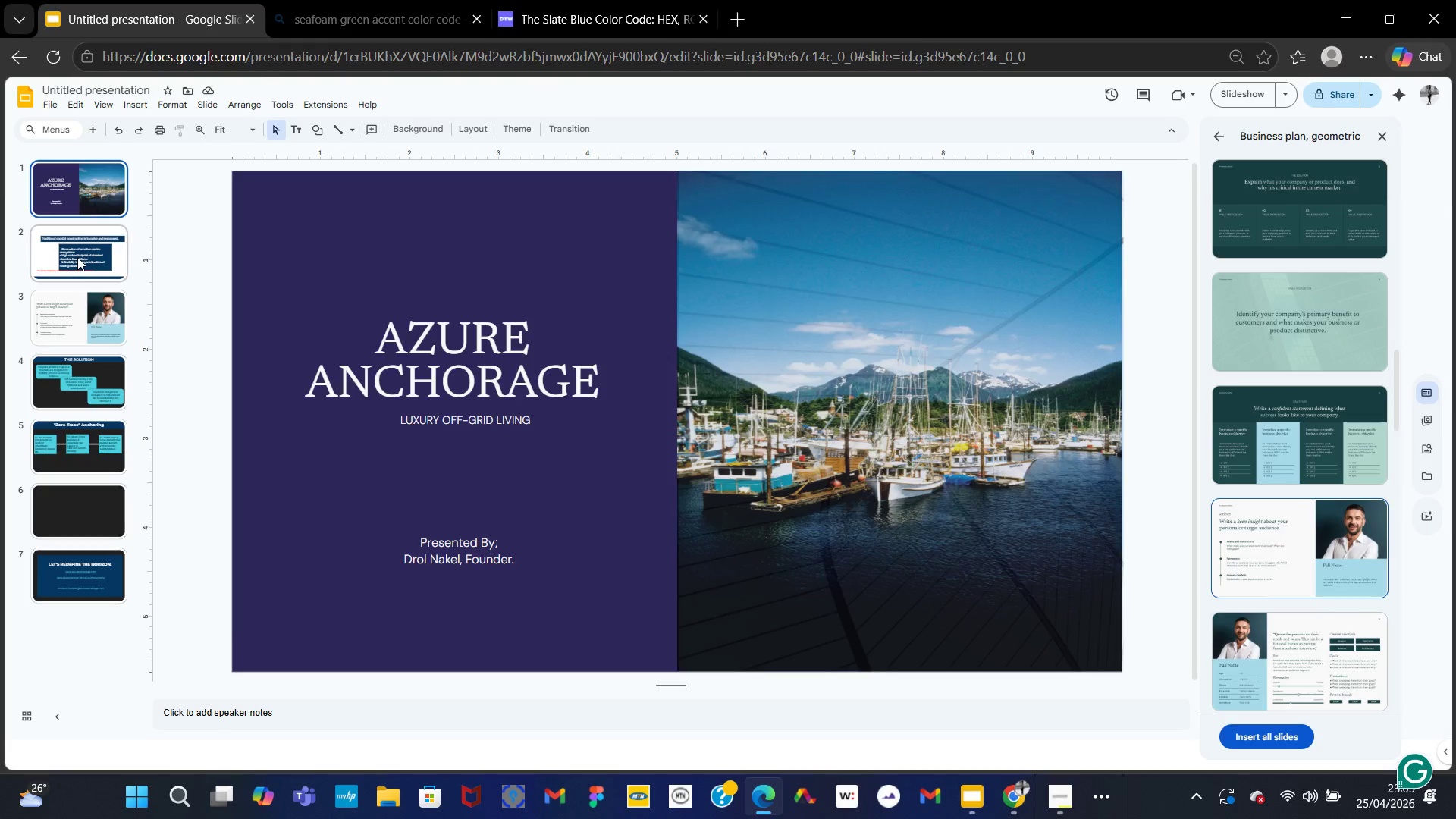 
left_click([271, 654])
 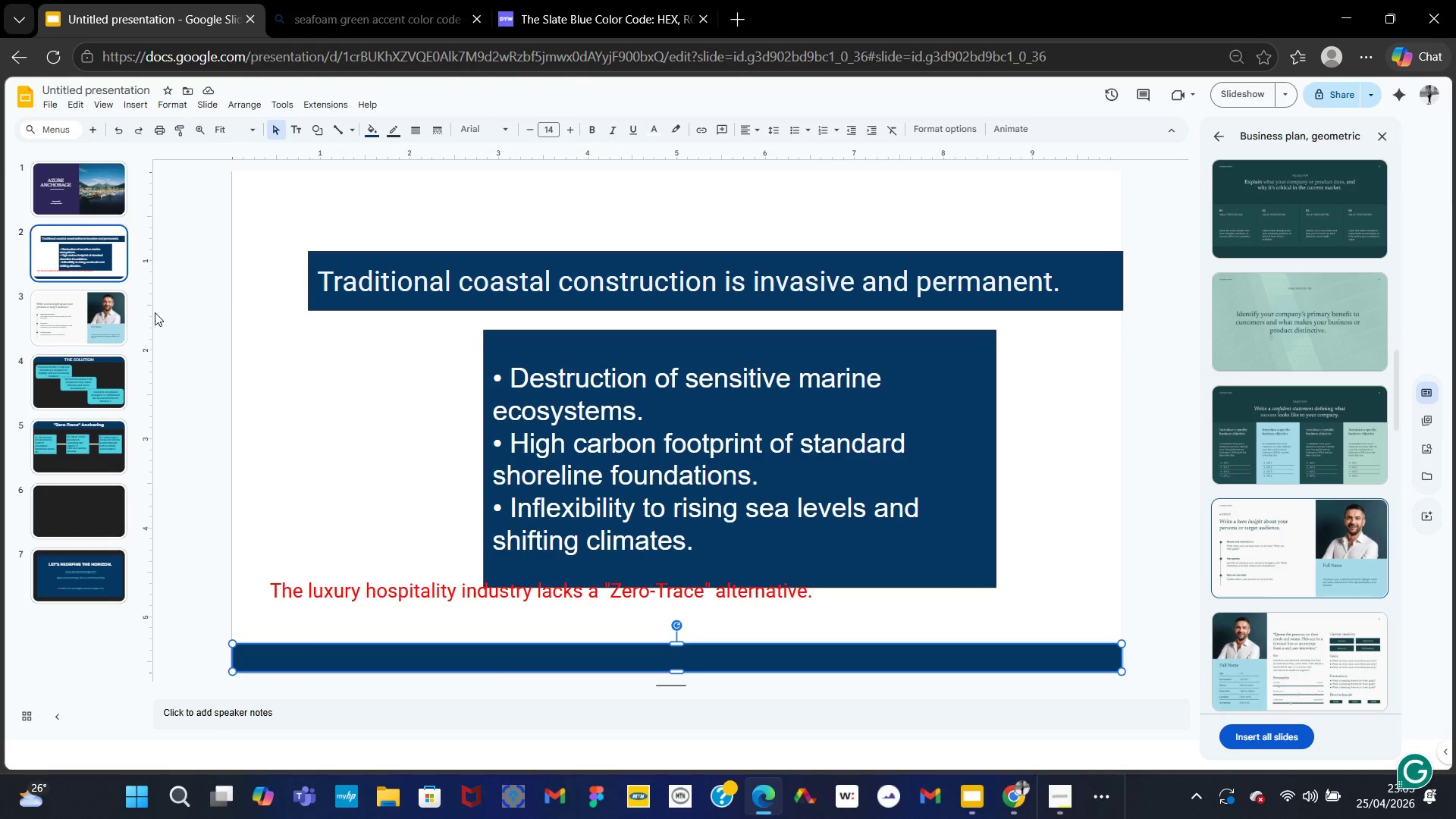 
left_click([52, 329])
 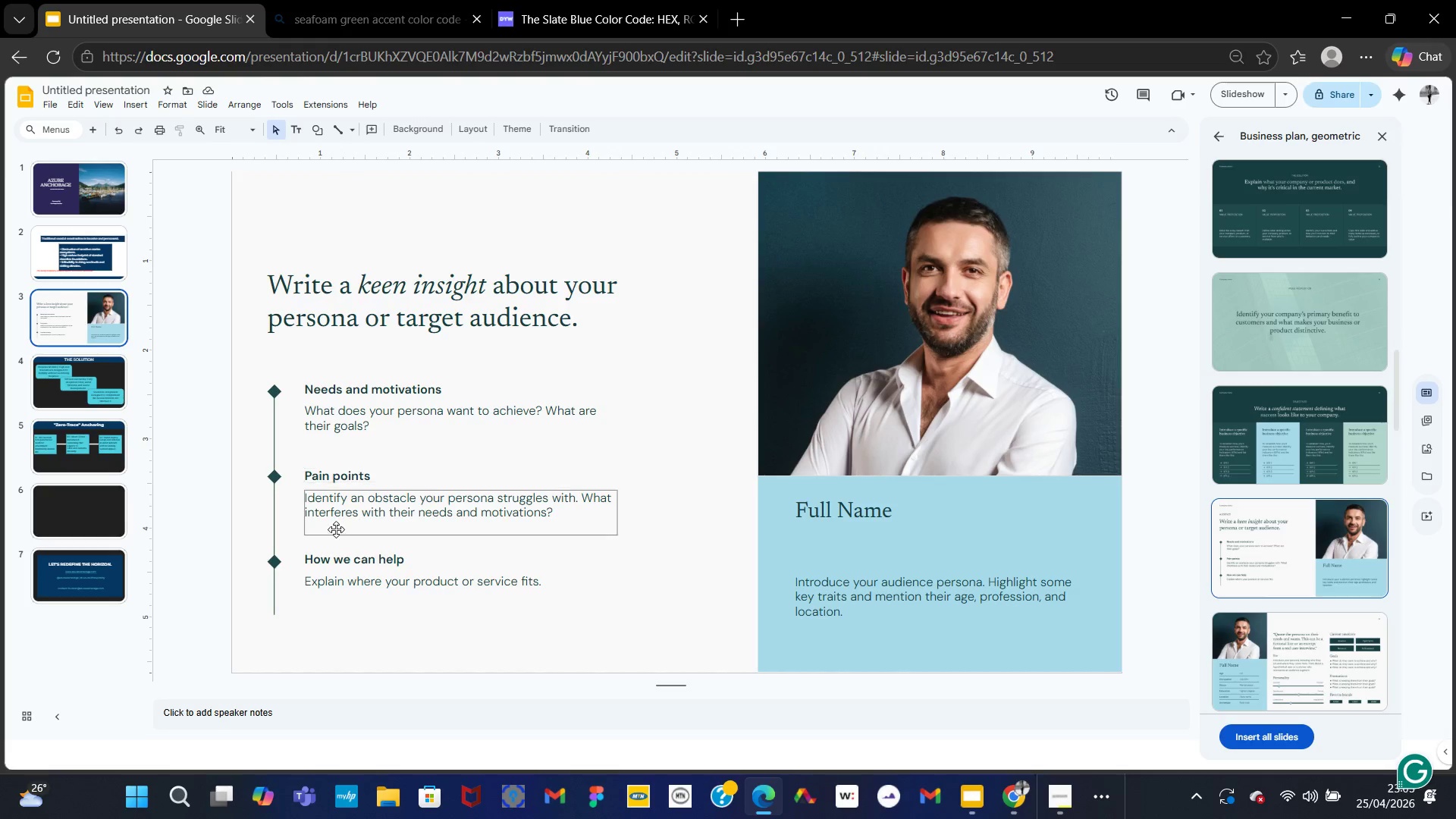 
wait(7.88)
 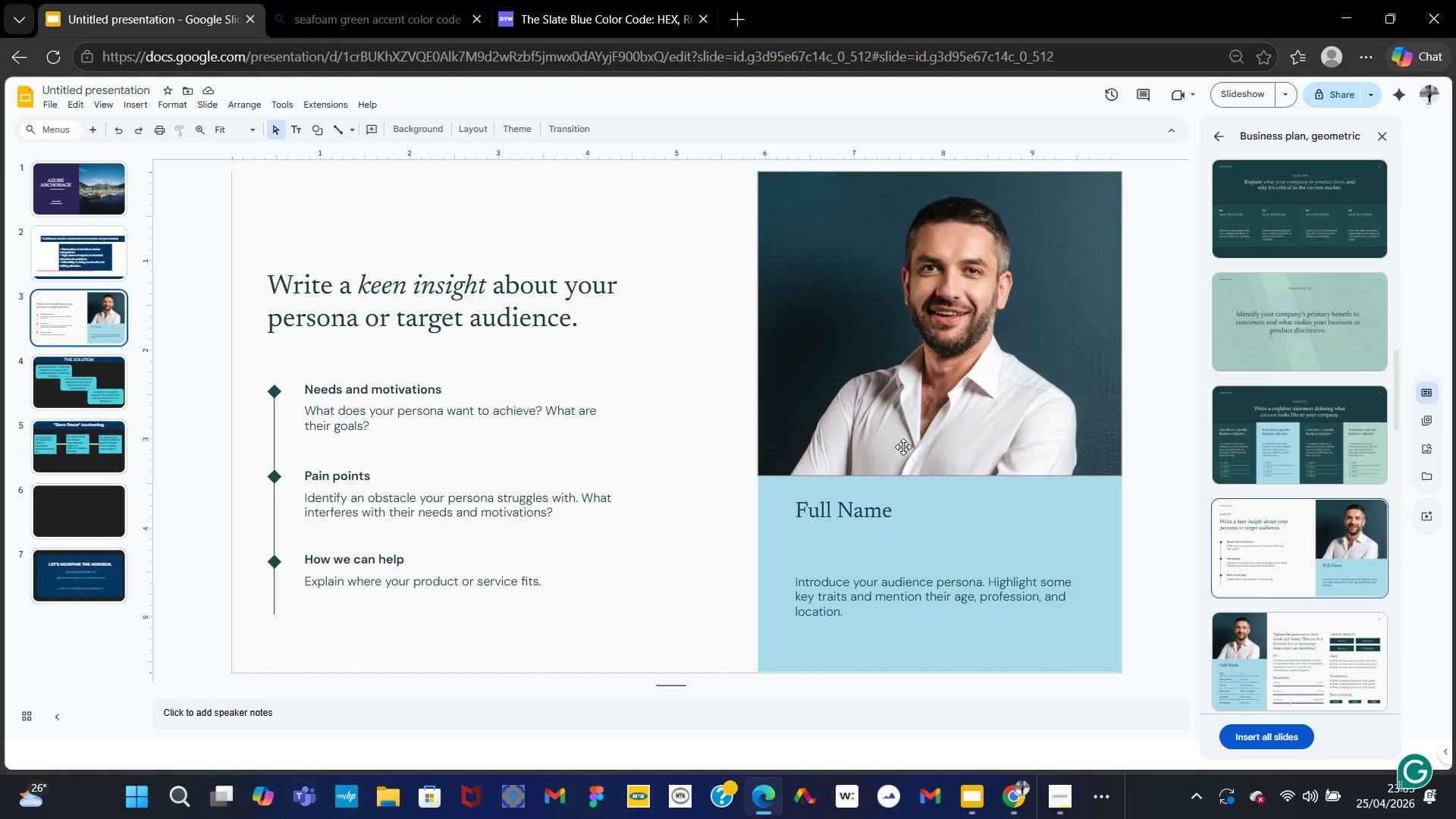 
left_click([768, 549])
 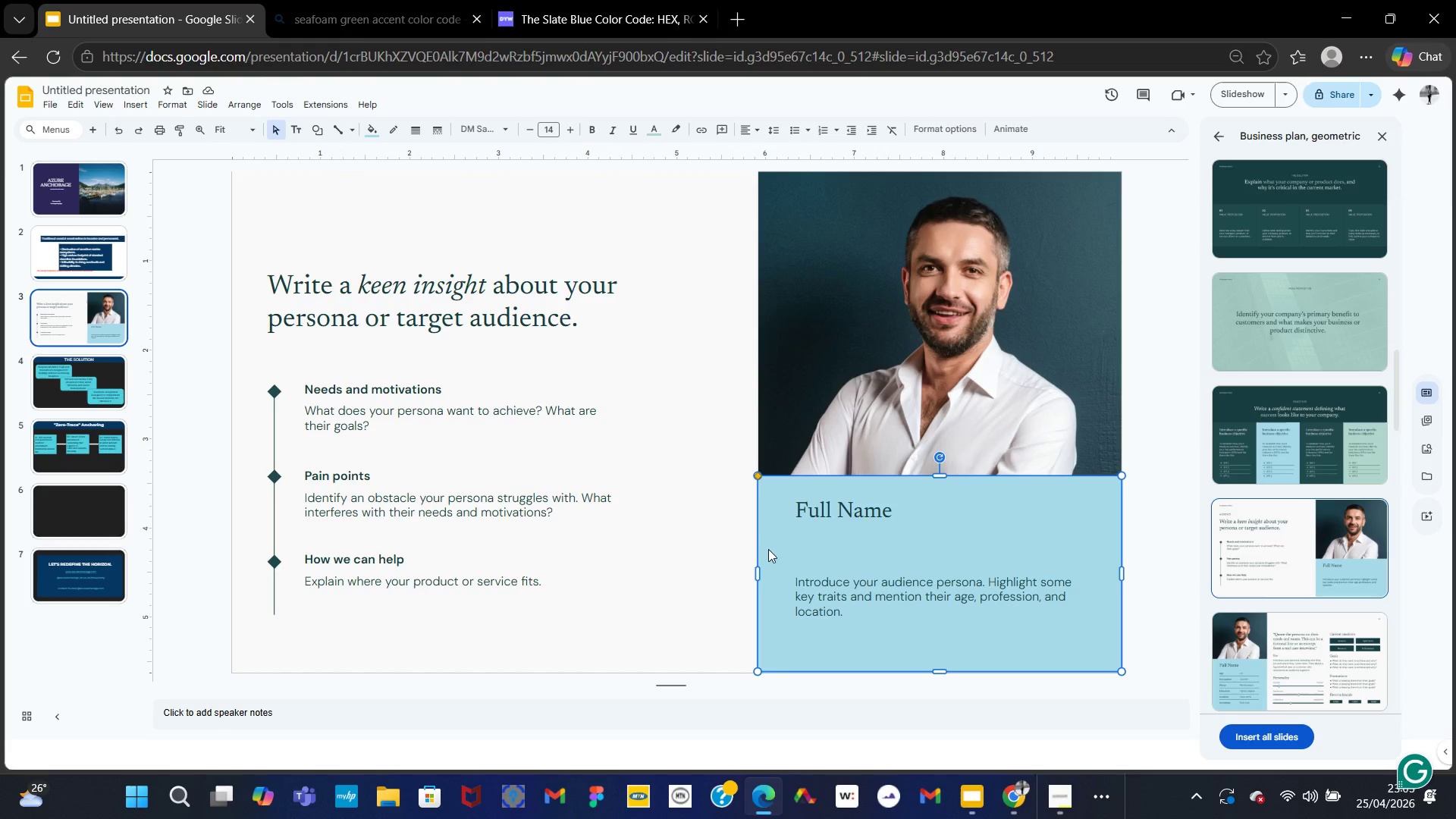 
key(Delete)
 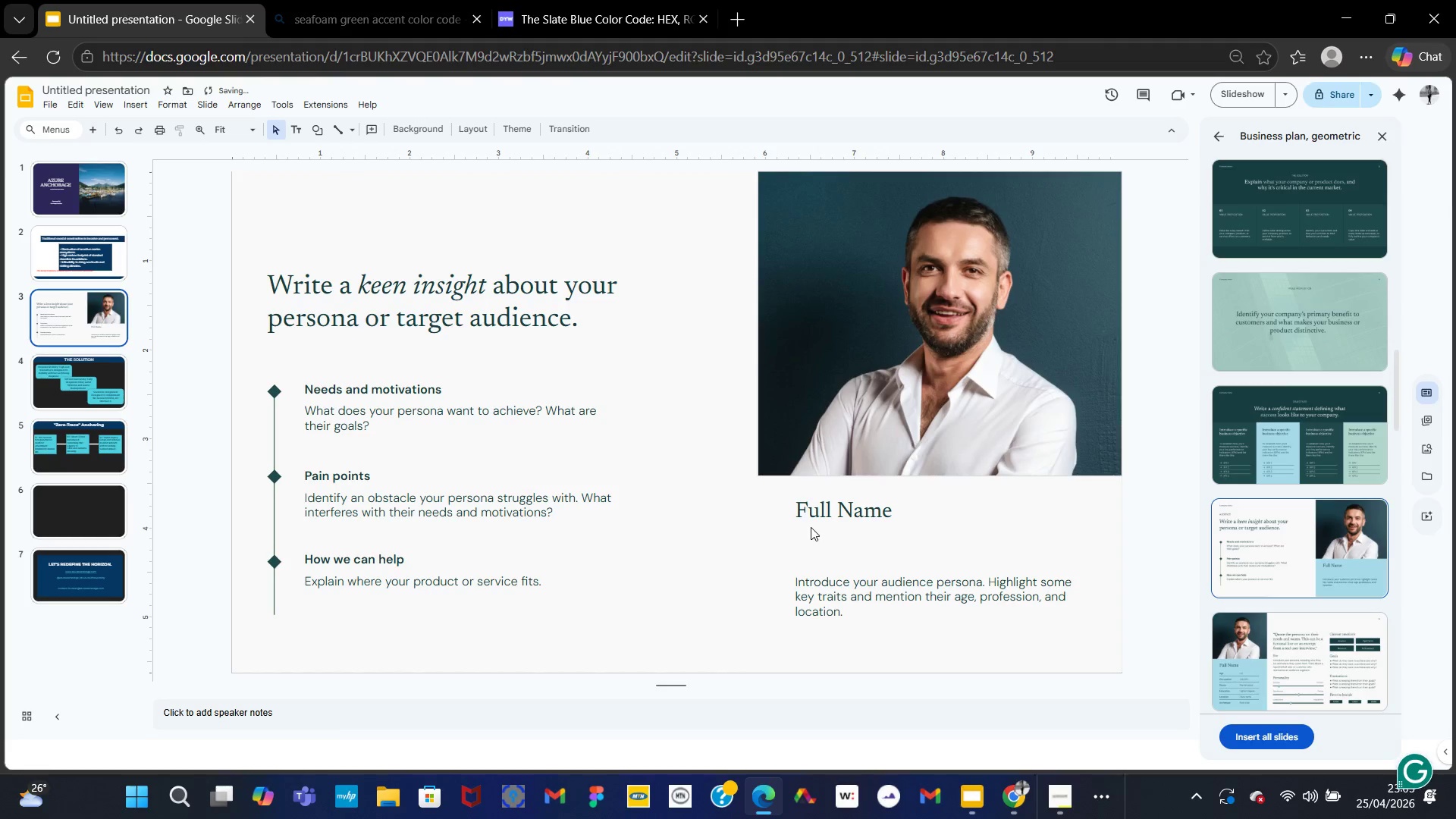 
left_click([811, 526])
 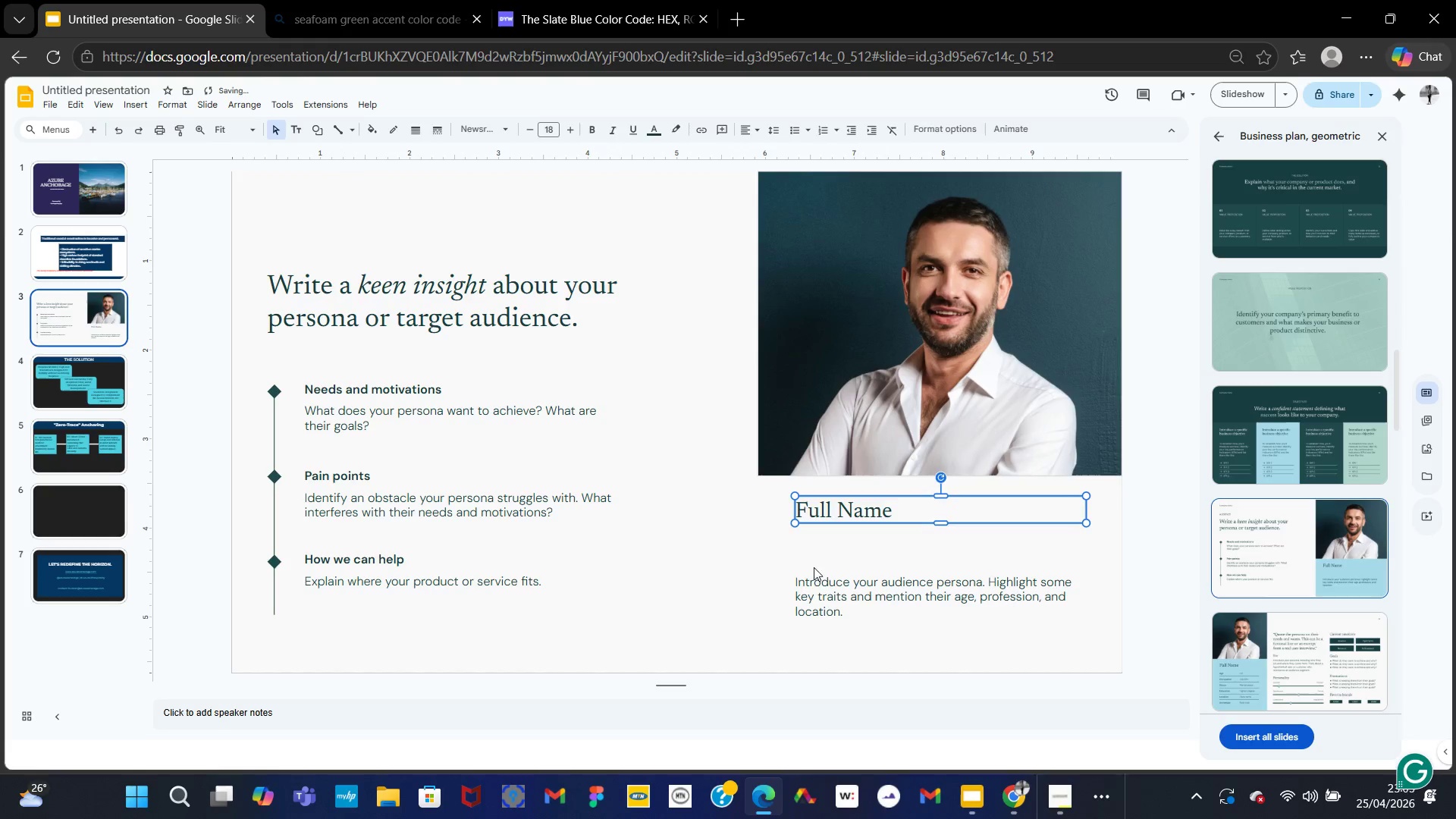 
key(Delete)
 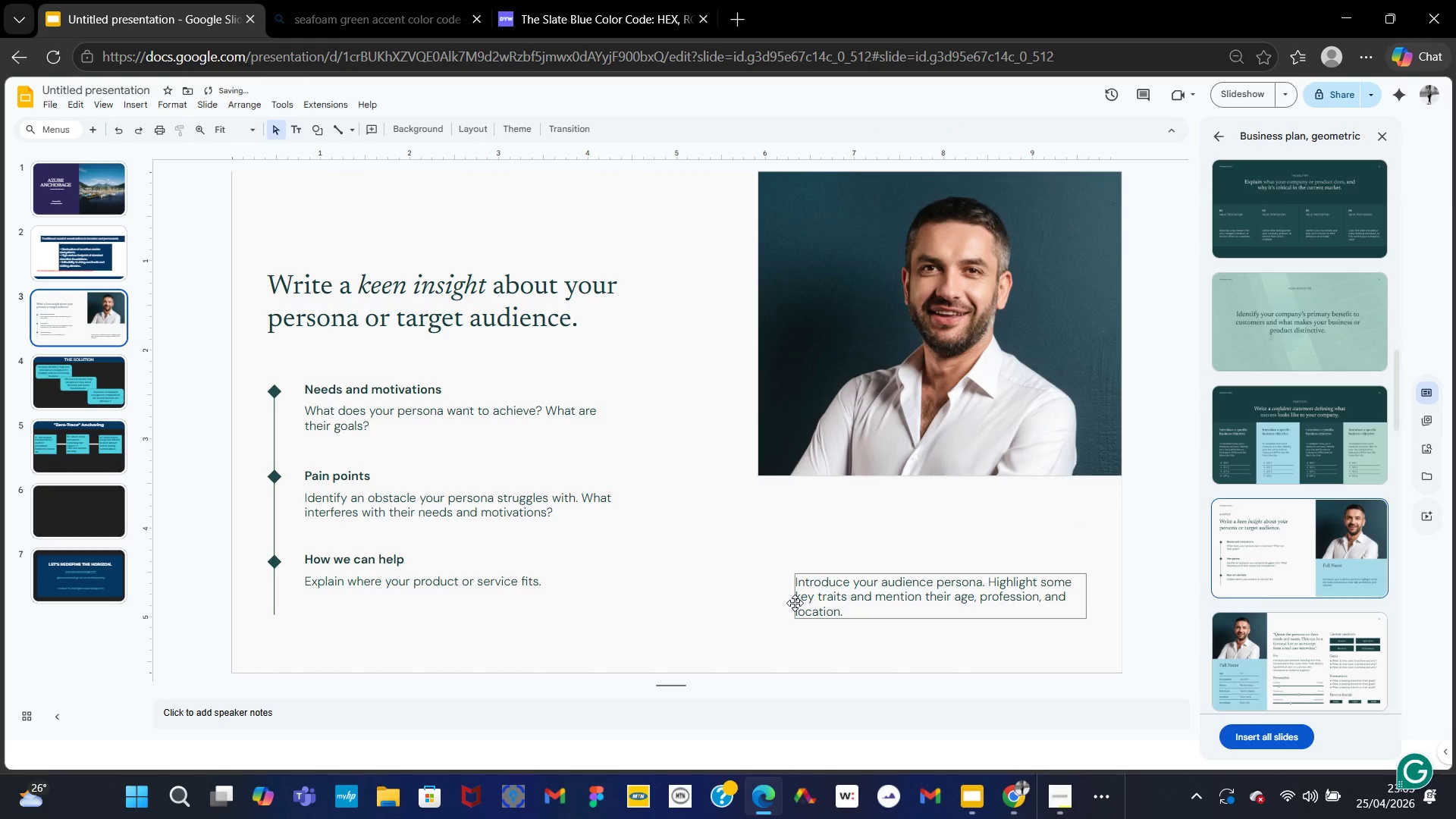 
left_click([795, 603])
 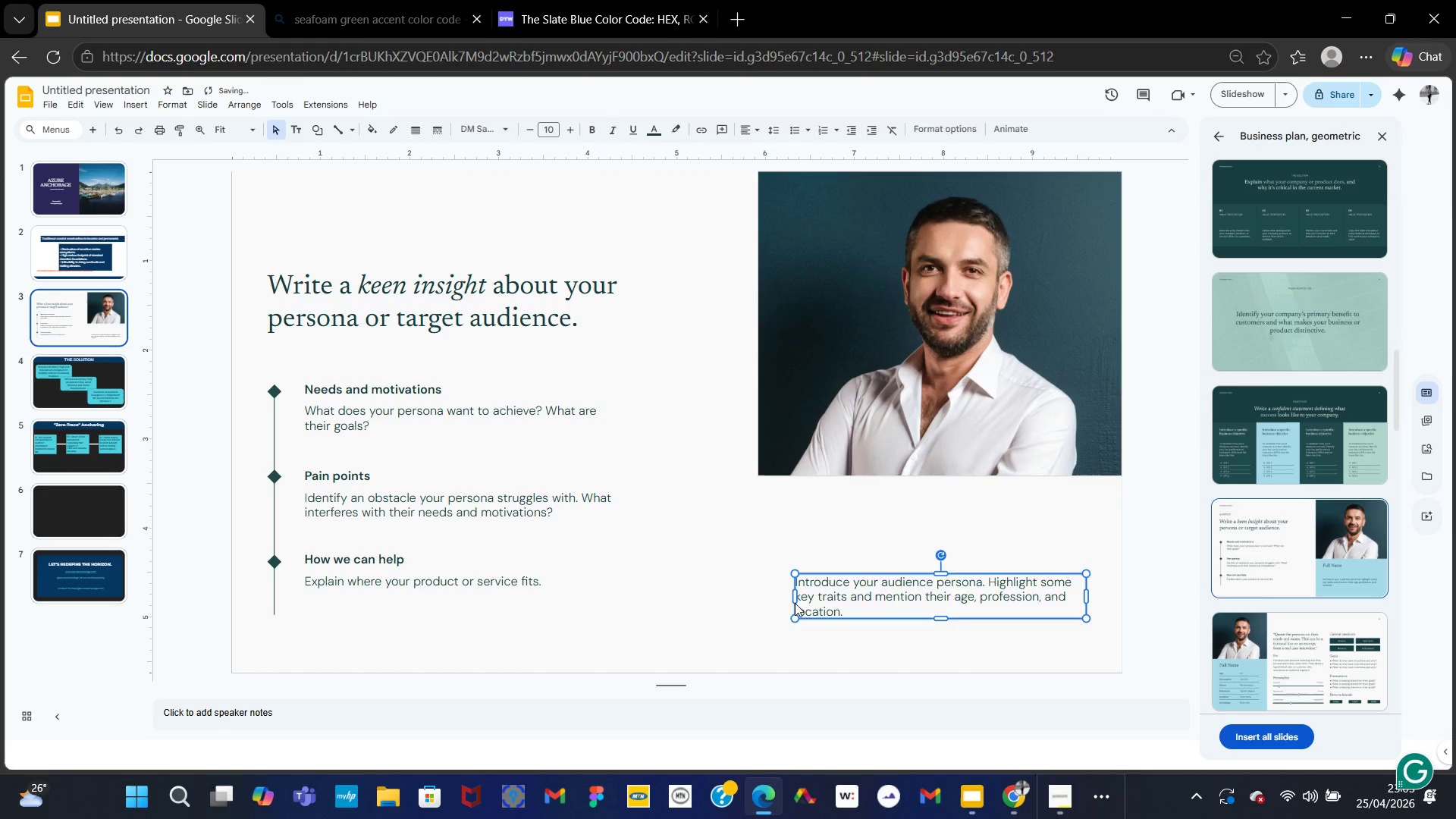 
key(Delete)
 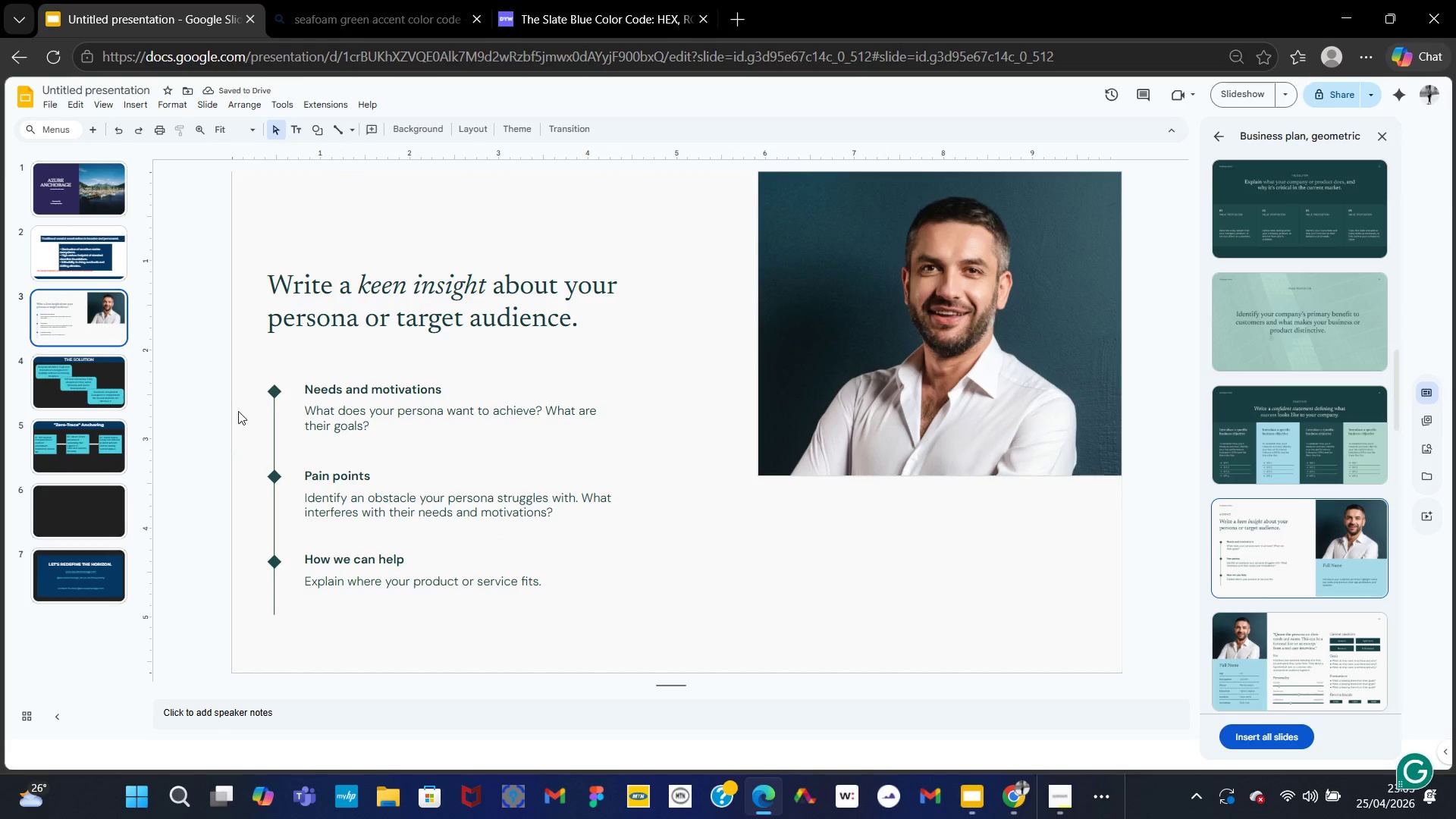 
left_click([275, 391])
 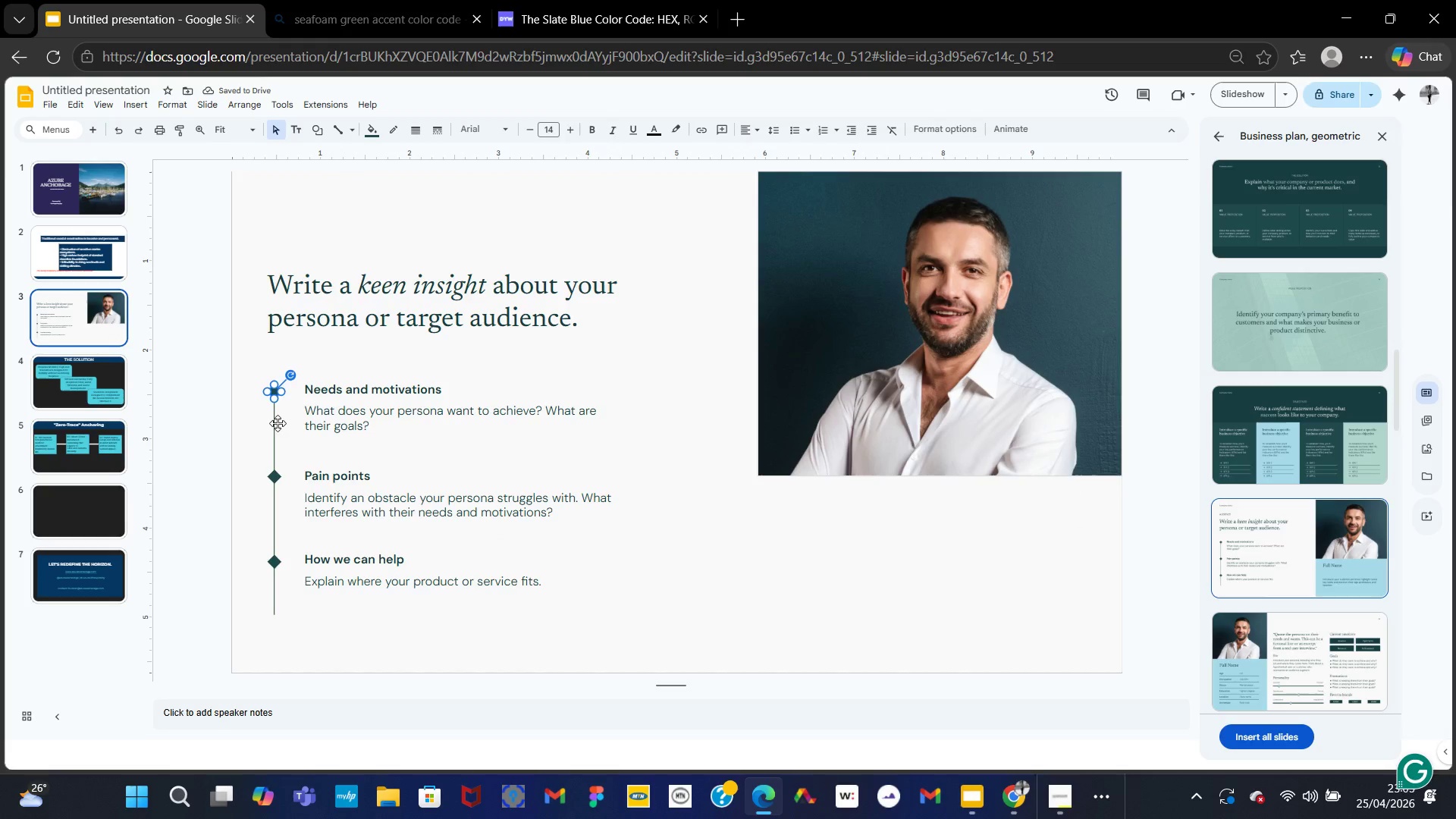 
hold_key(key=ControlLeft, duration=1.7)
left_click([276, 423])
 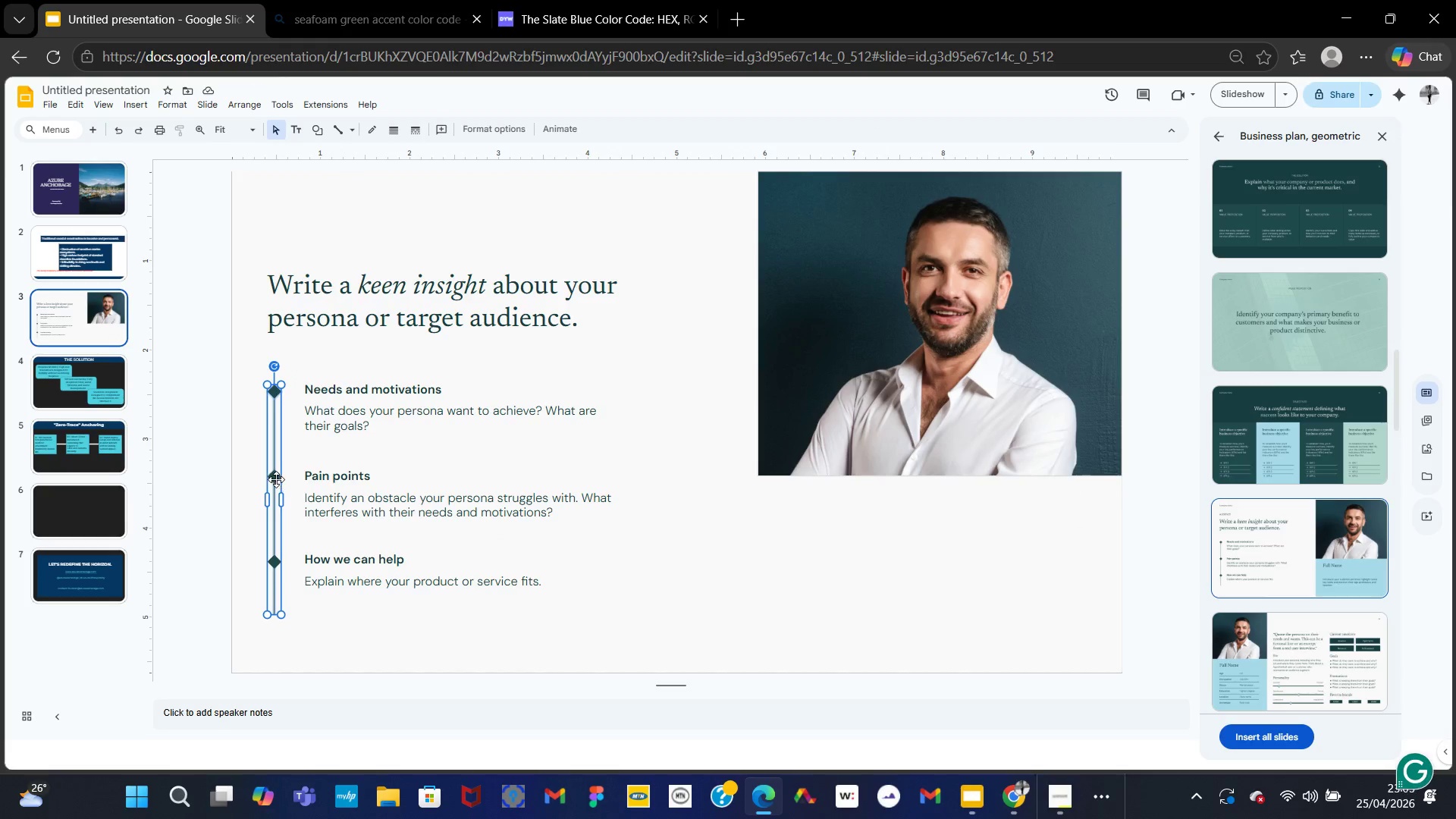 
hold_key(key=ControlLeft, duration=2.09)
left_click([275, 479])
 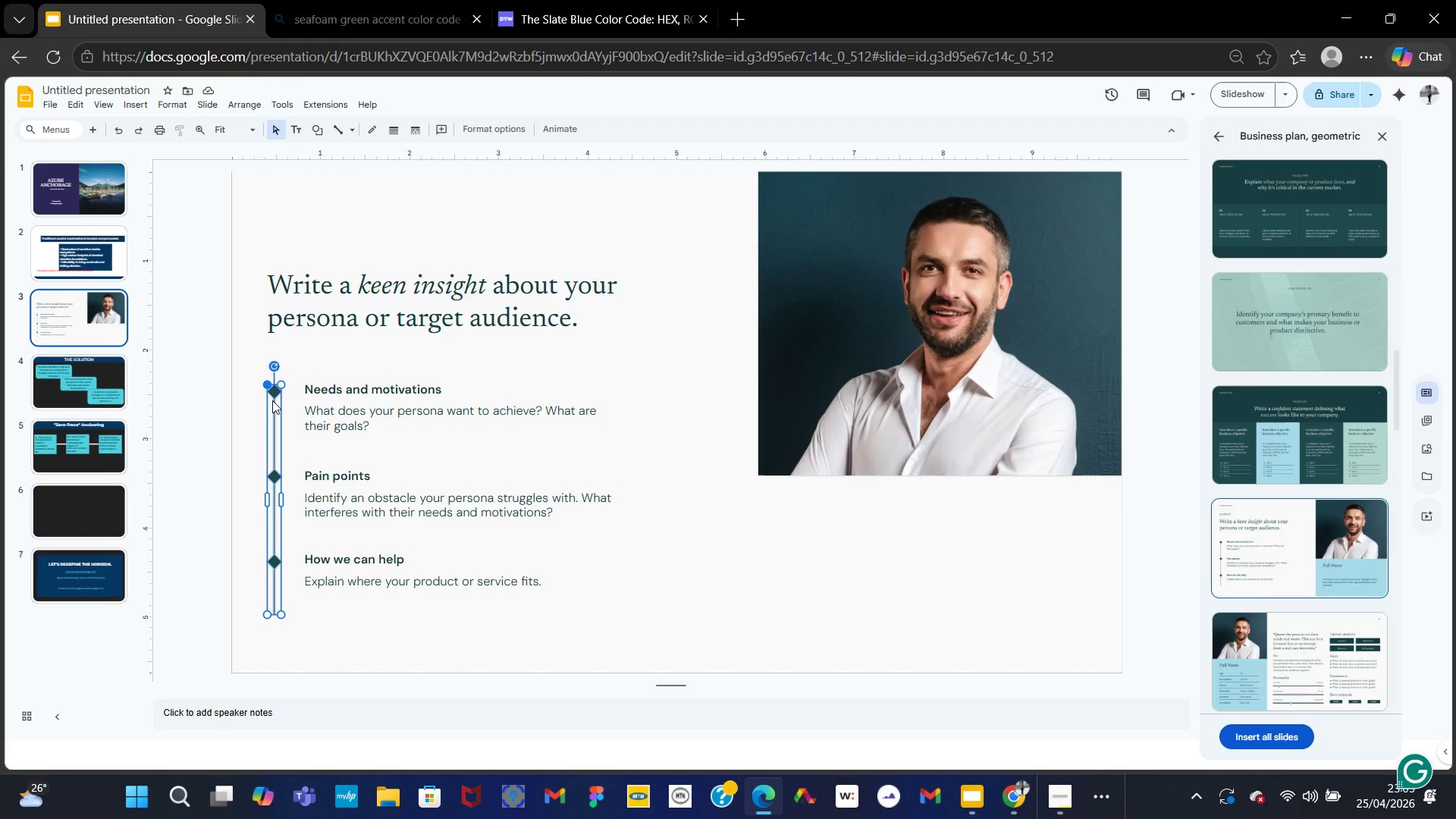 
wait(5.06)
 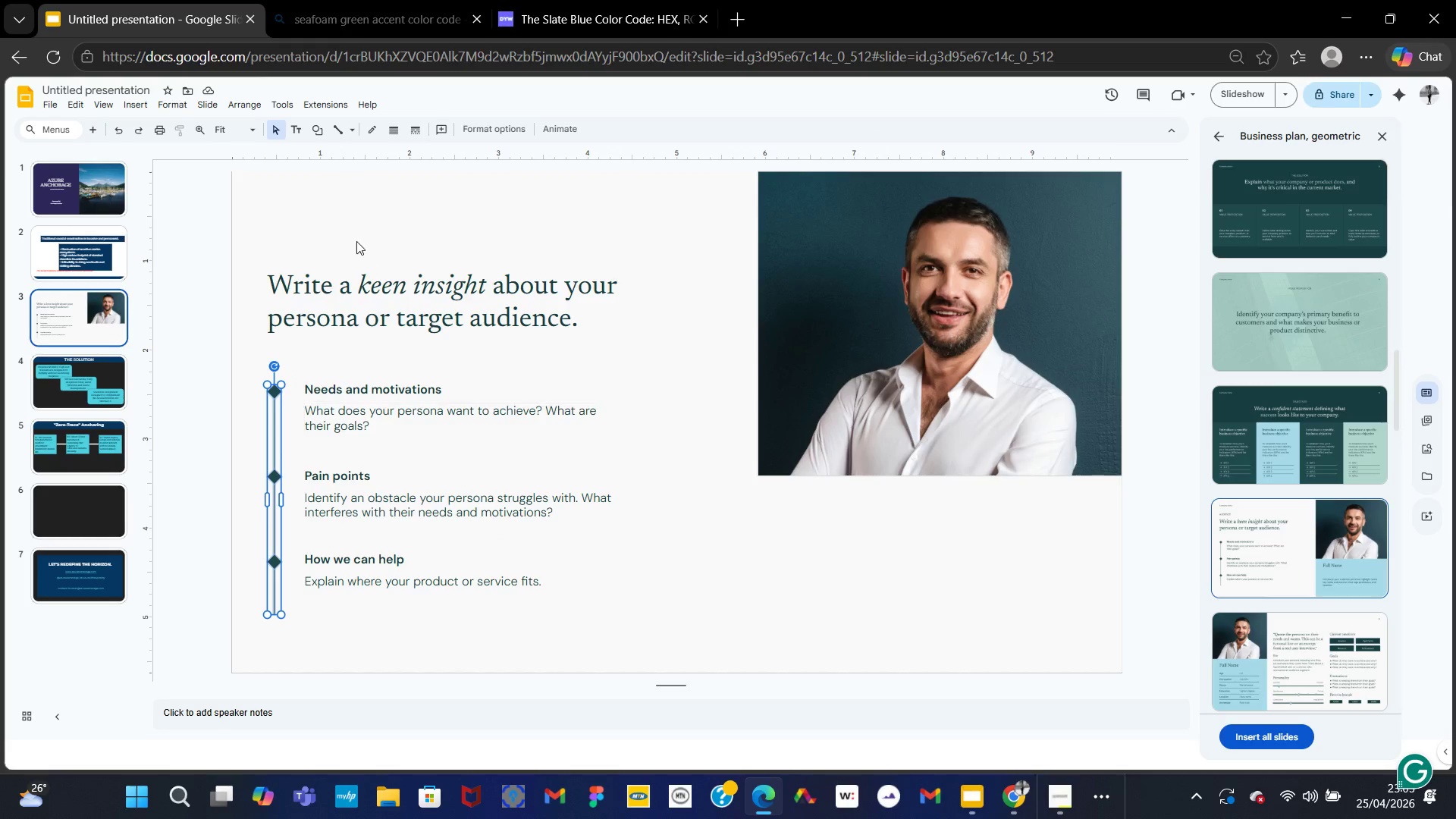 
right_click([275, 378])
 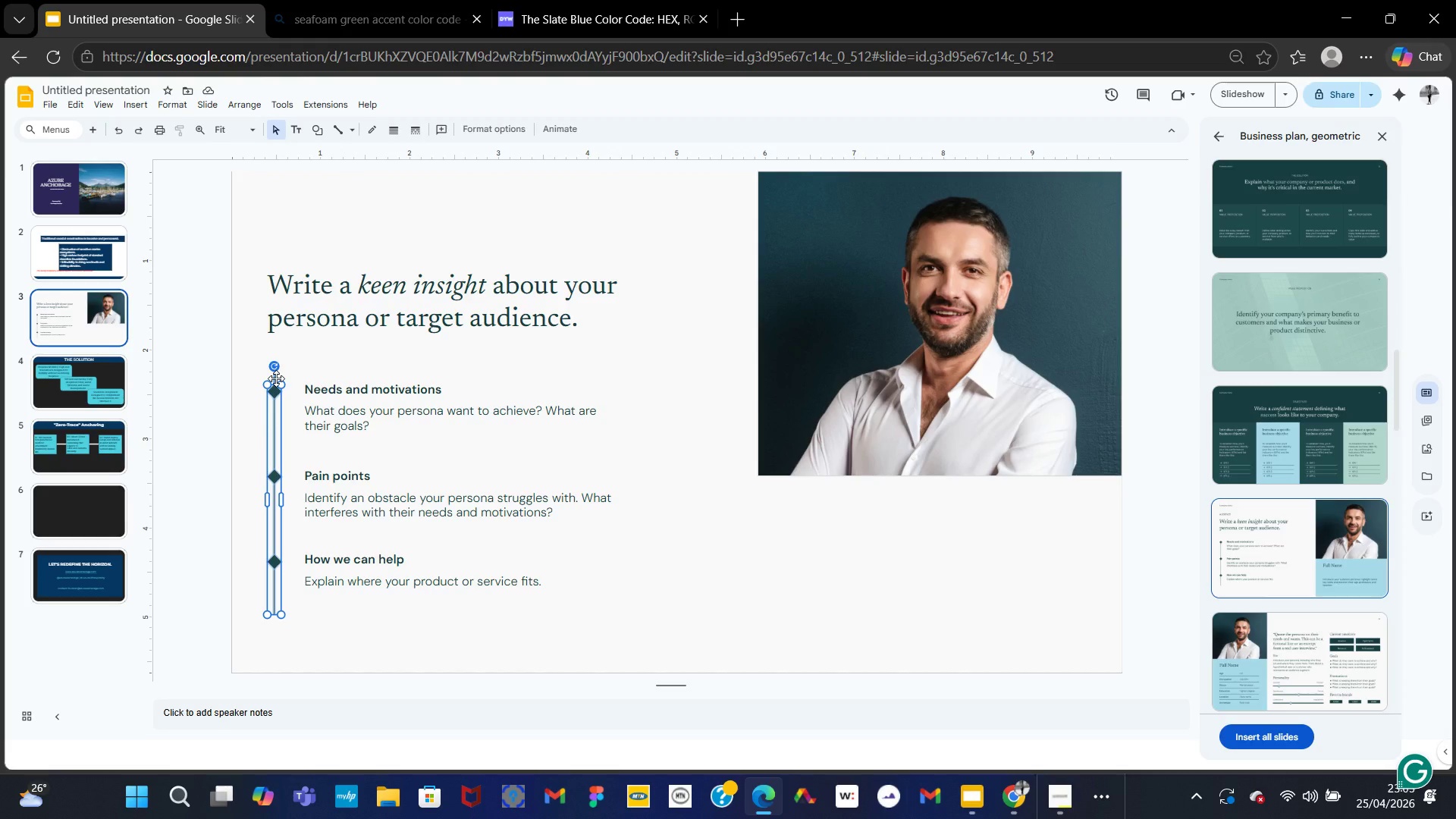 
wait(7.39)
 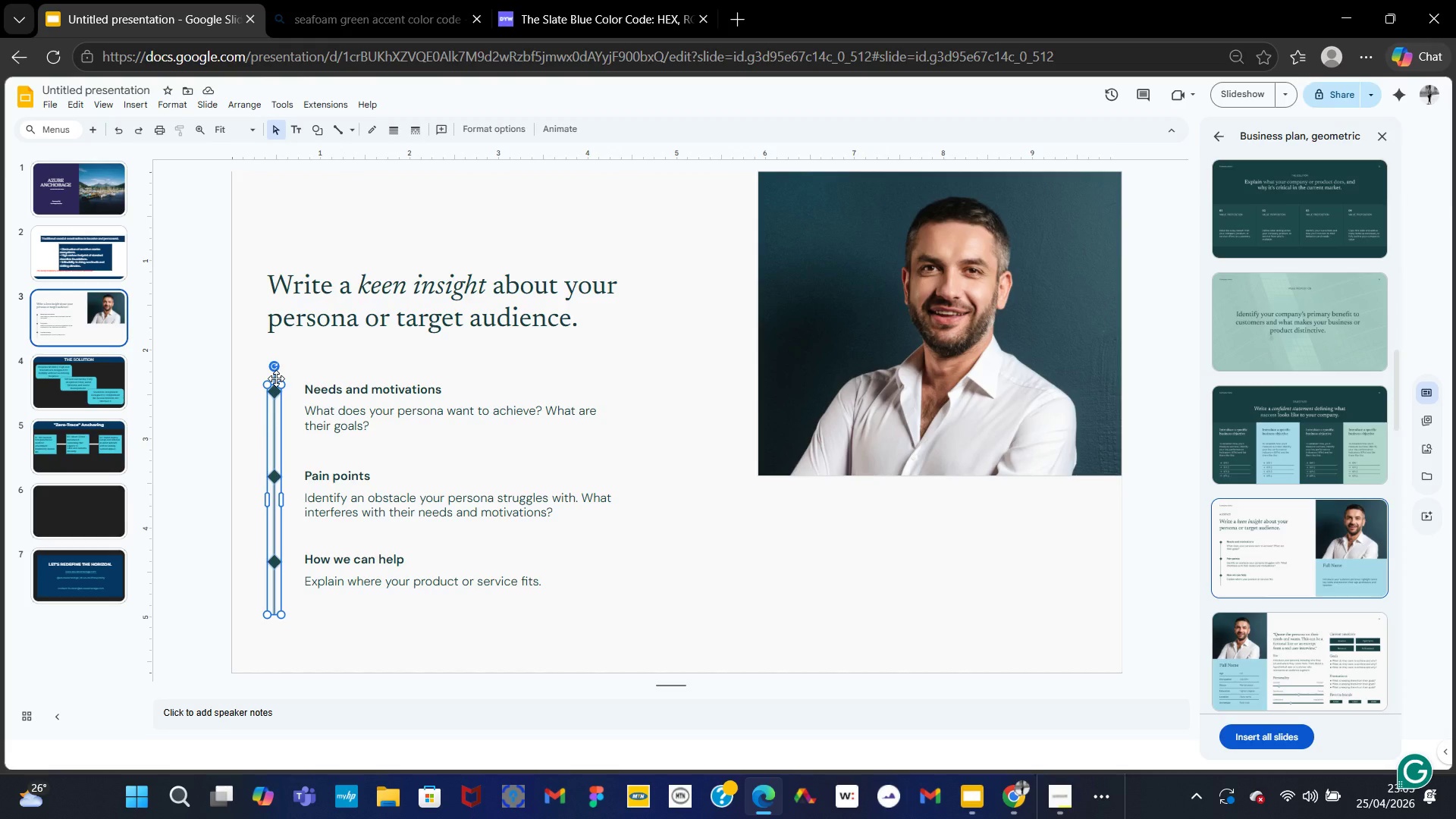 
mouse_move([336, 573])
 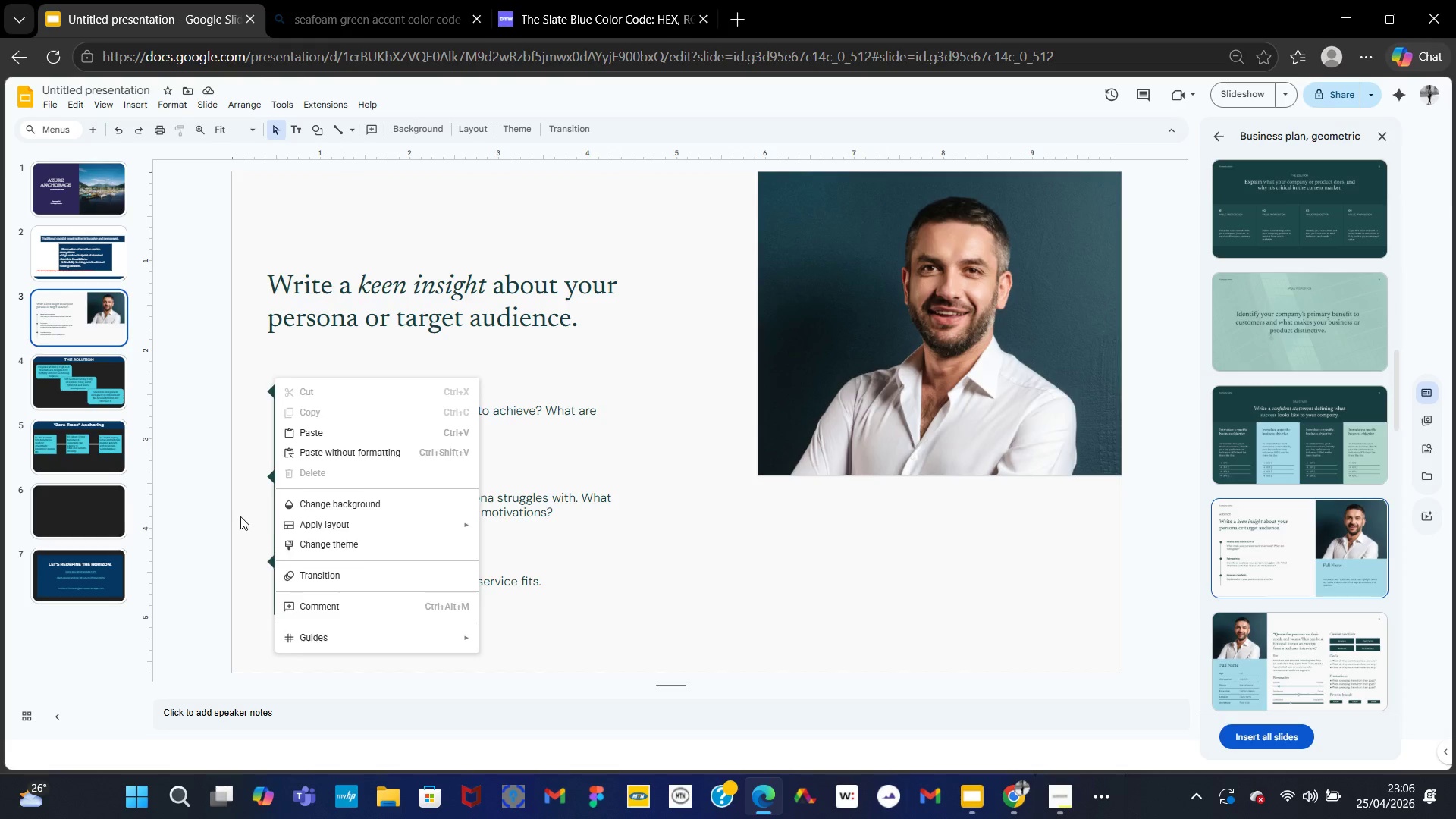 
left_click([240, 516])
 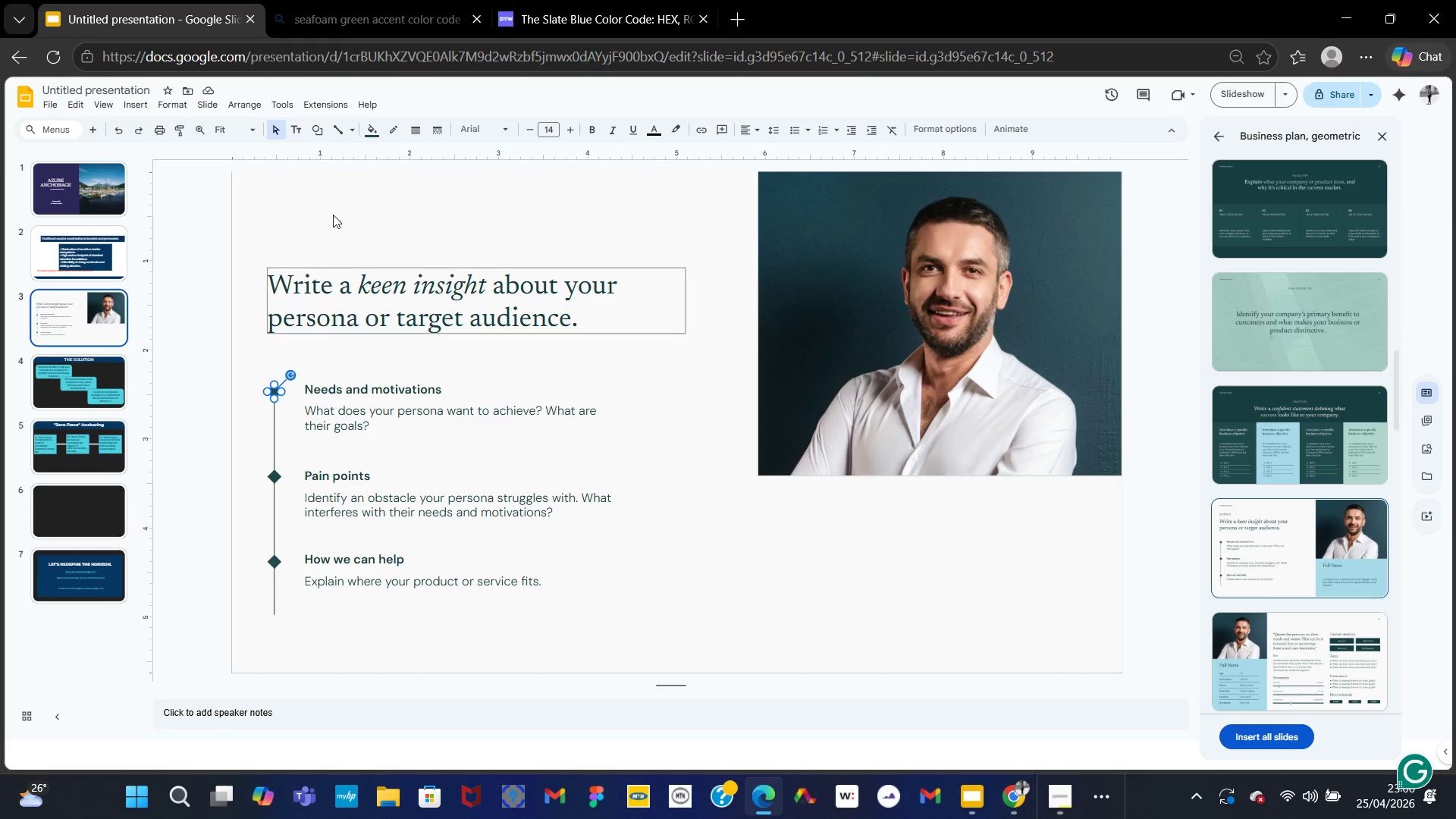 
left_click([369, 136])
 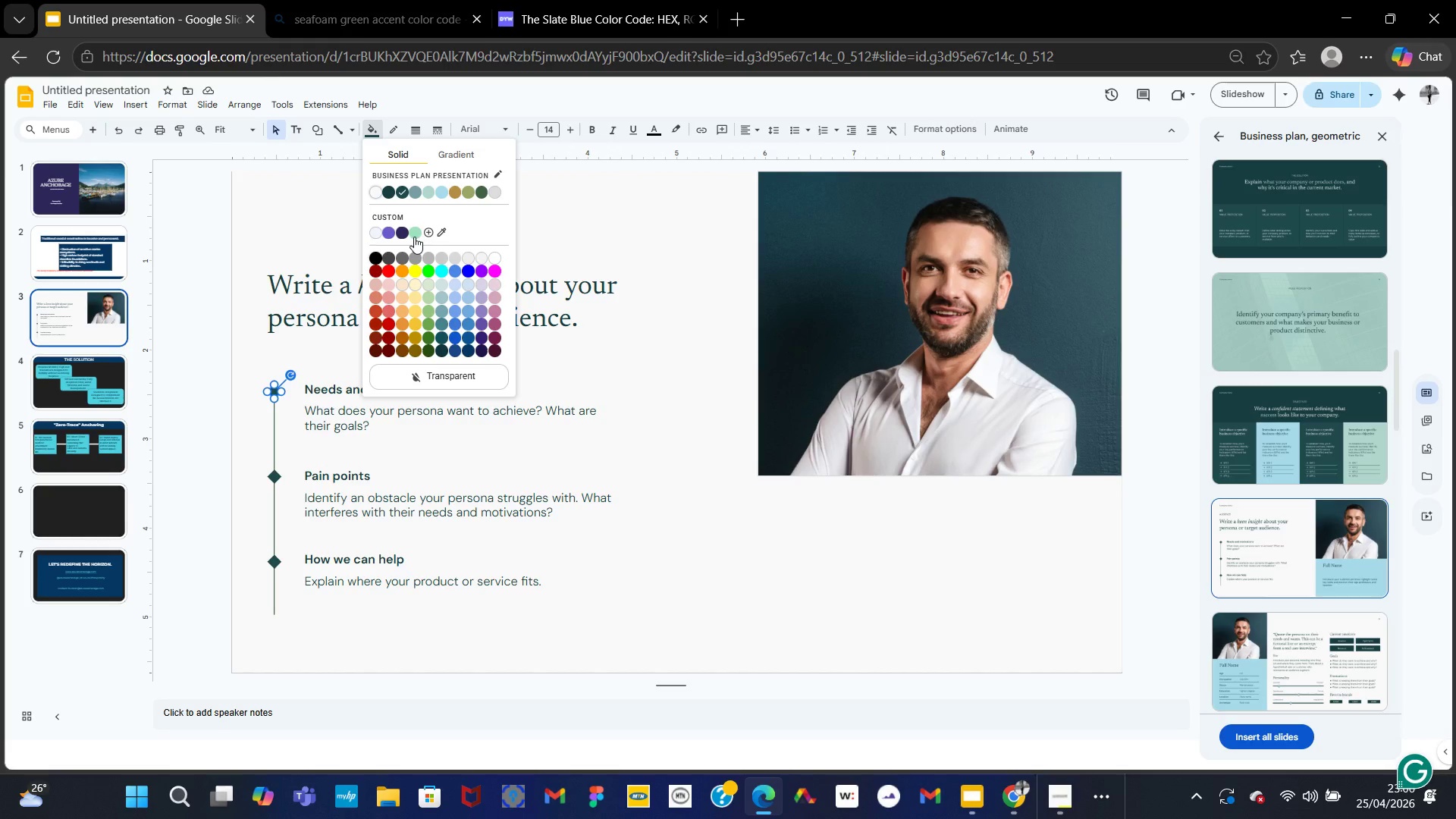 
left_click([414, 235])
 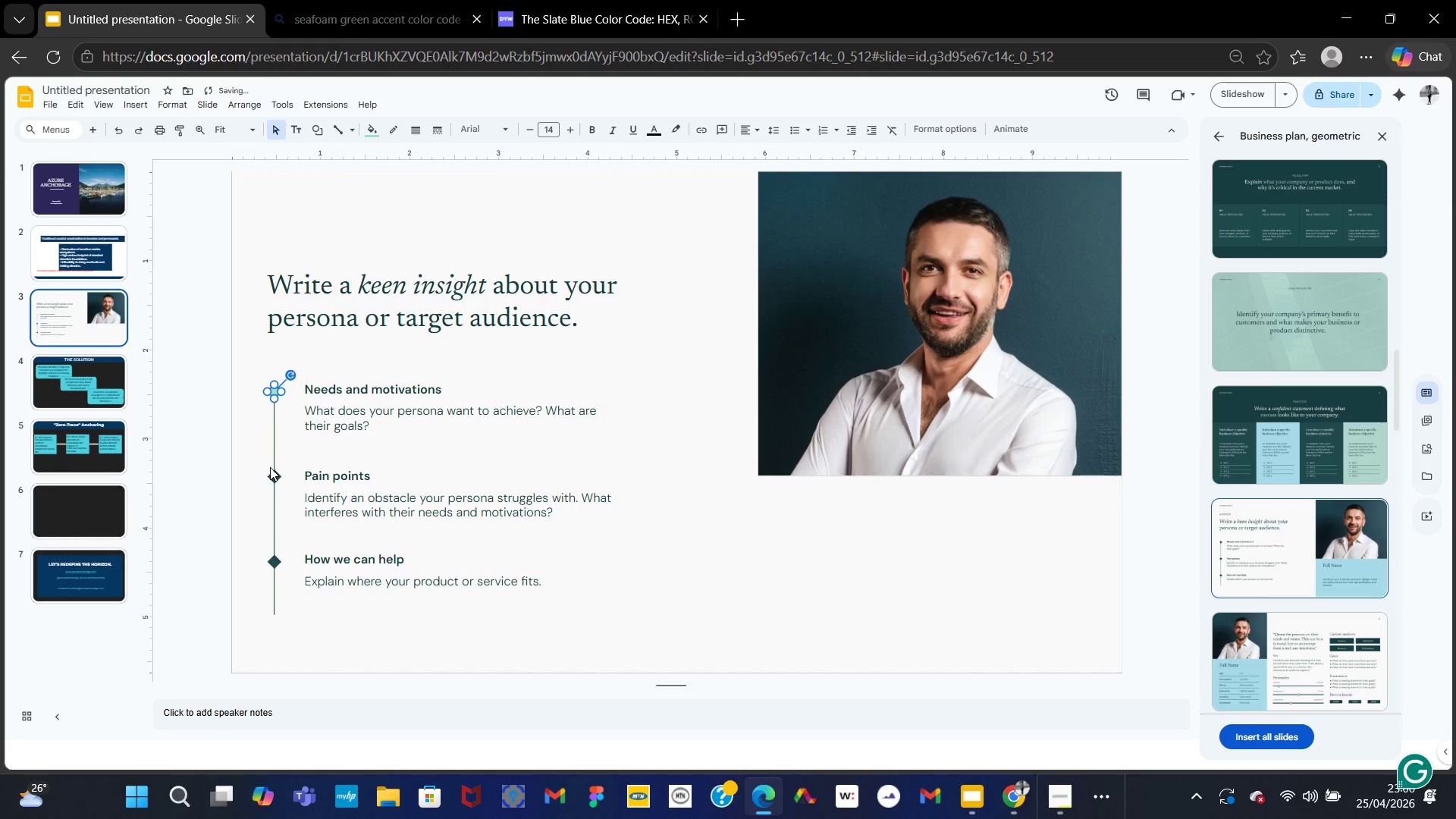 
left_click([275, 456])
 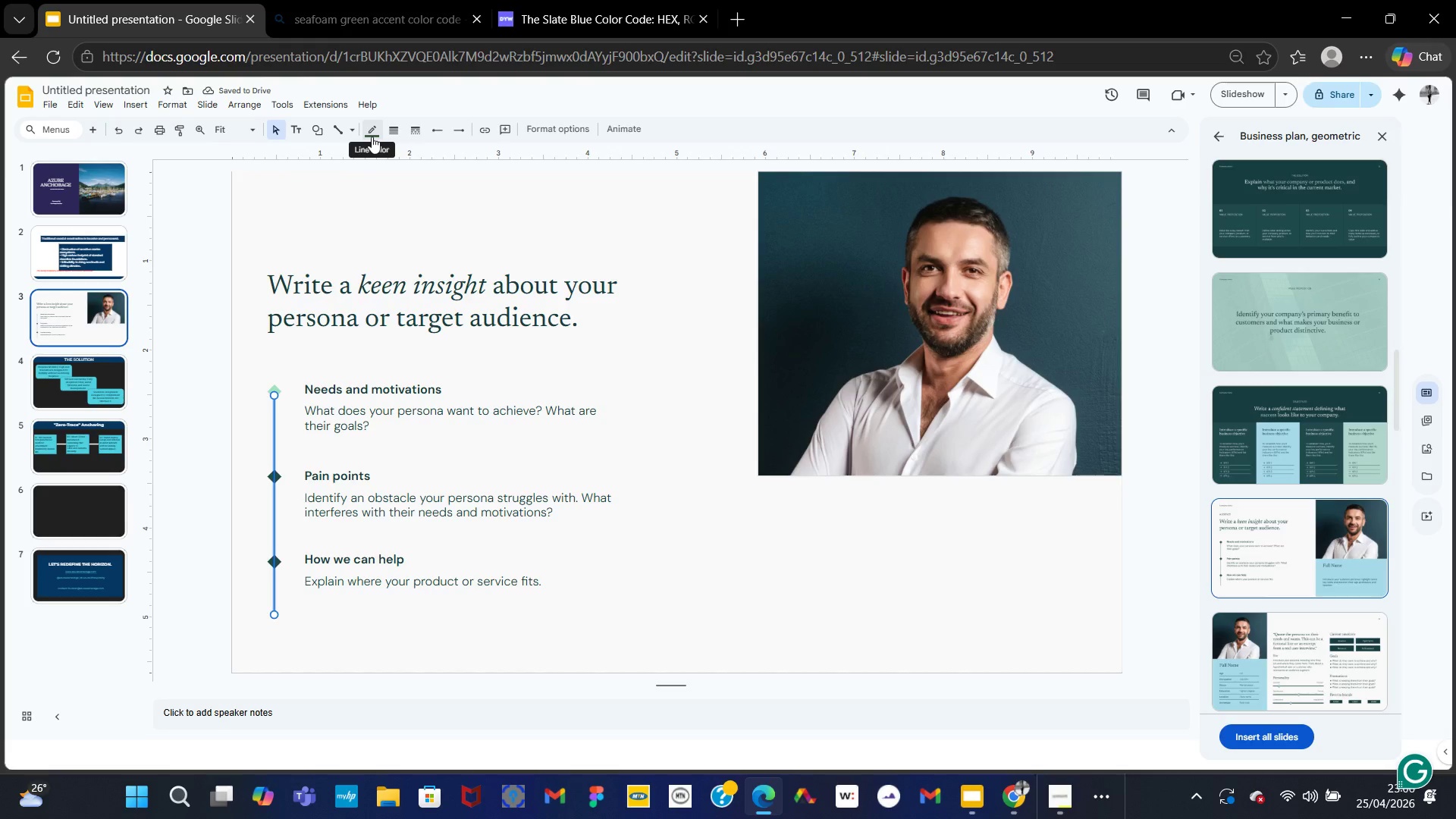 
left_click([372, 135])
 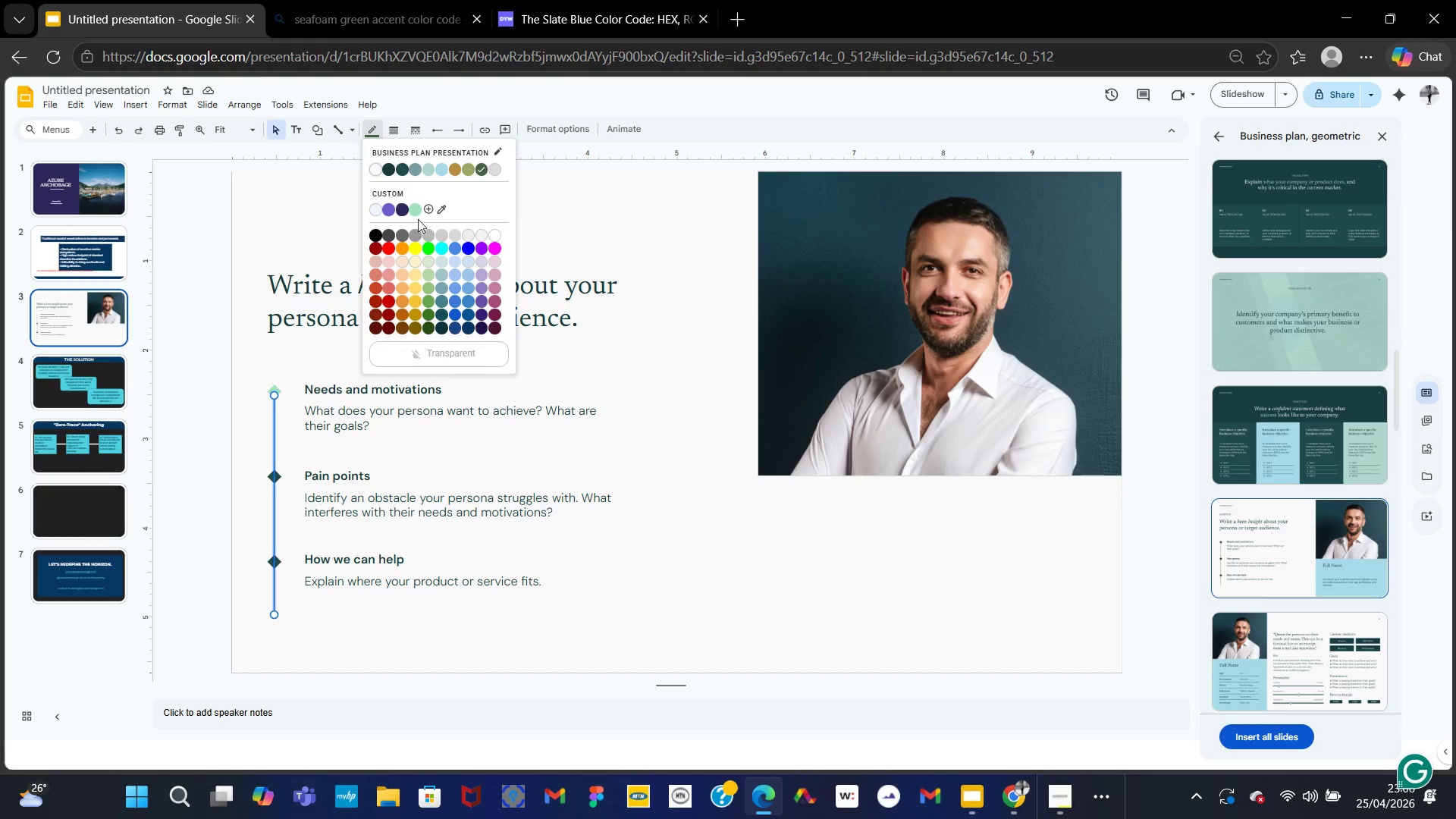 
left_click([412, 213])
 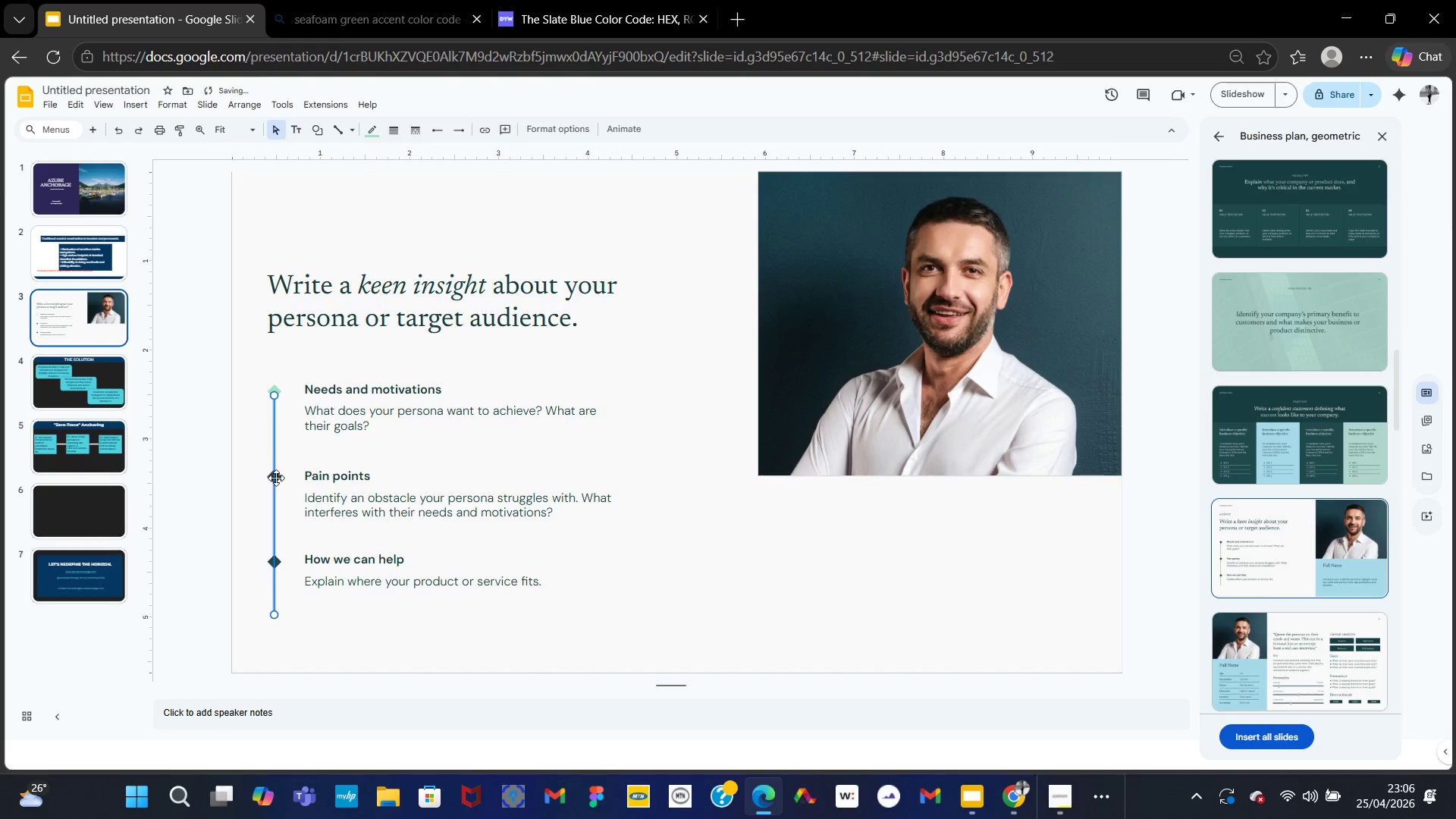 
left_click([276, 478])
 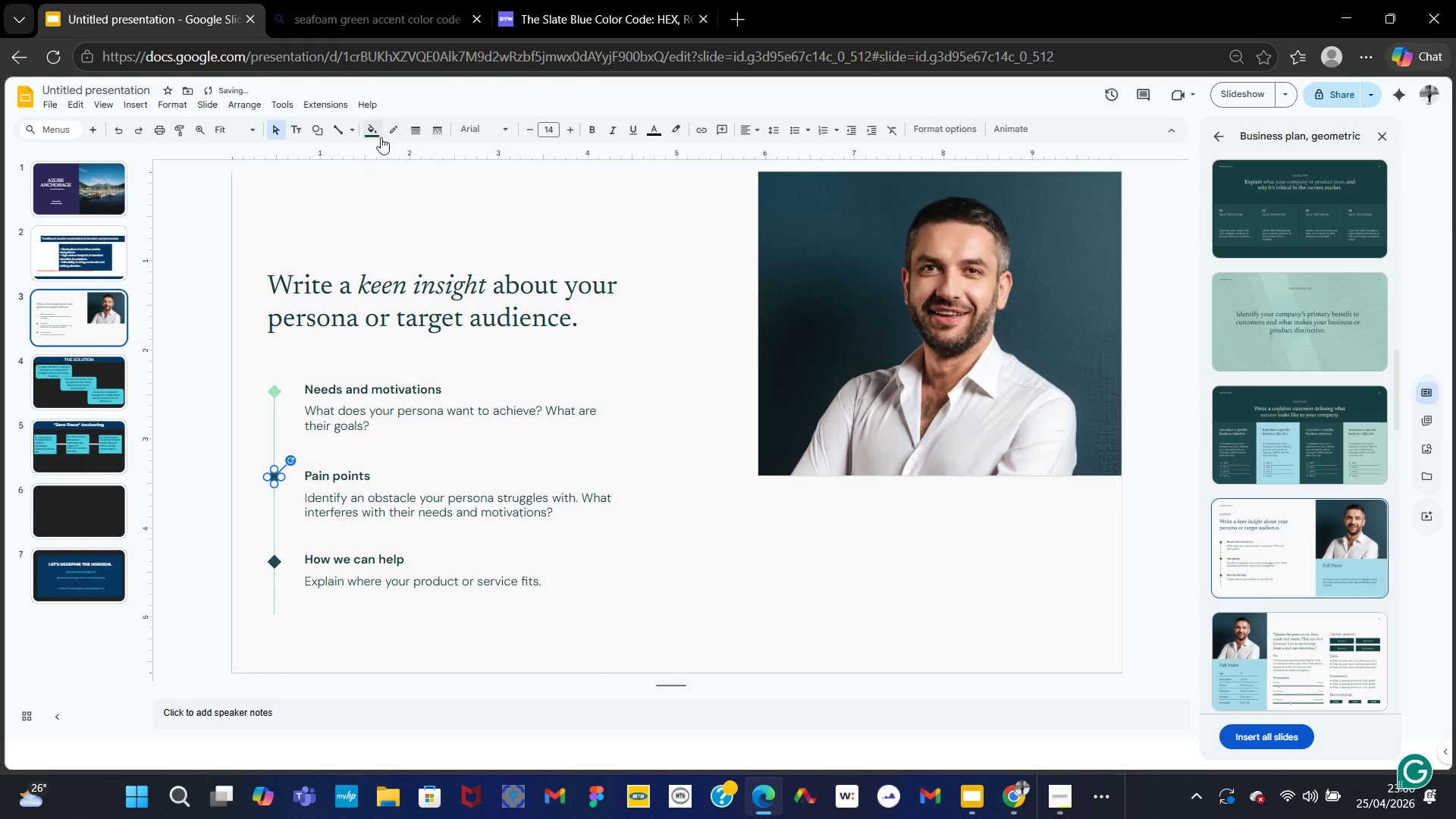 
left_click([373, 135])
 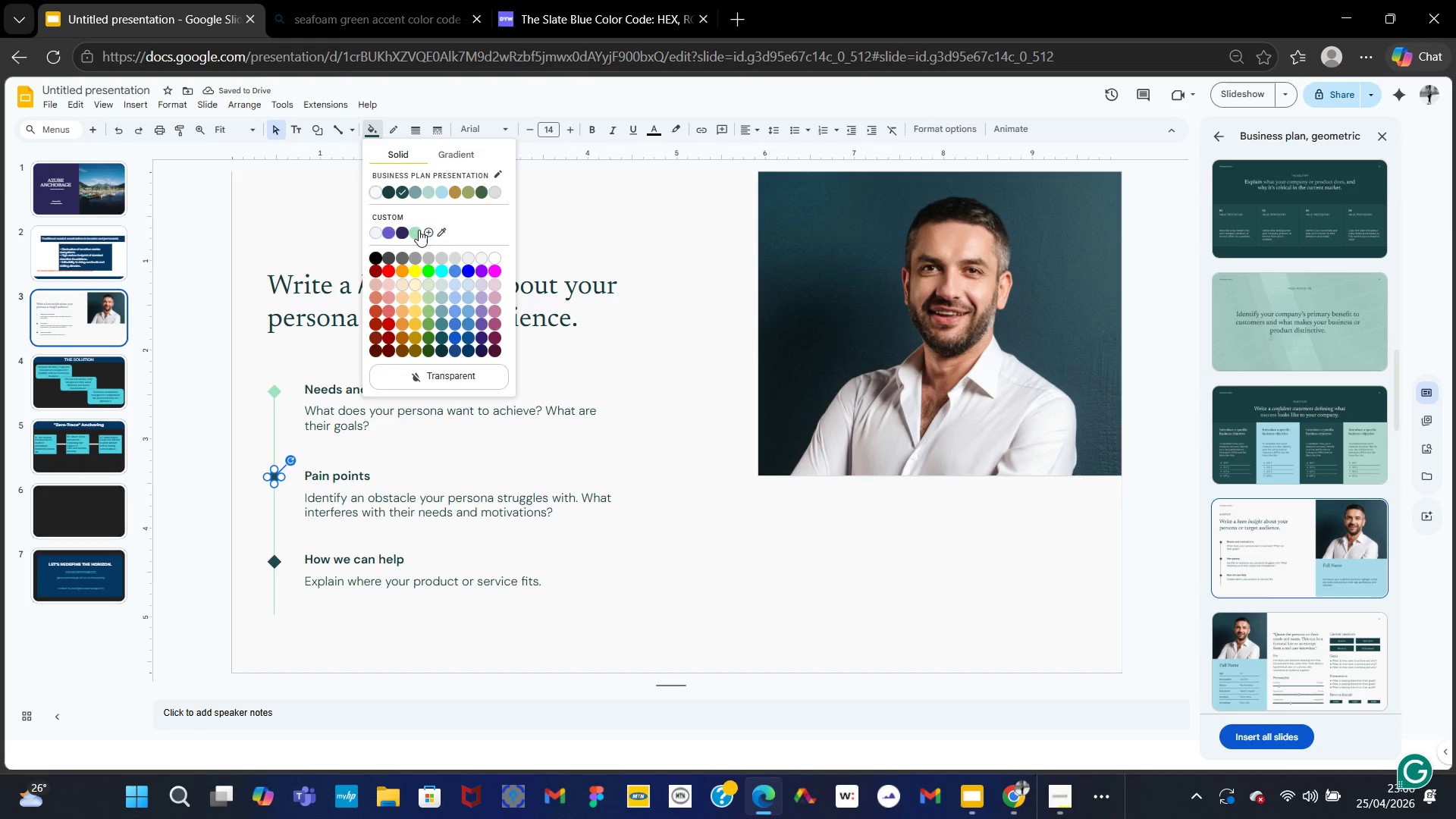 
left_click([416, 231])
 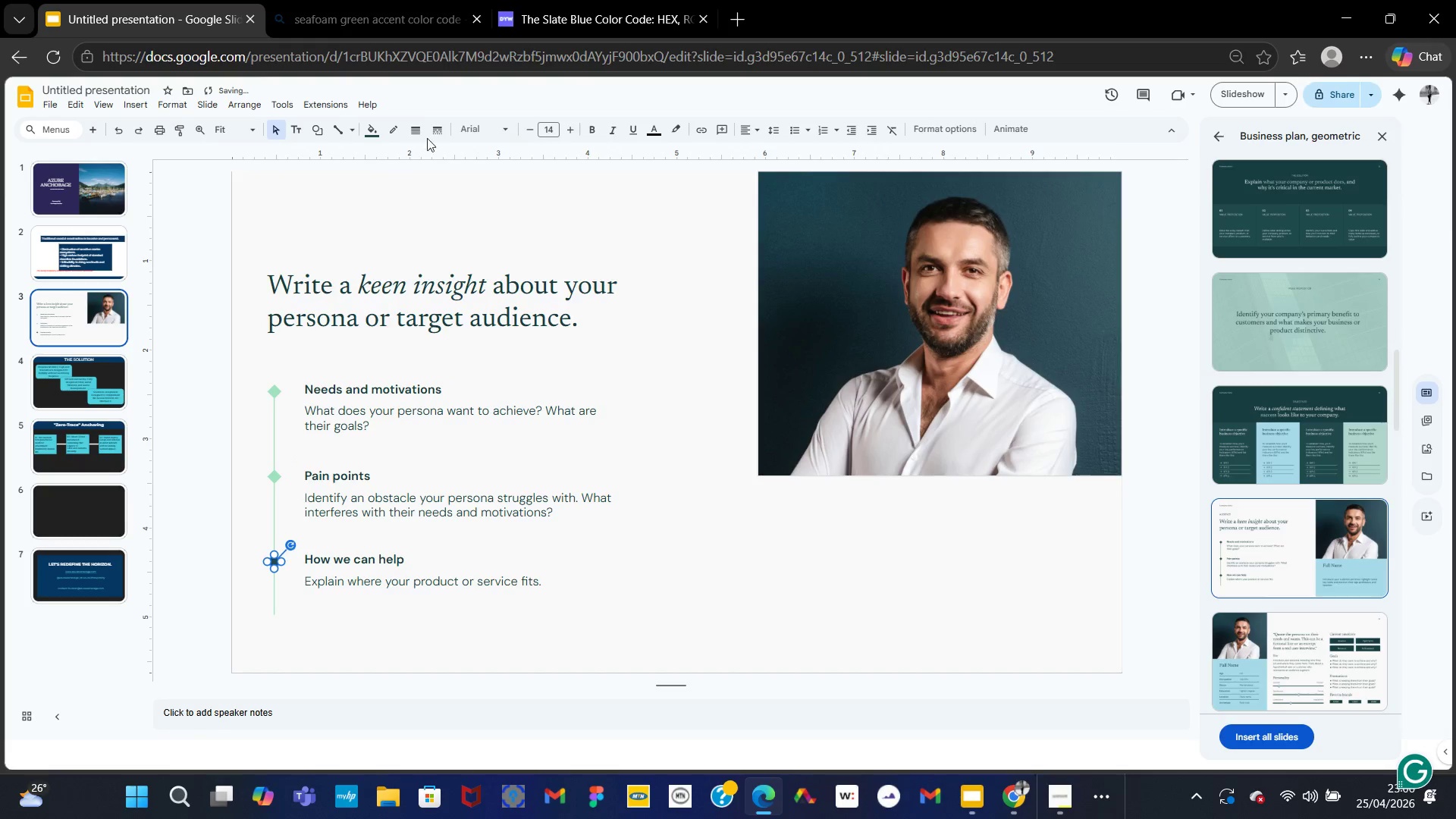 
left_click([376, 134])
 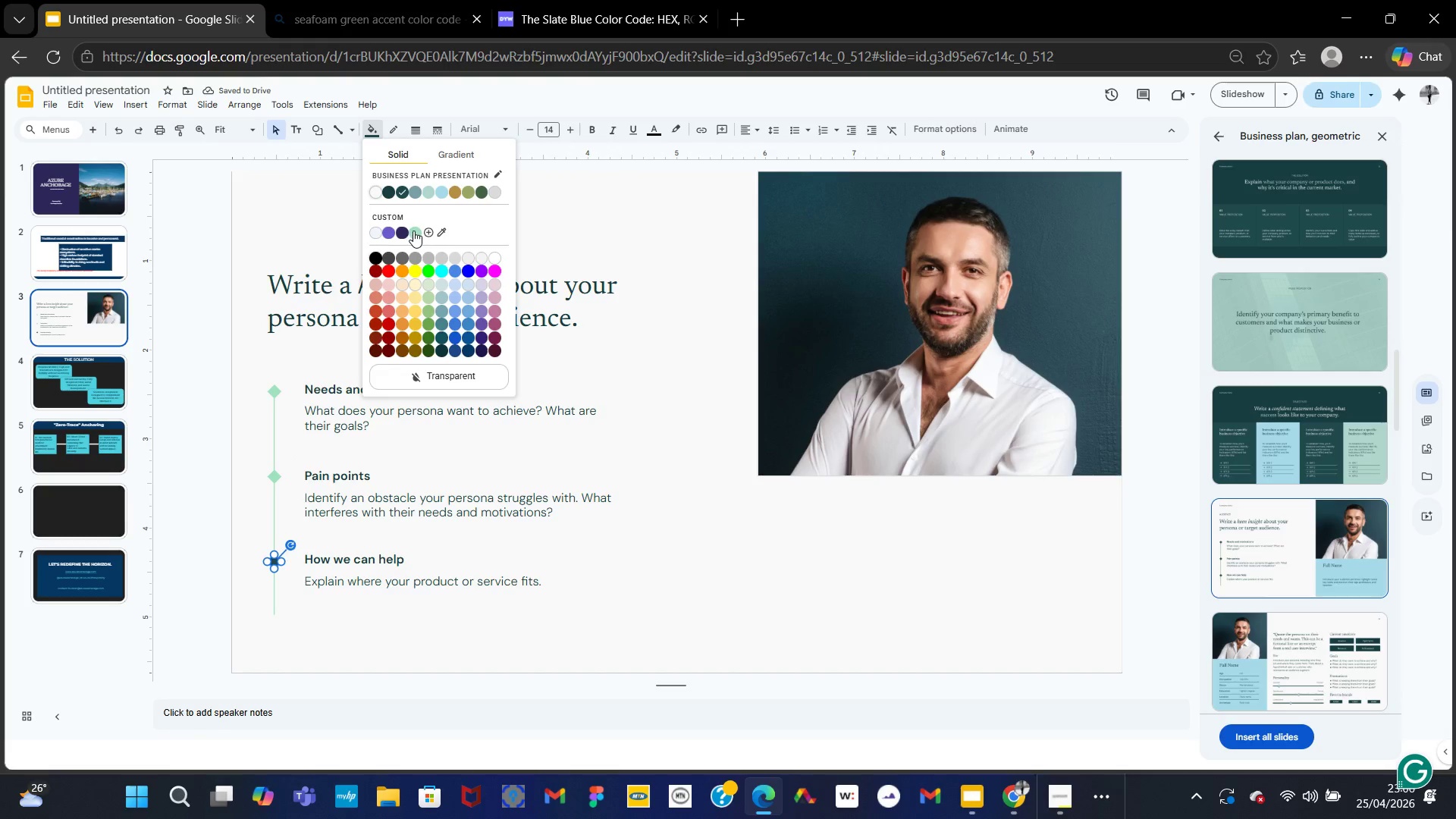 
left_click([414, 231])
 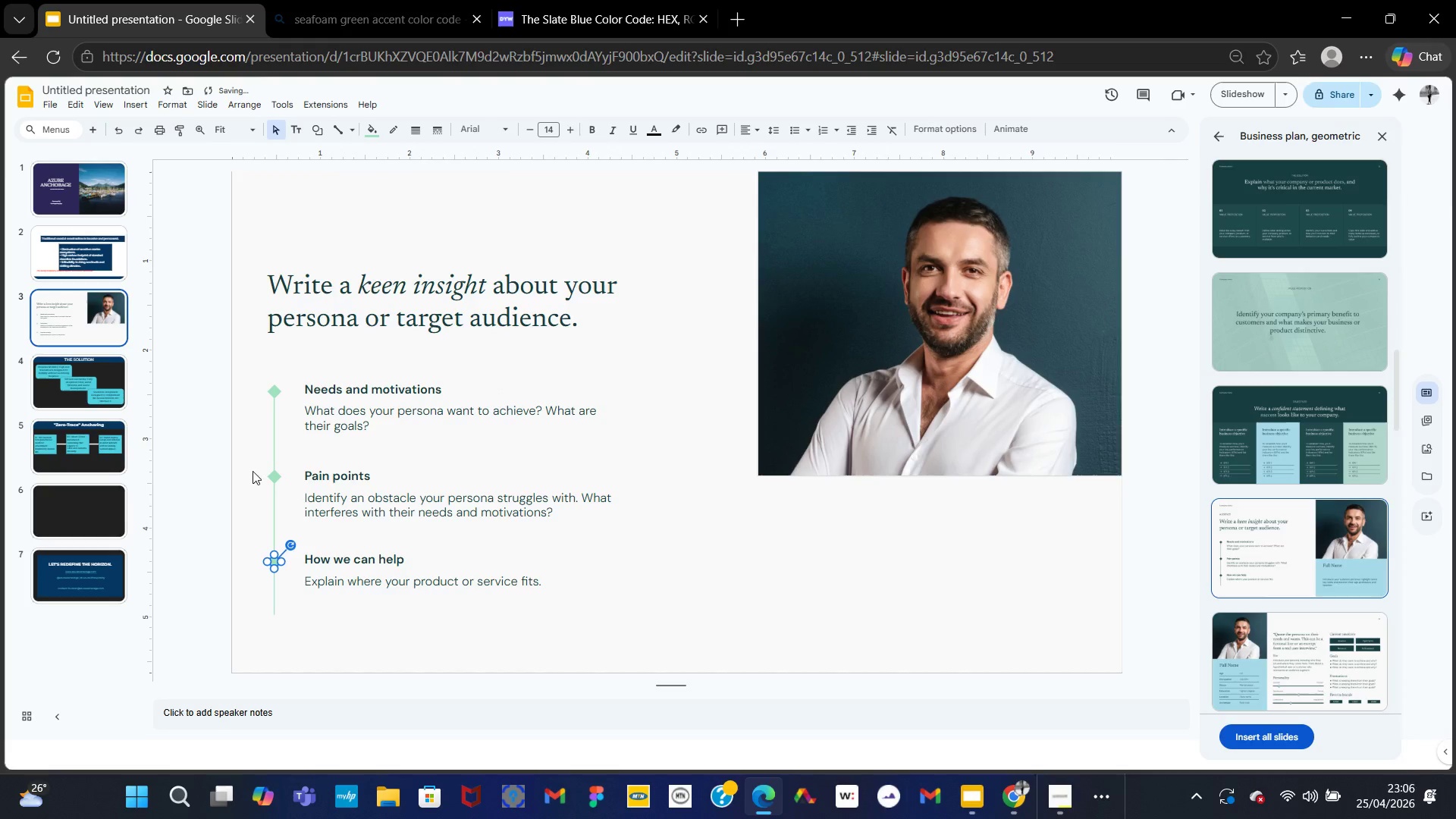 
left_click([245, 475])
 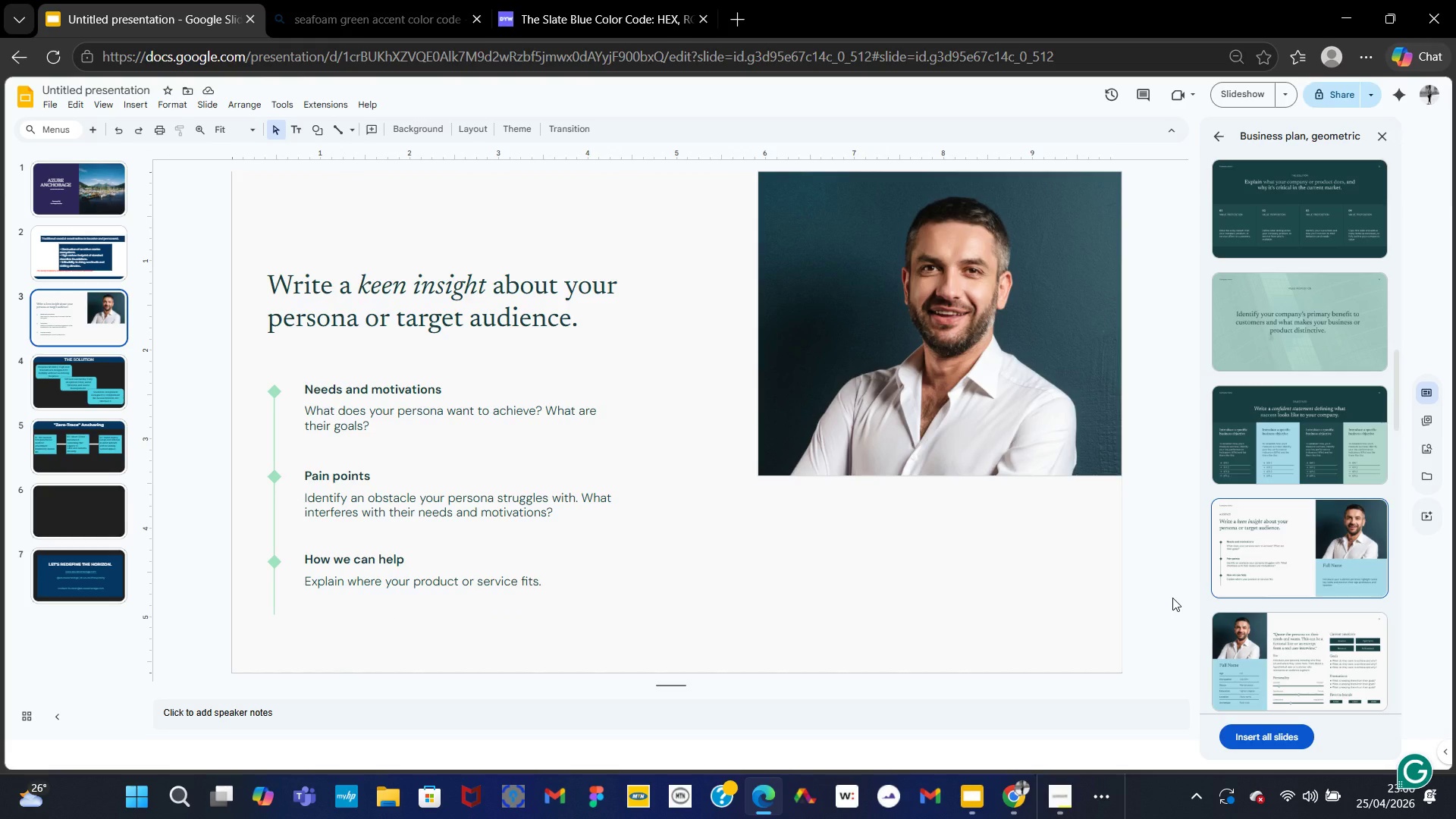 
wait(25.31)
 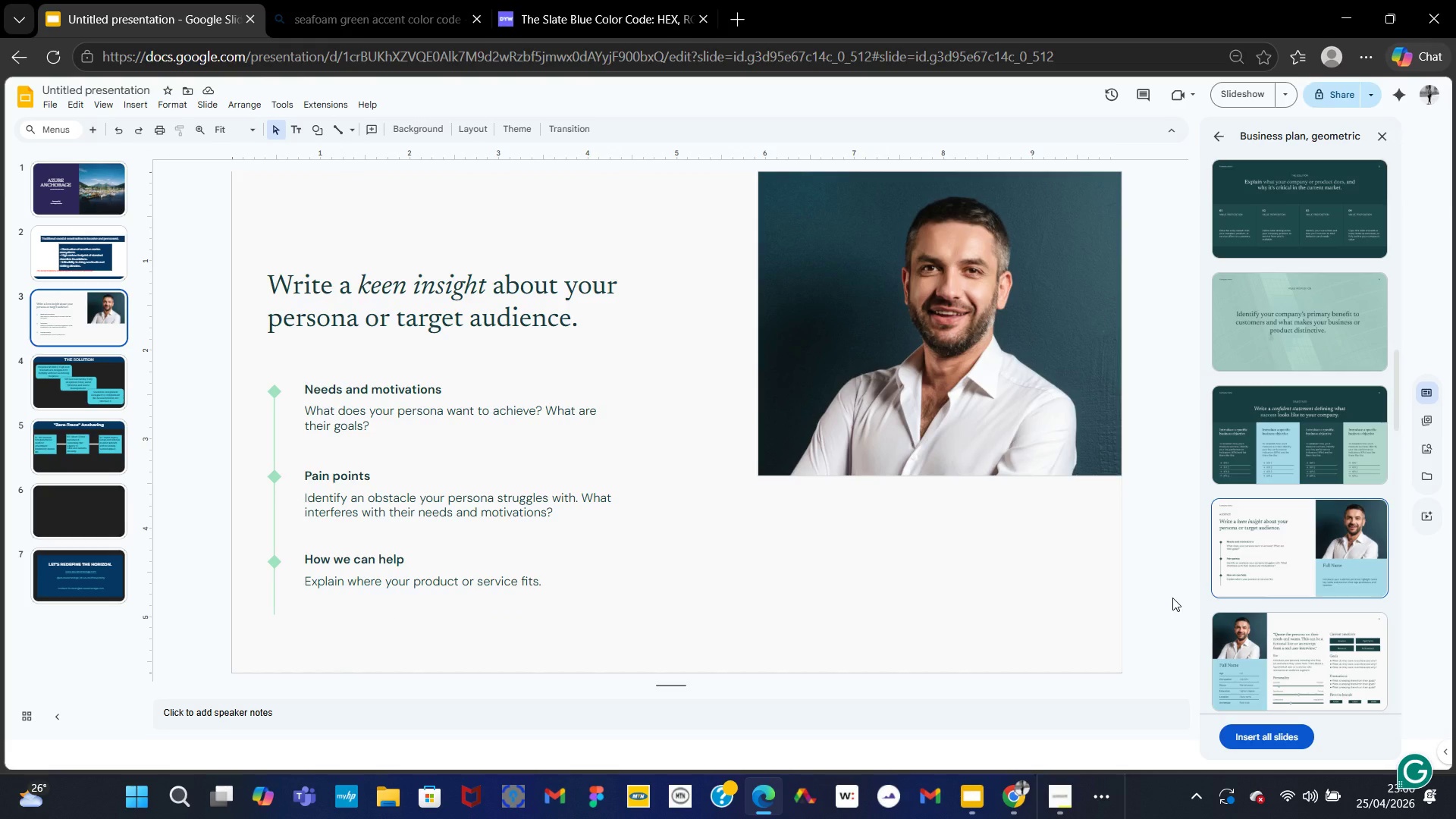 
left_click([513, 297])
 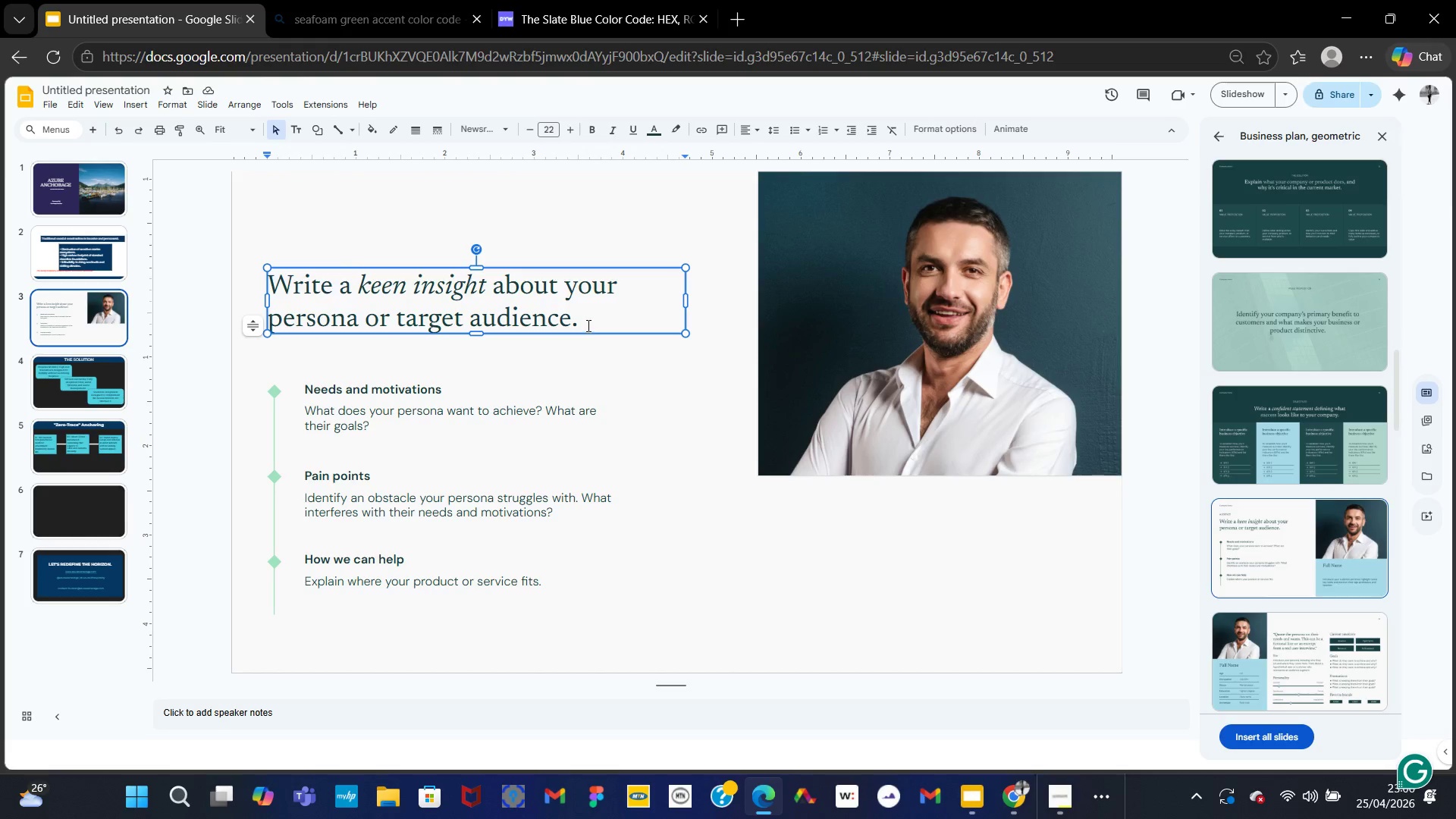 
left_click_drag(start_coordinate=[587, 325], to_coordinate=[252, 293])
 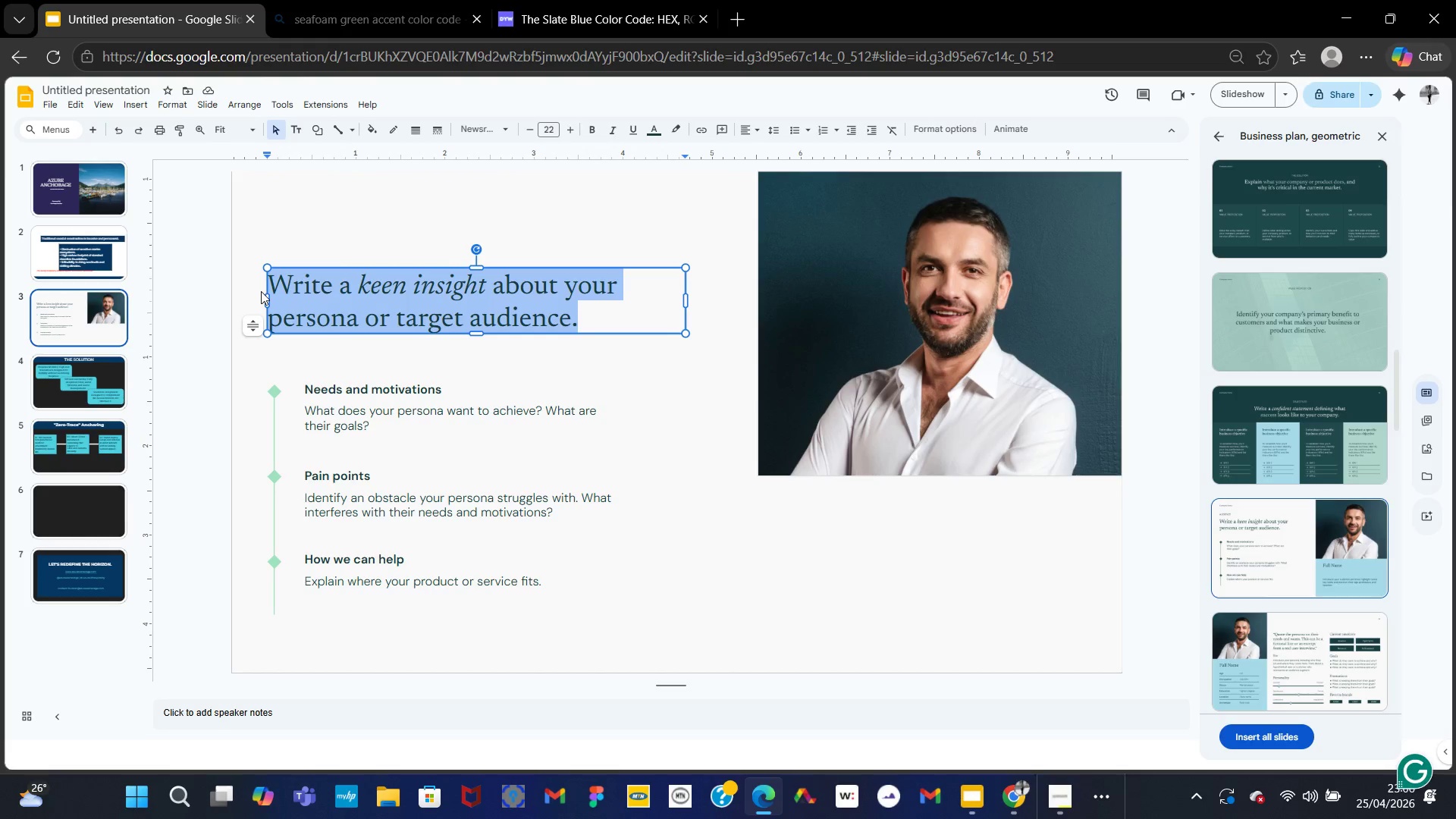 
key(T)
 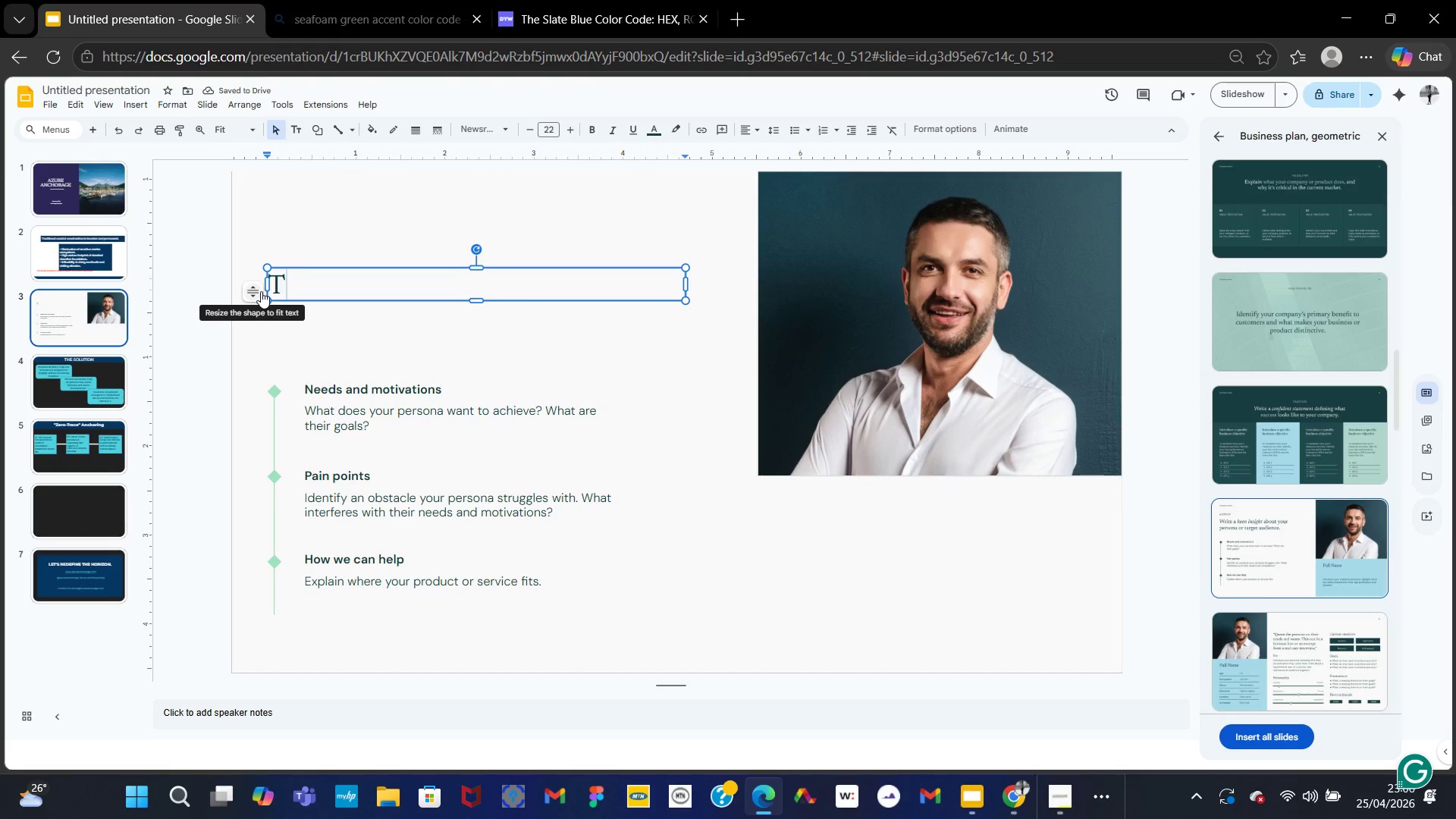 
type(he Problem)
 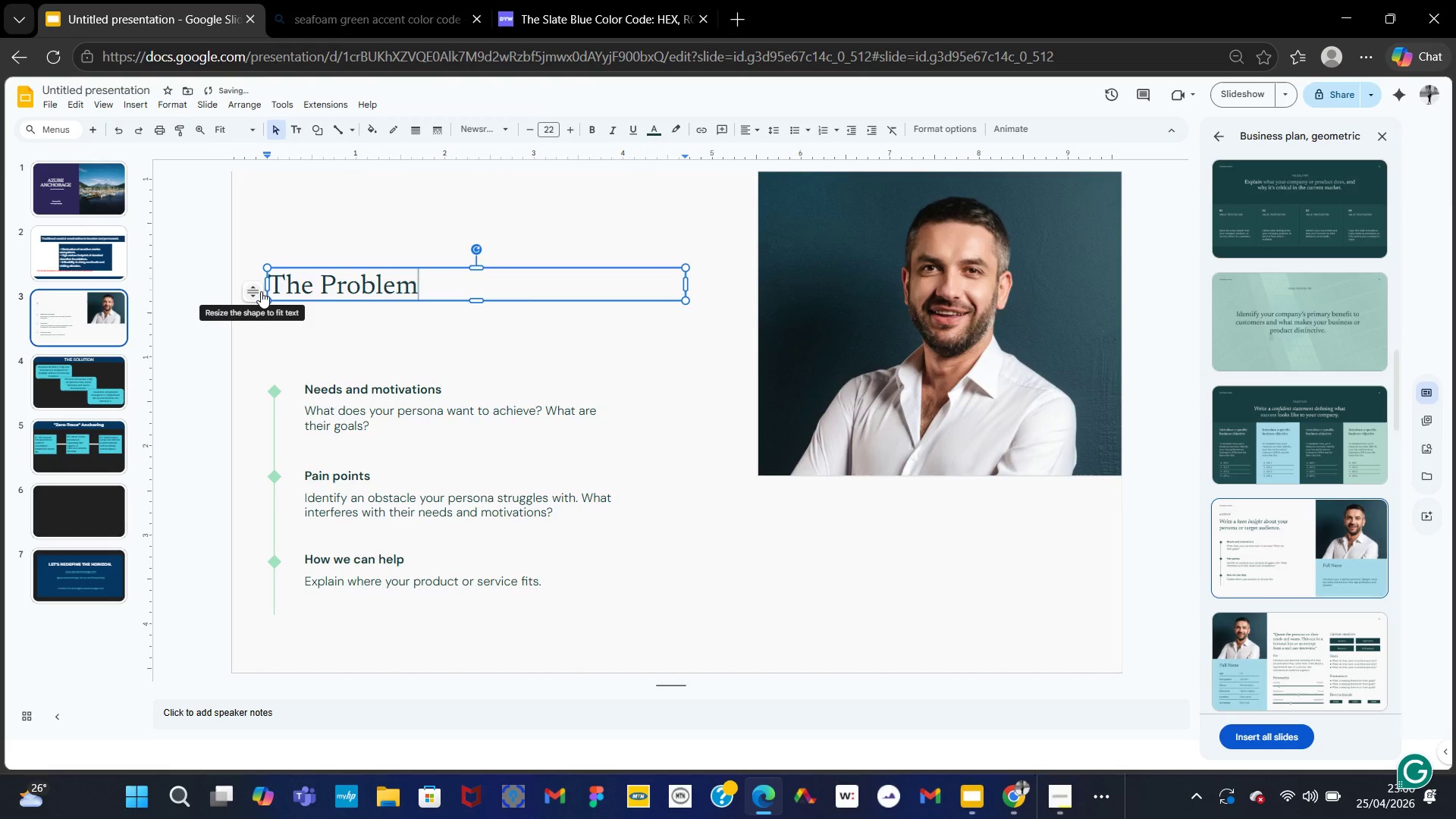 
key(ArrowLeft)
 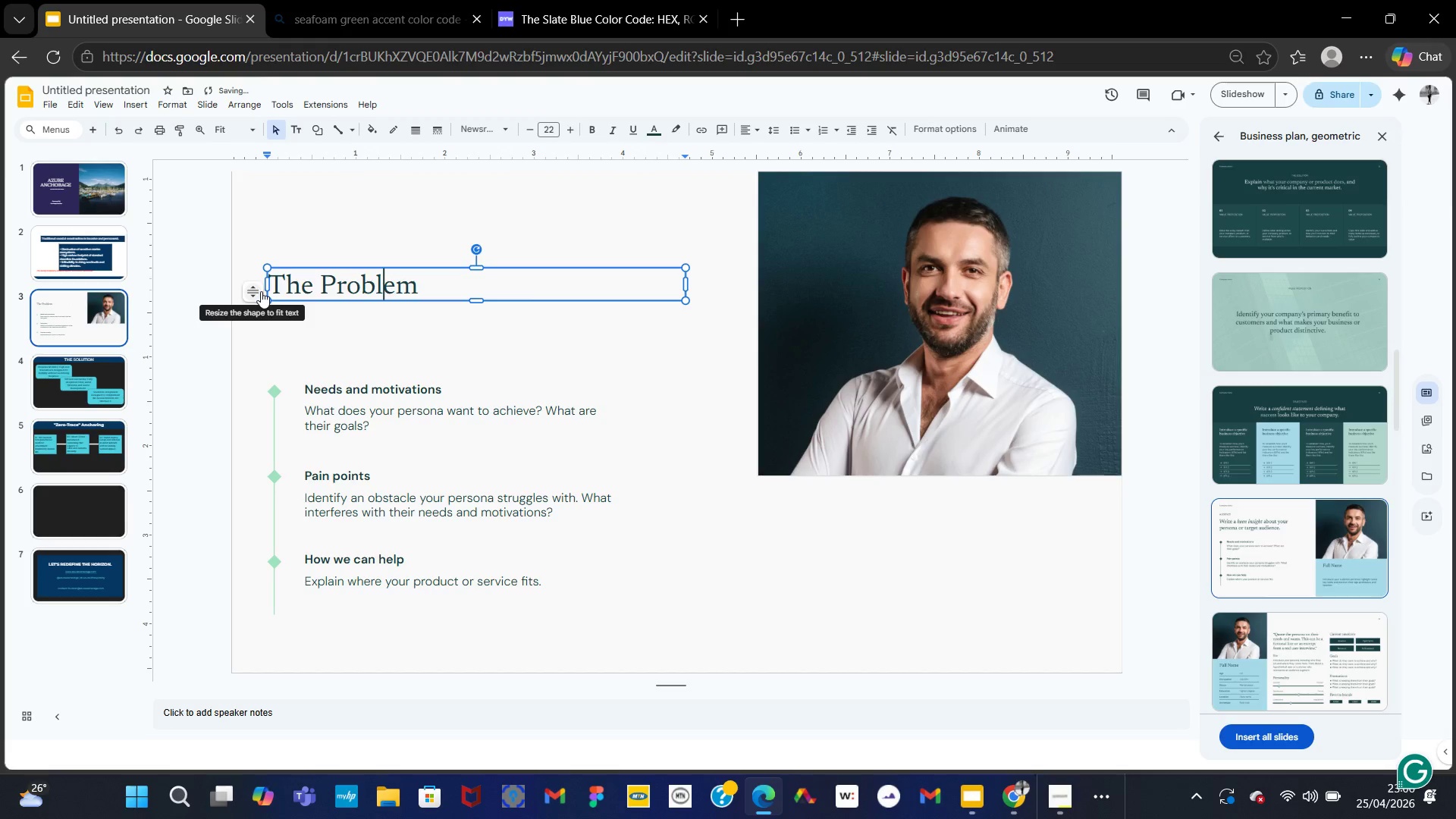 
key(ArrowLeft)
 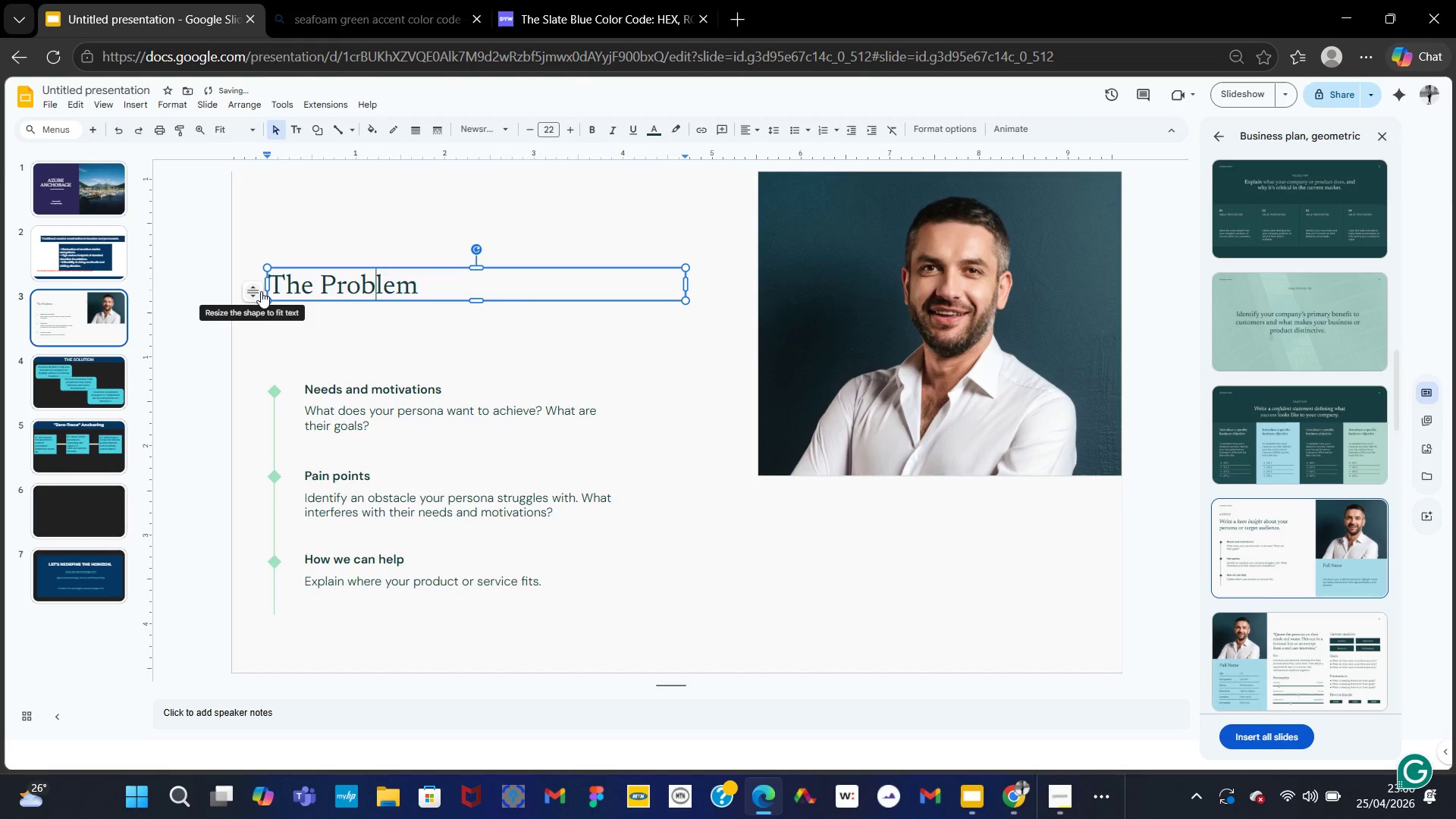 
key(ArrowLeft)
 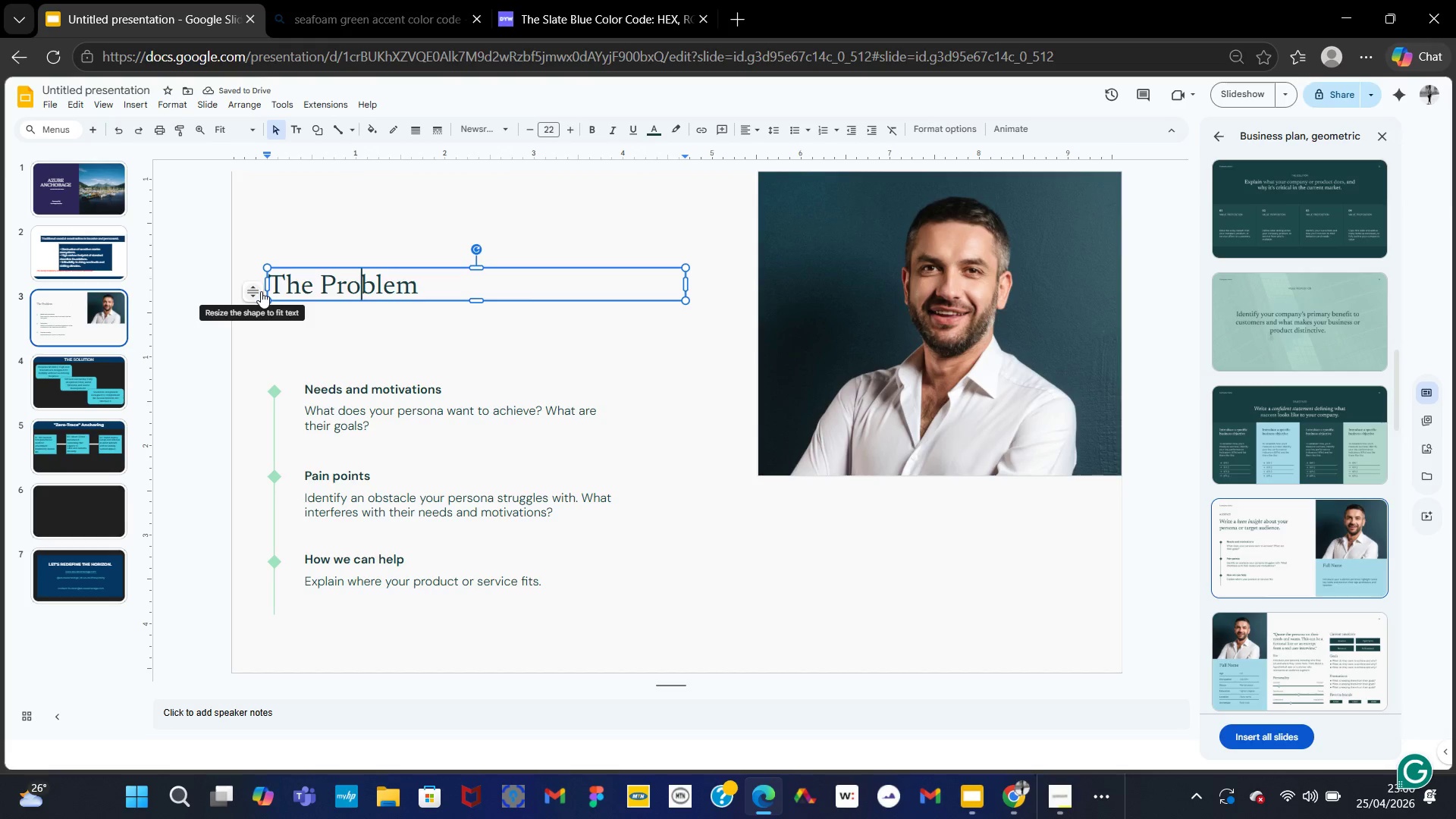 
key(ArrowLeft)
 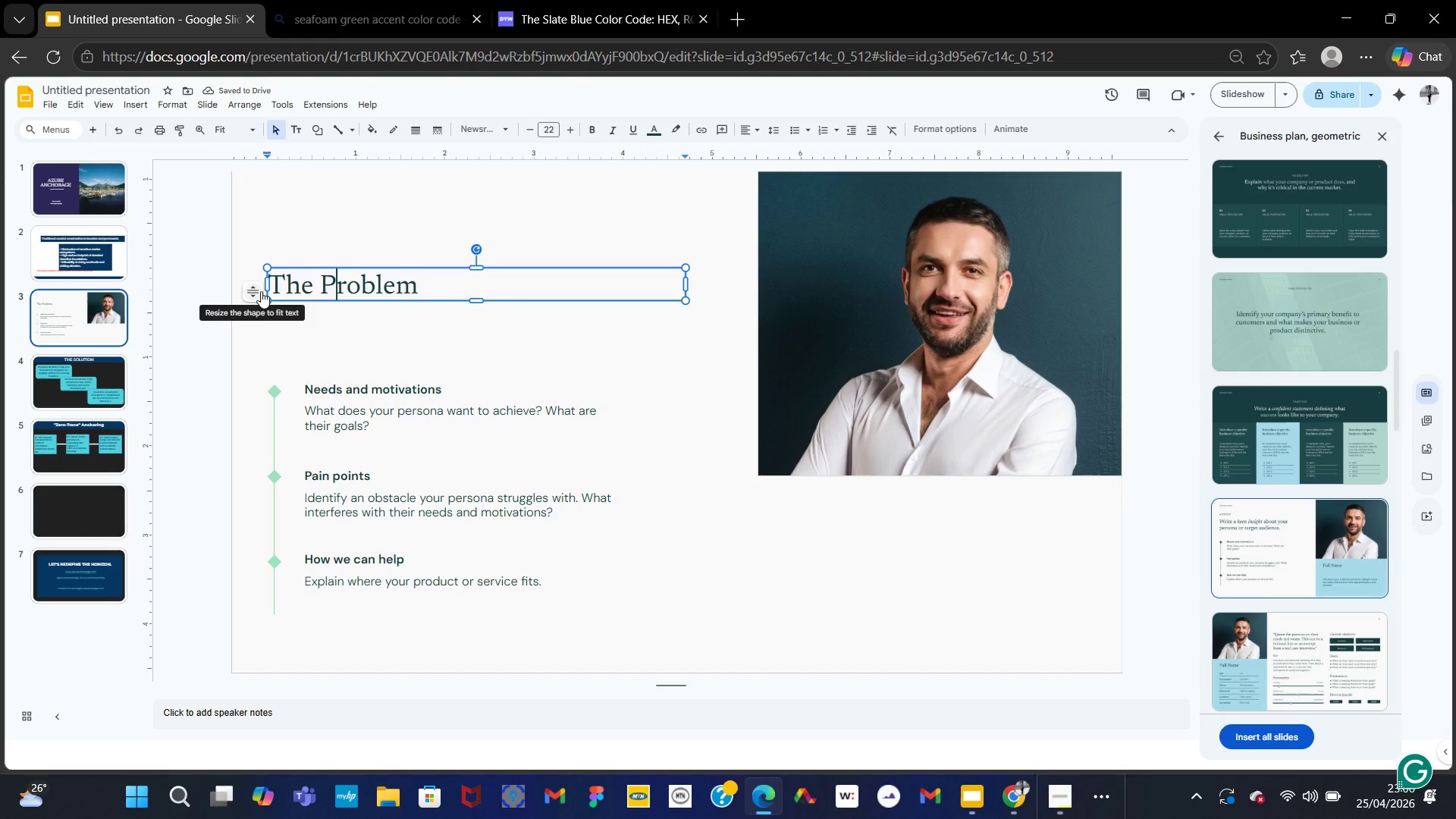 
key(ArrowLeft)
 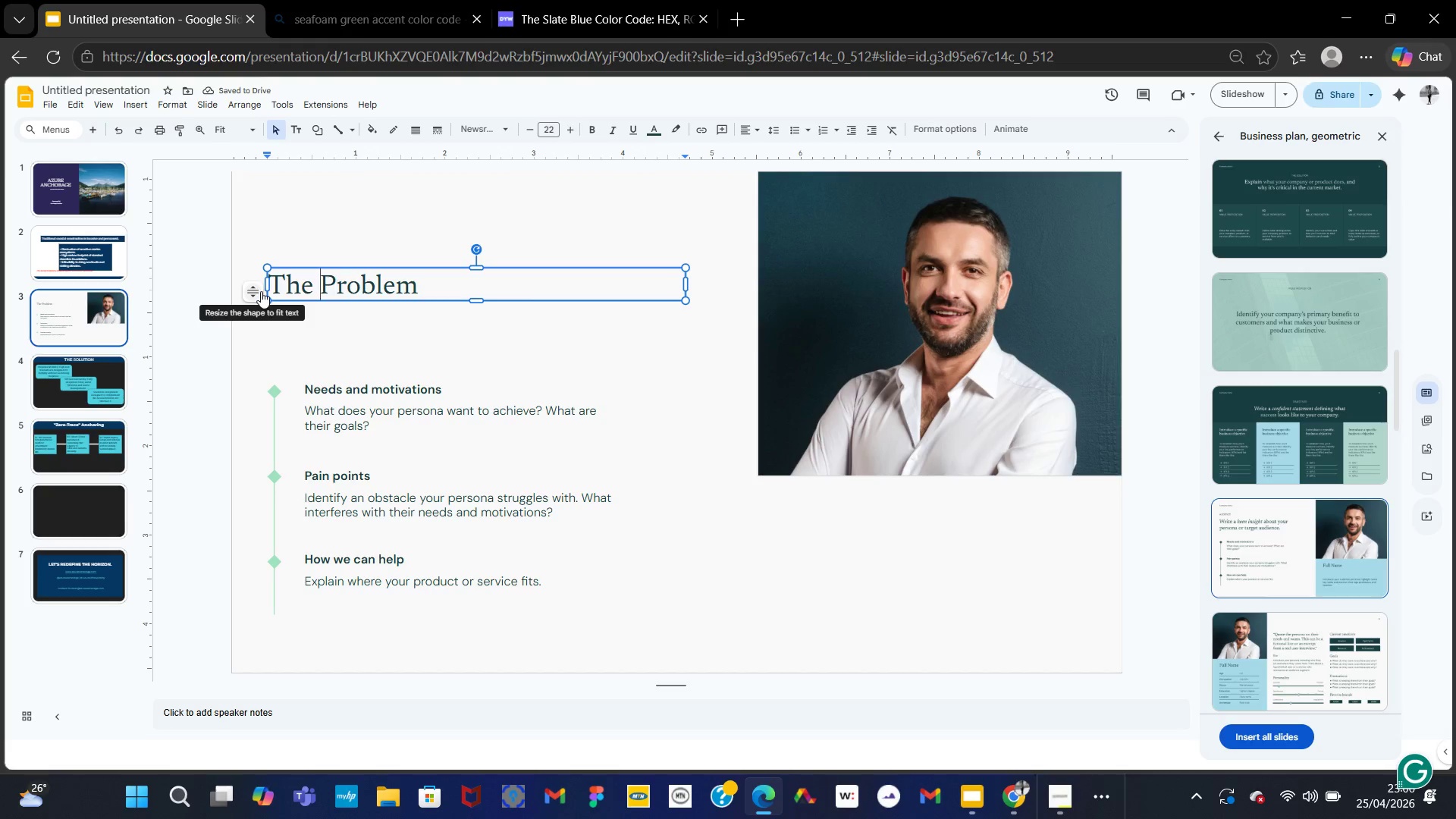 
key(ArrowLeft)
 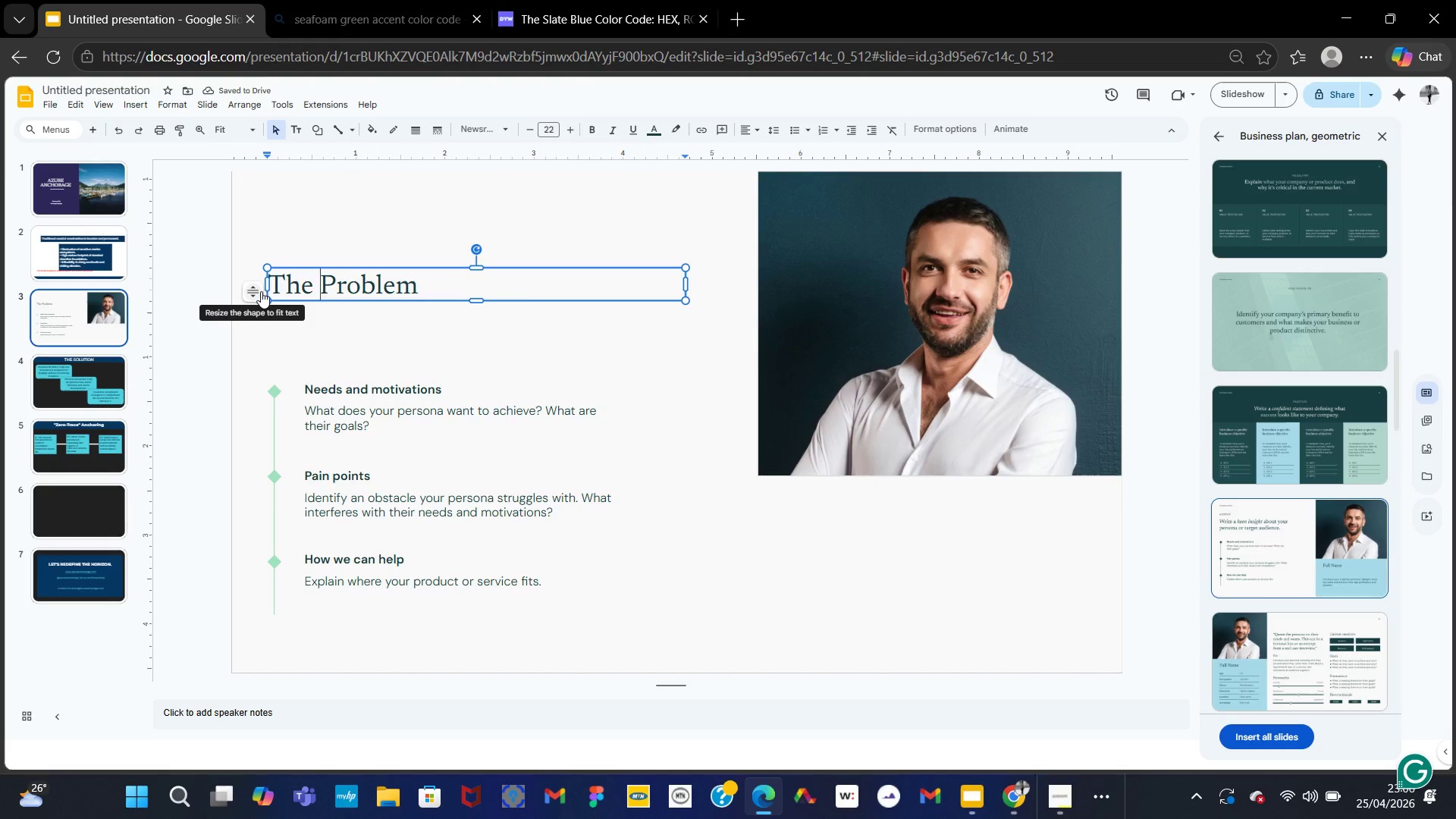 
key(ArrowLeft)
 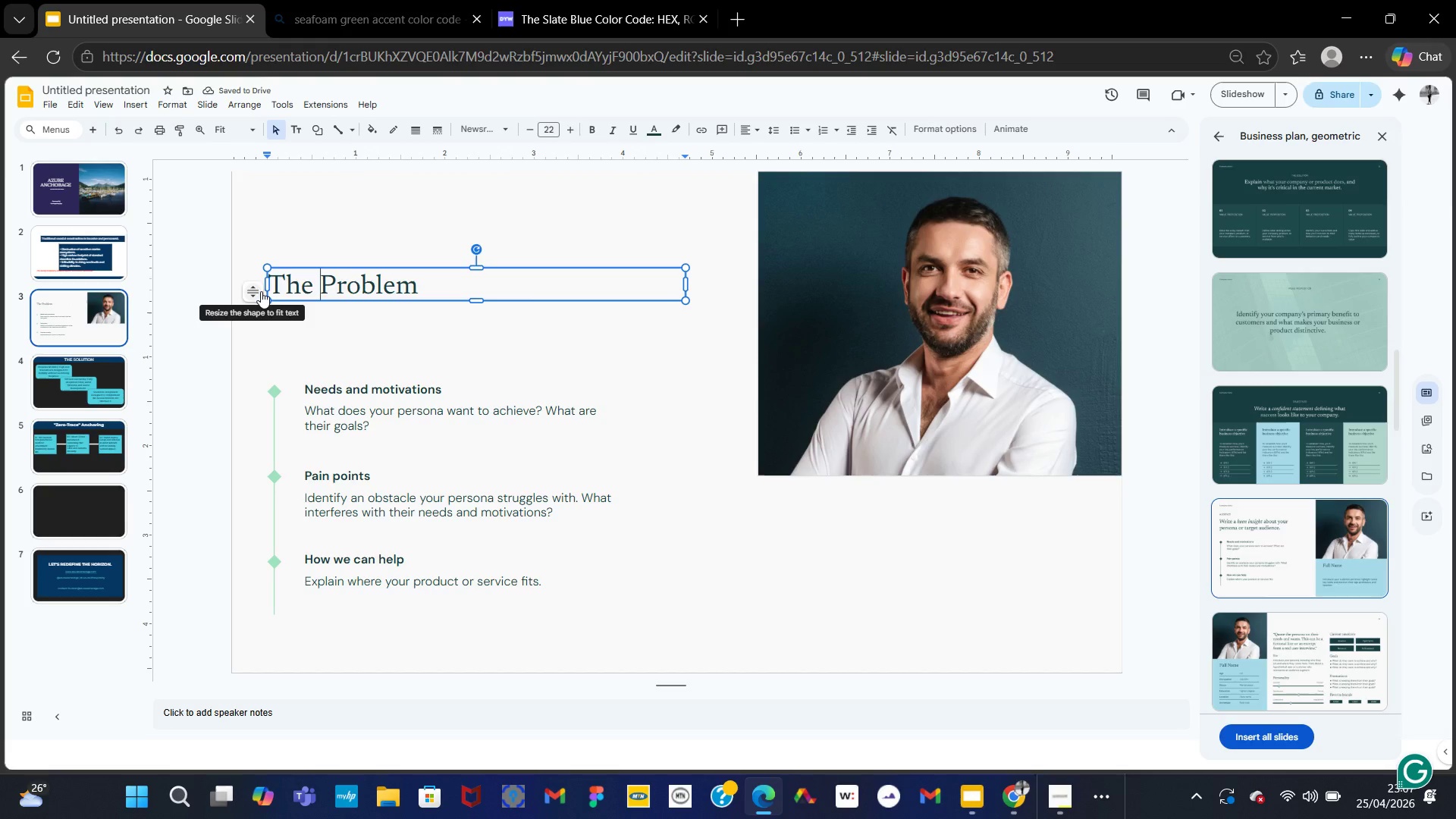 
key(Enter)
 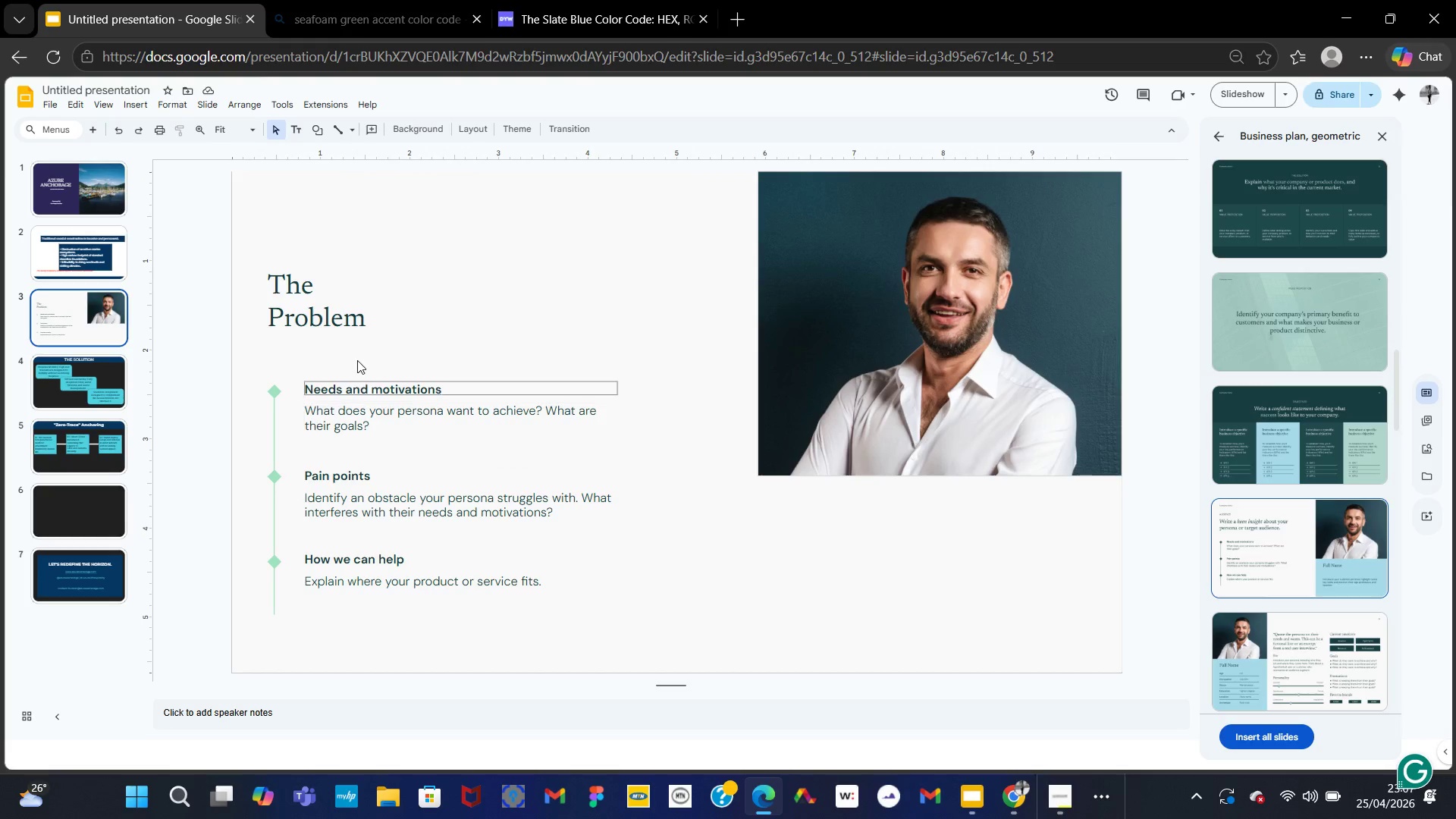 
wait(10.61)
 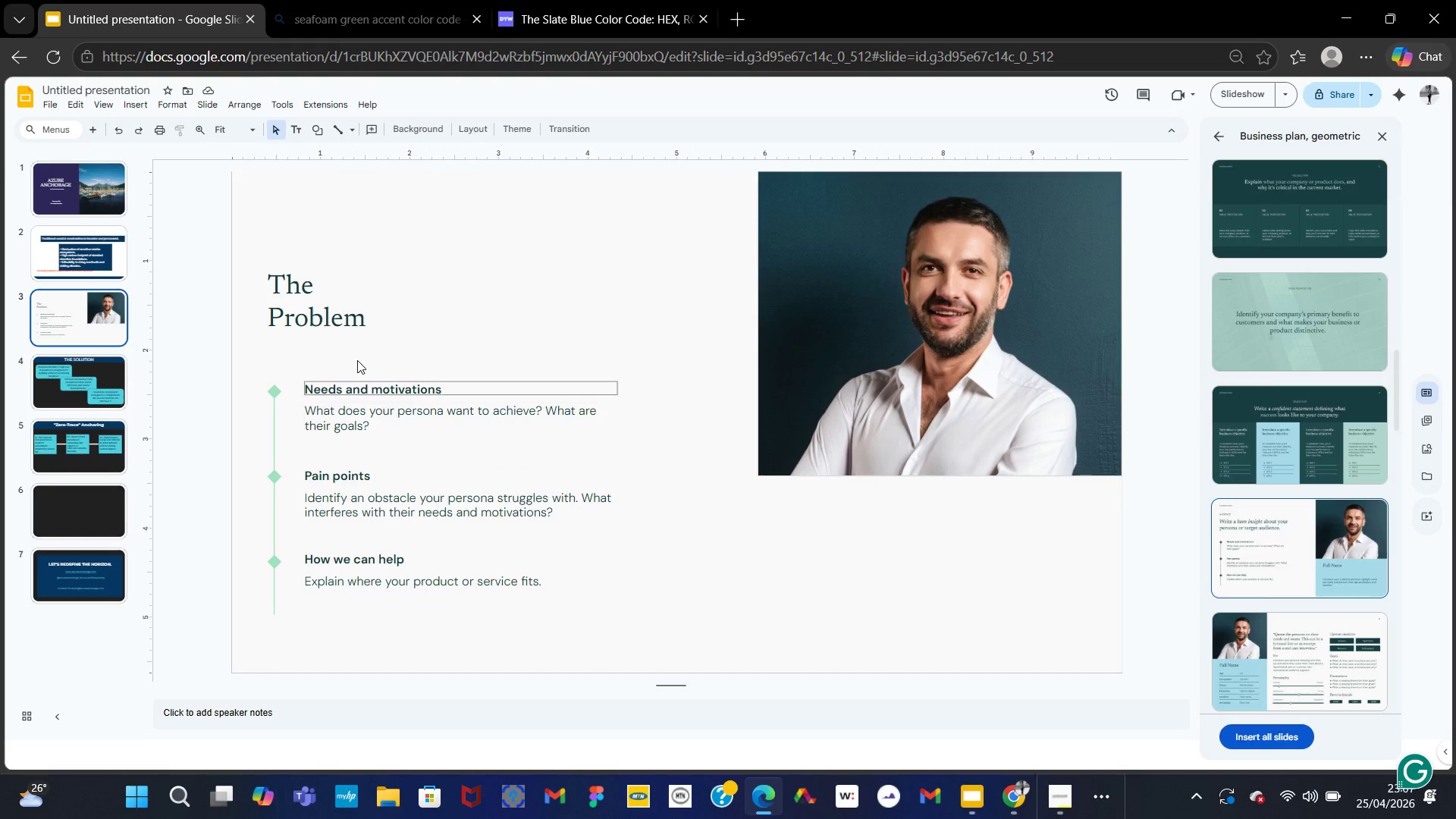 
left_click([946, 660])
 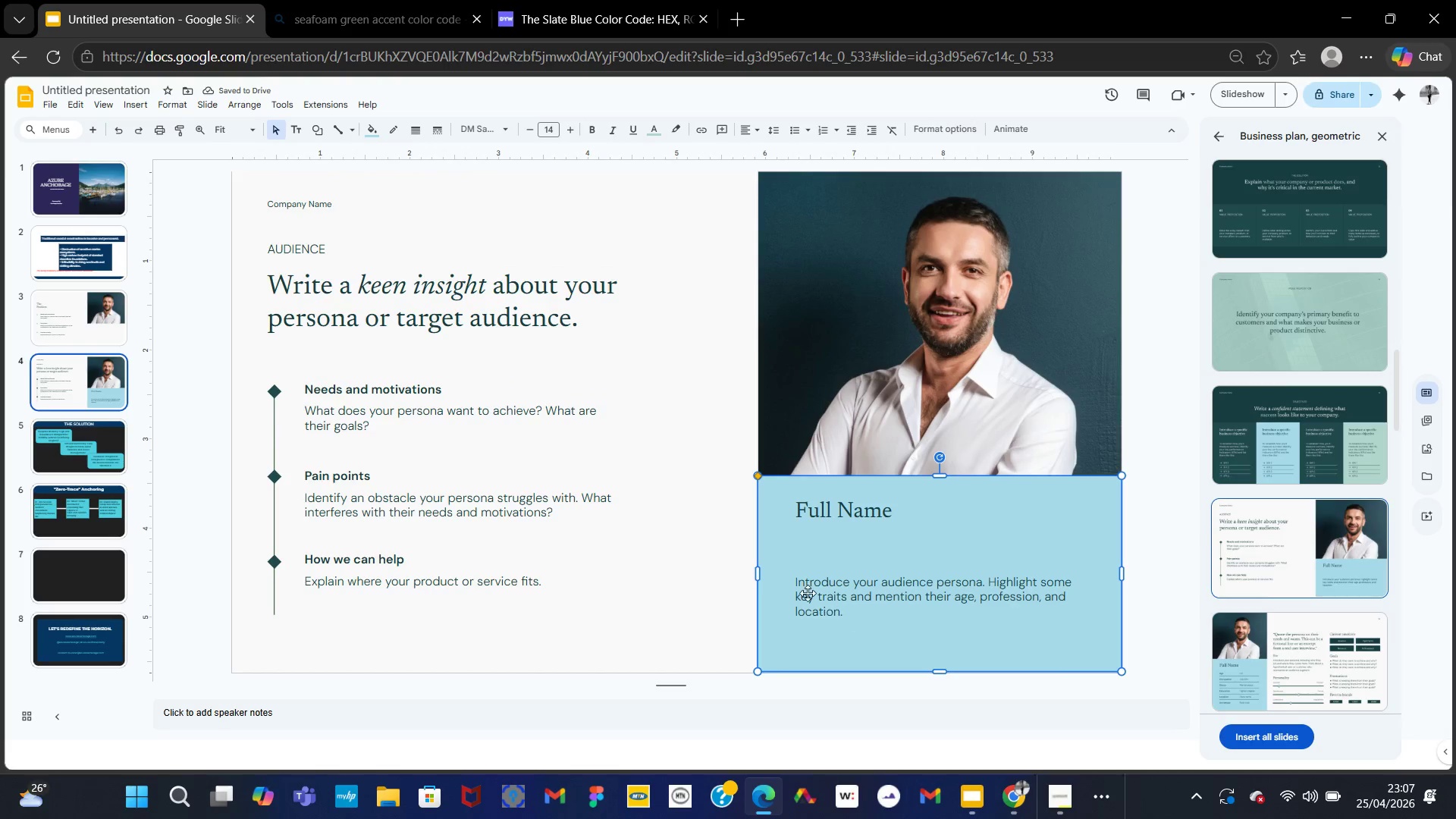 
hold_key(key=ControlLeft, duration=1.41)
 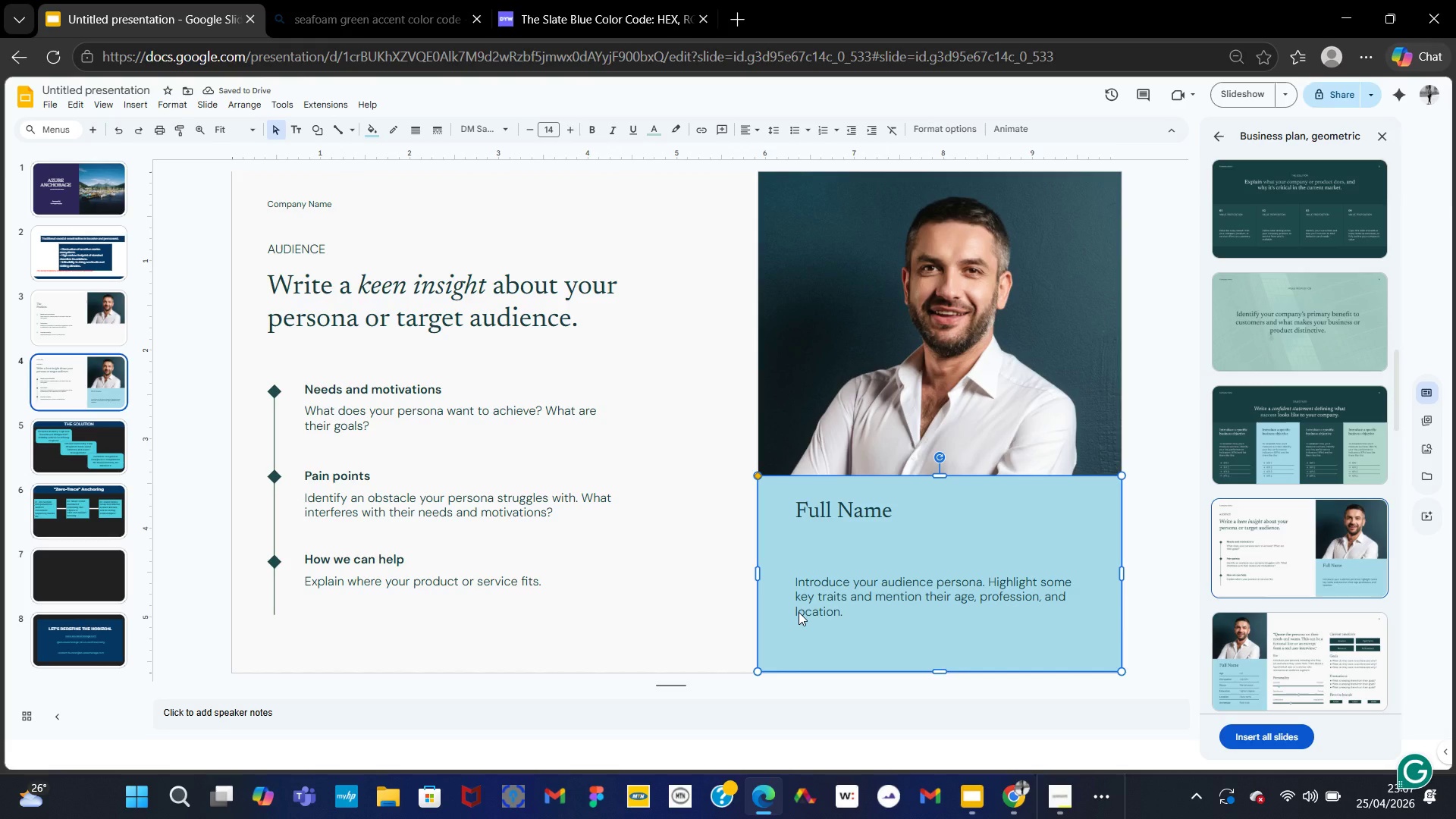 
hold_key(key=ControlLeft, duration=0.94)
left_click([800, 613])
 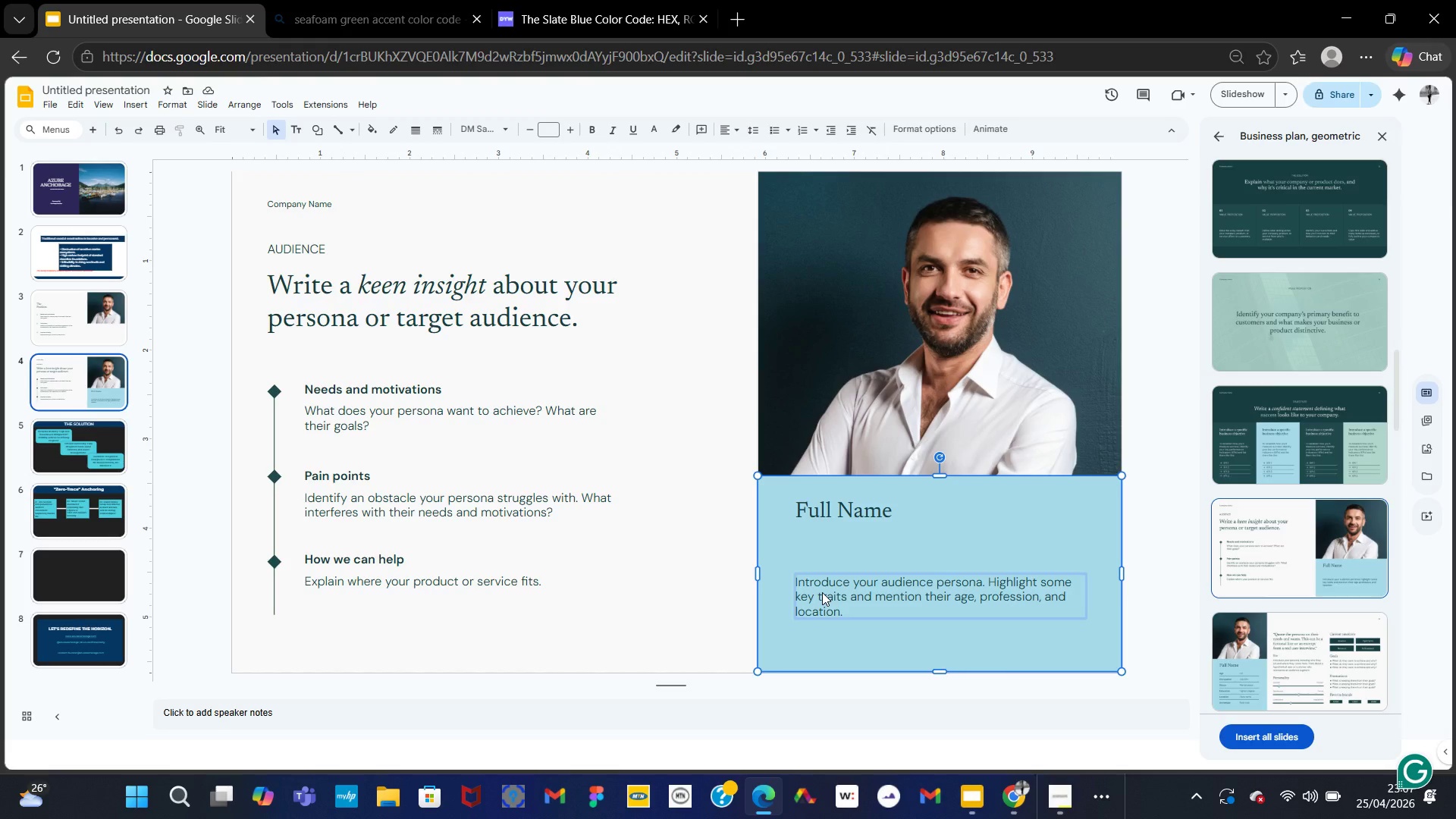 
left_click([822, 592])
 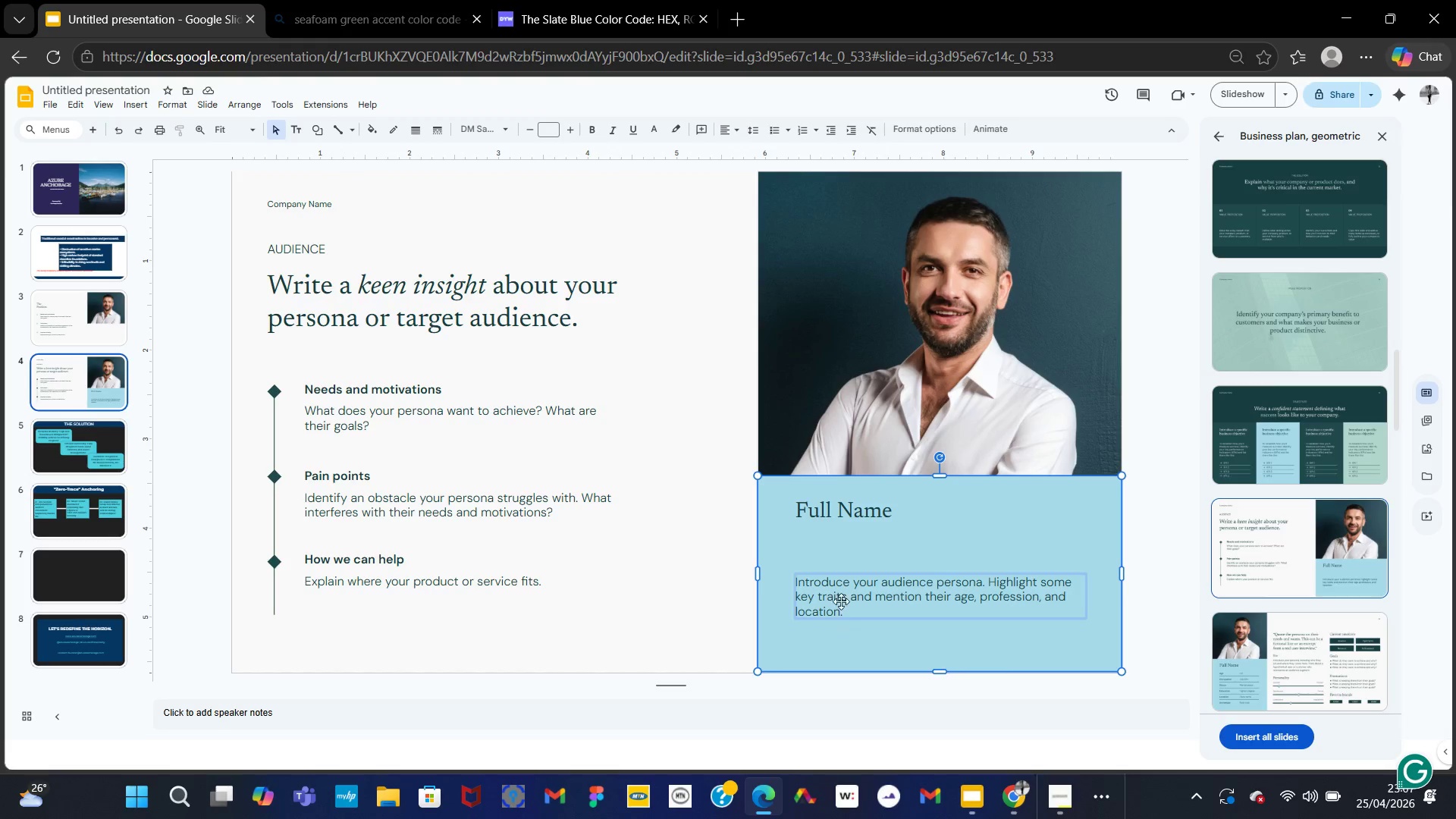 
hold_key(key=ControlLeft, duration=1.17)
left_click([833, 513])
 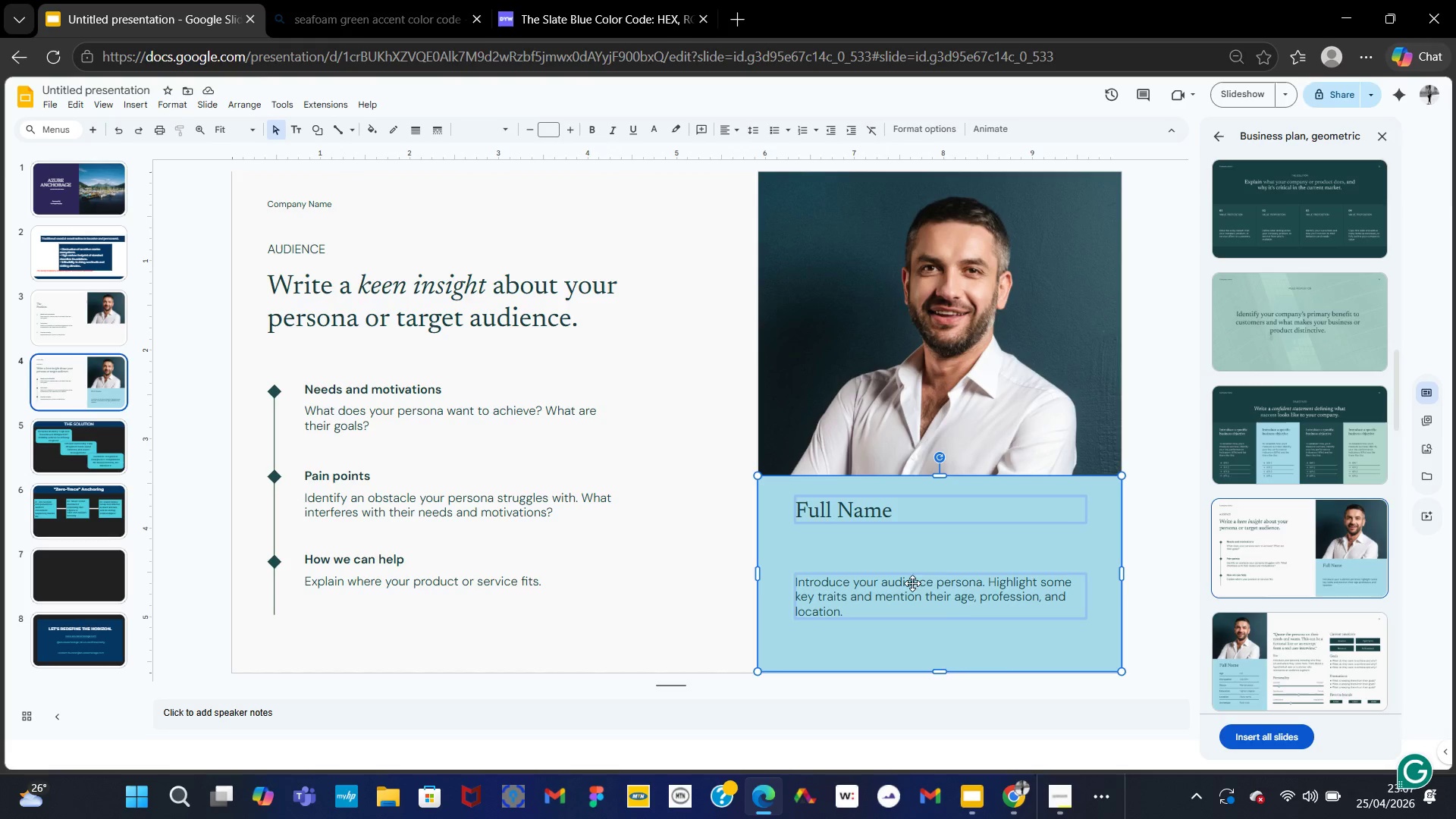 
key(Control+C)
 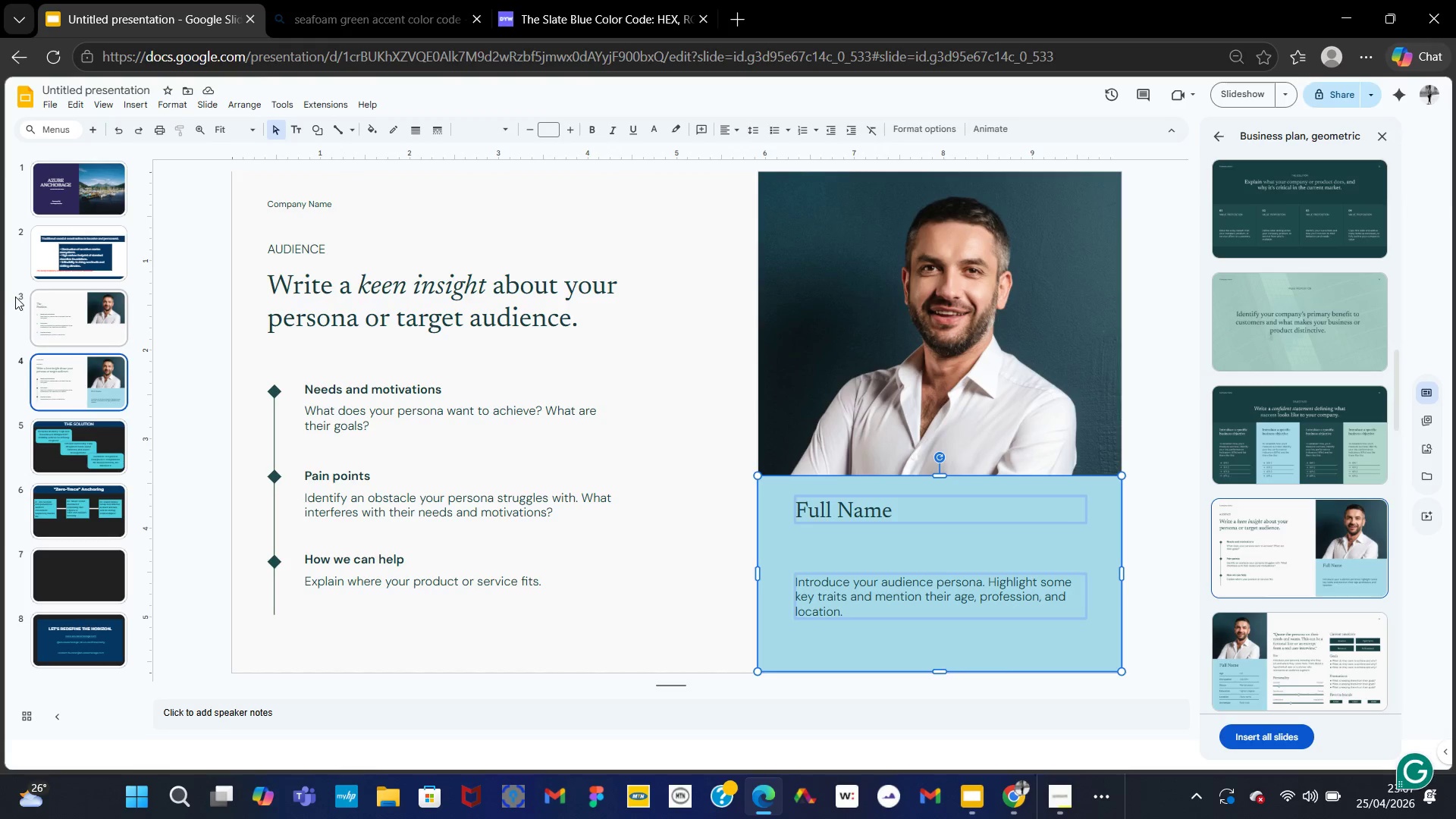 
left_click([67, 322])
 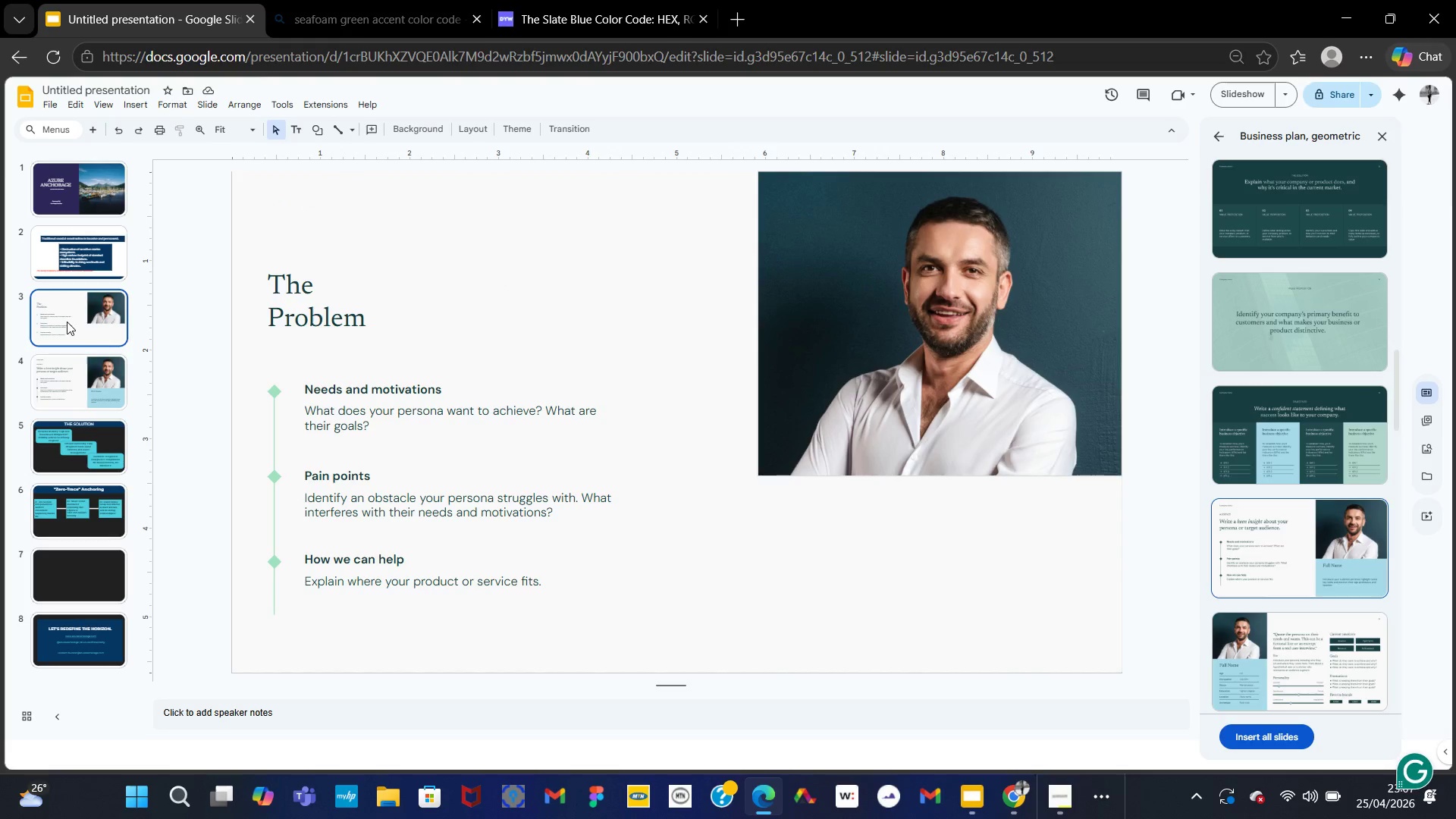 
key(Control+V)
 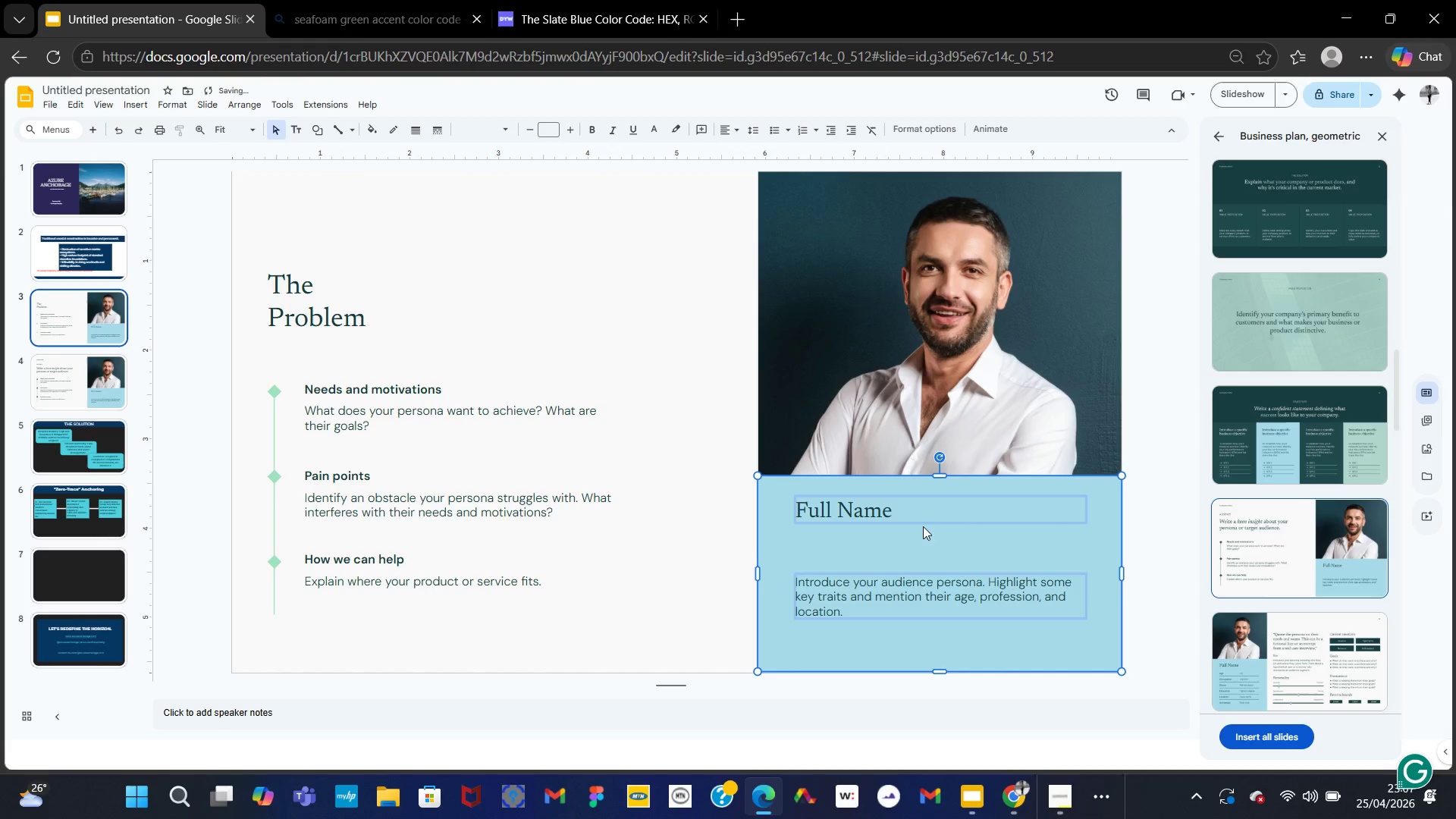 
left_click([812, 542])
 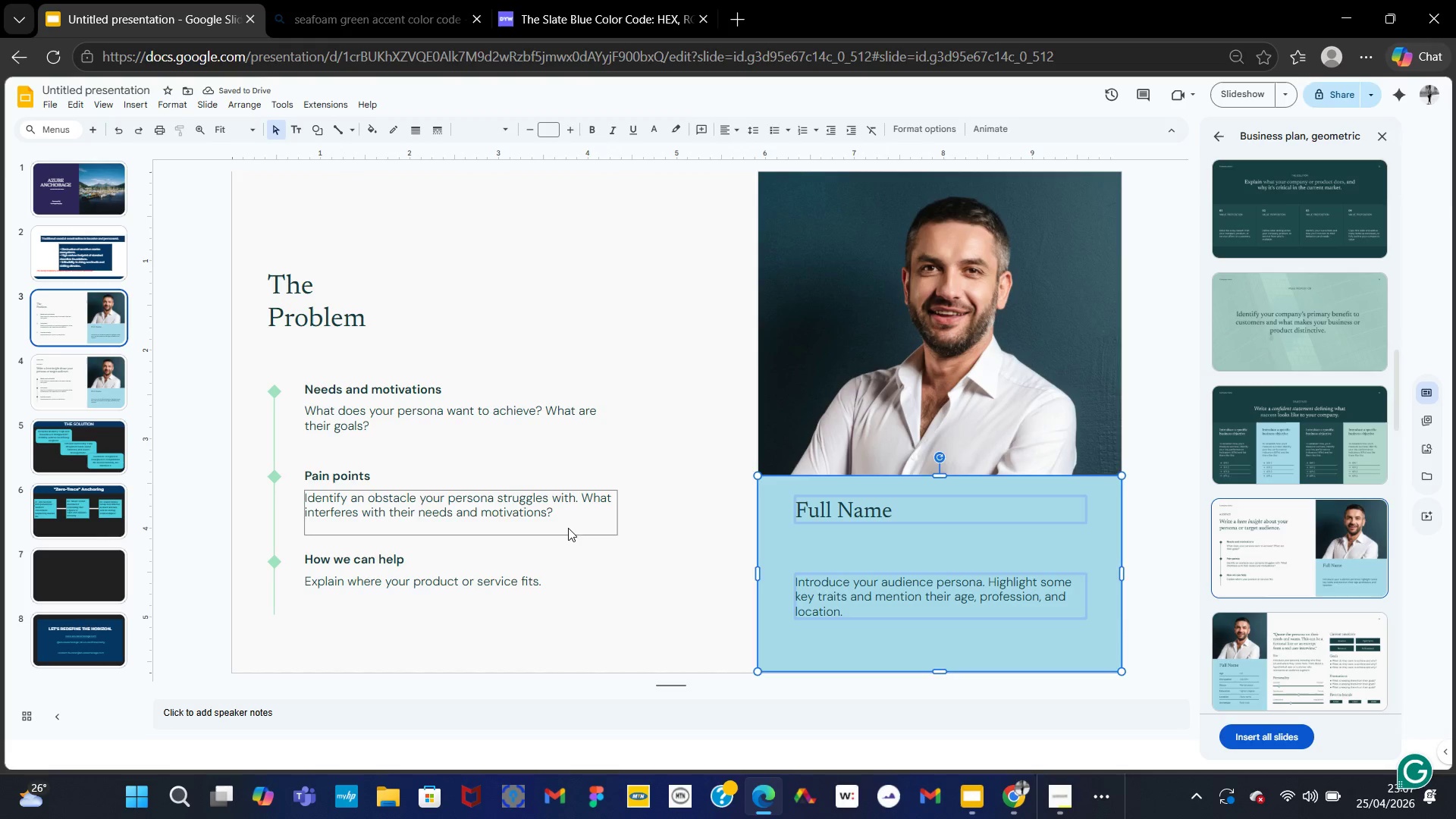 
left_click([568, 528])
 